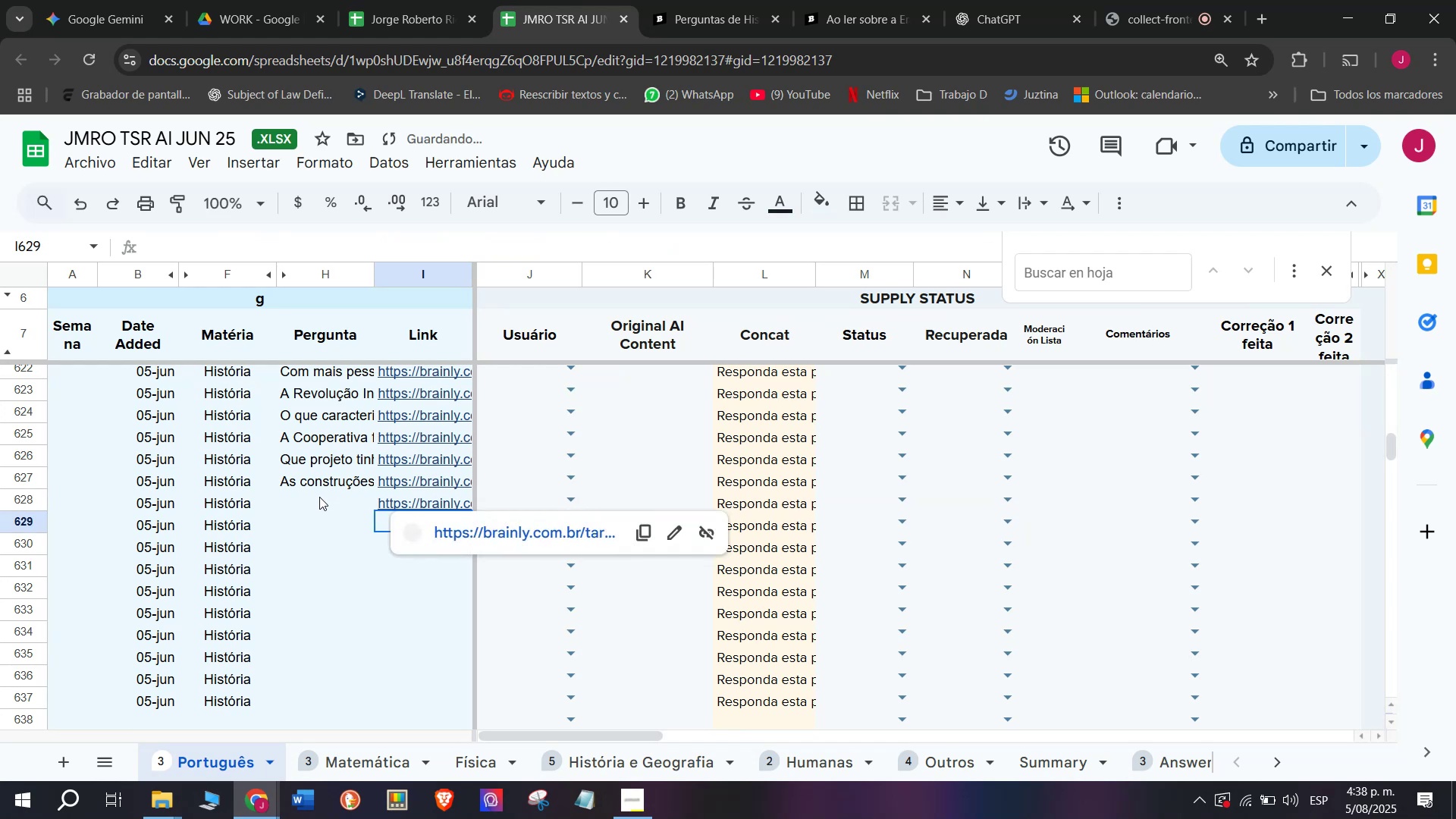 
double_click([318, 497])
 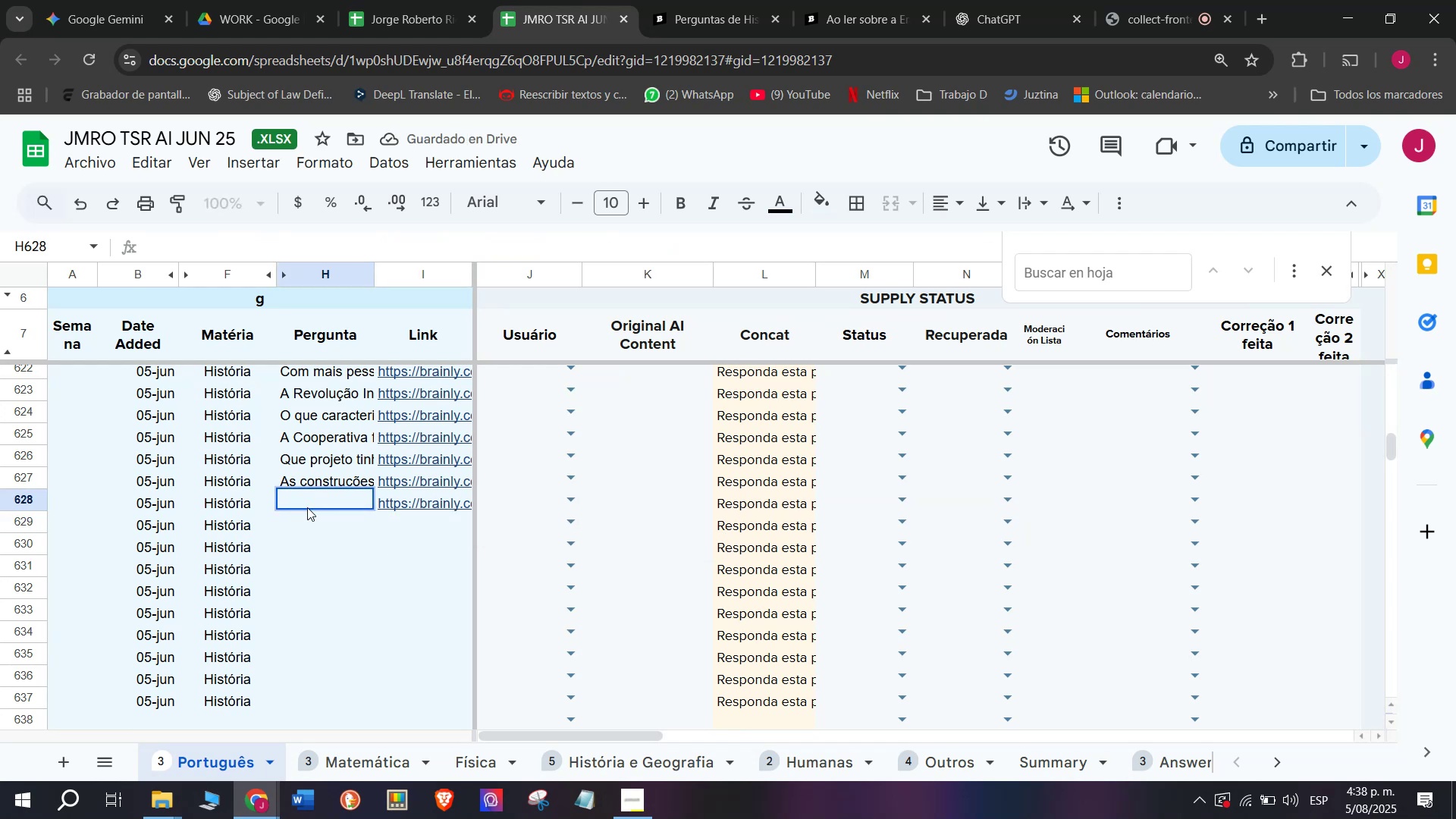 
key(Meta+V)
 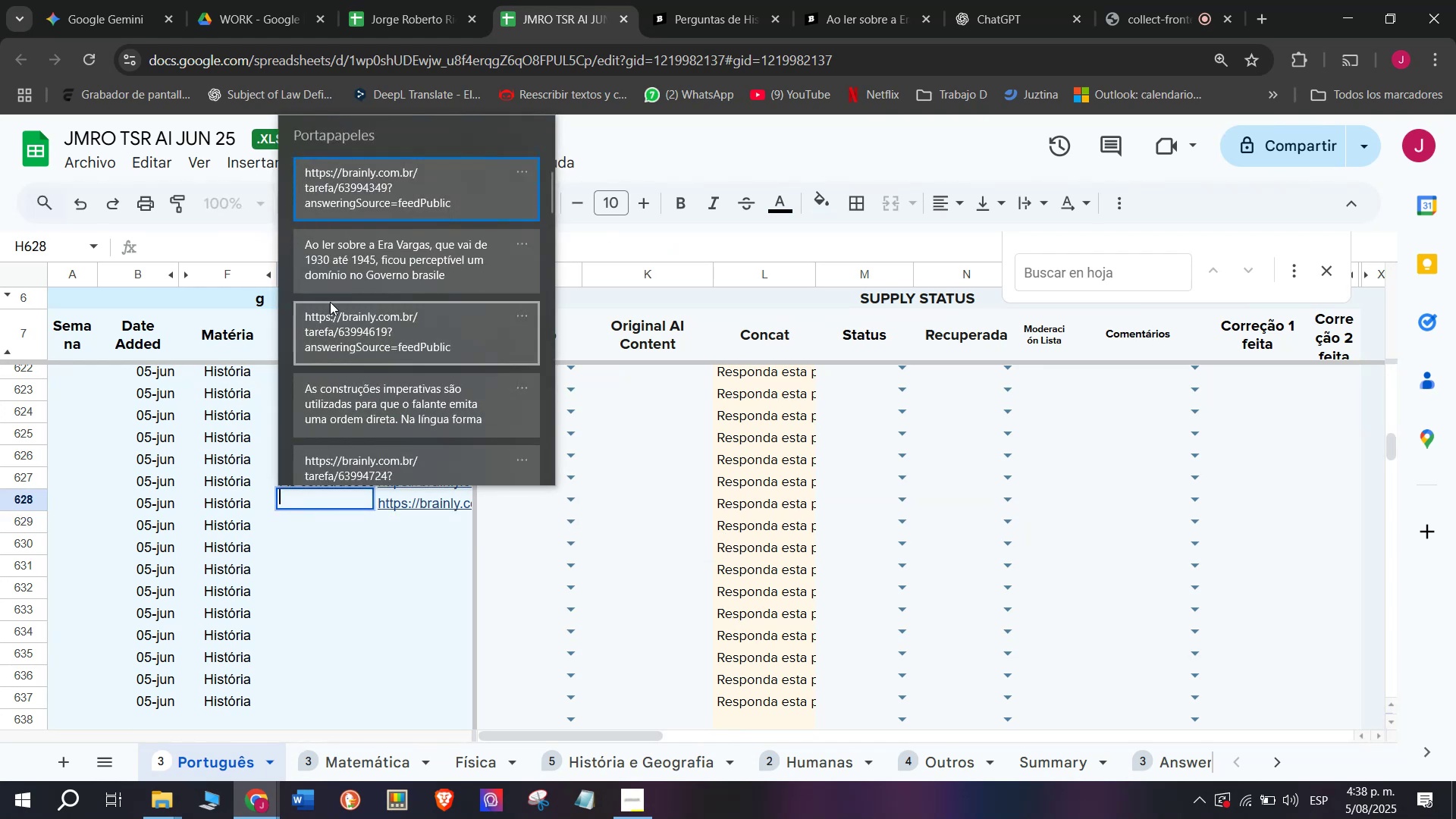 
key(Control+ControlLeft)
 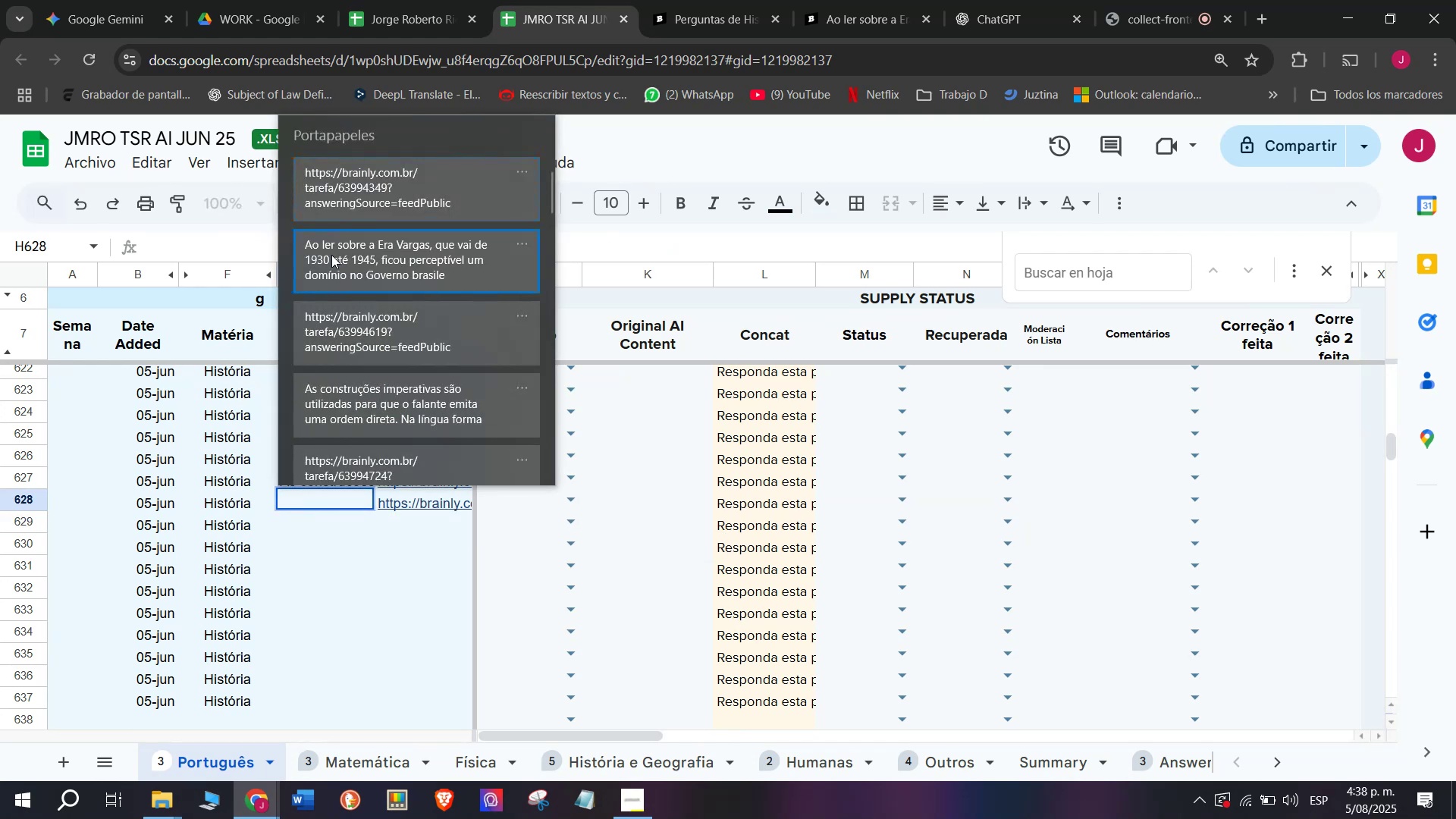 
key(Control+V)
 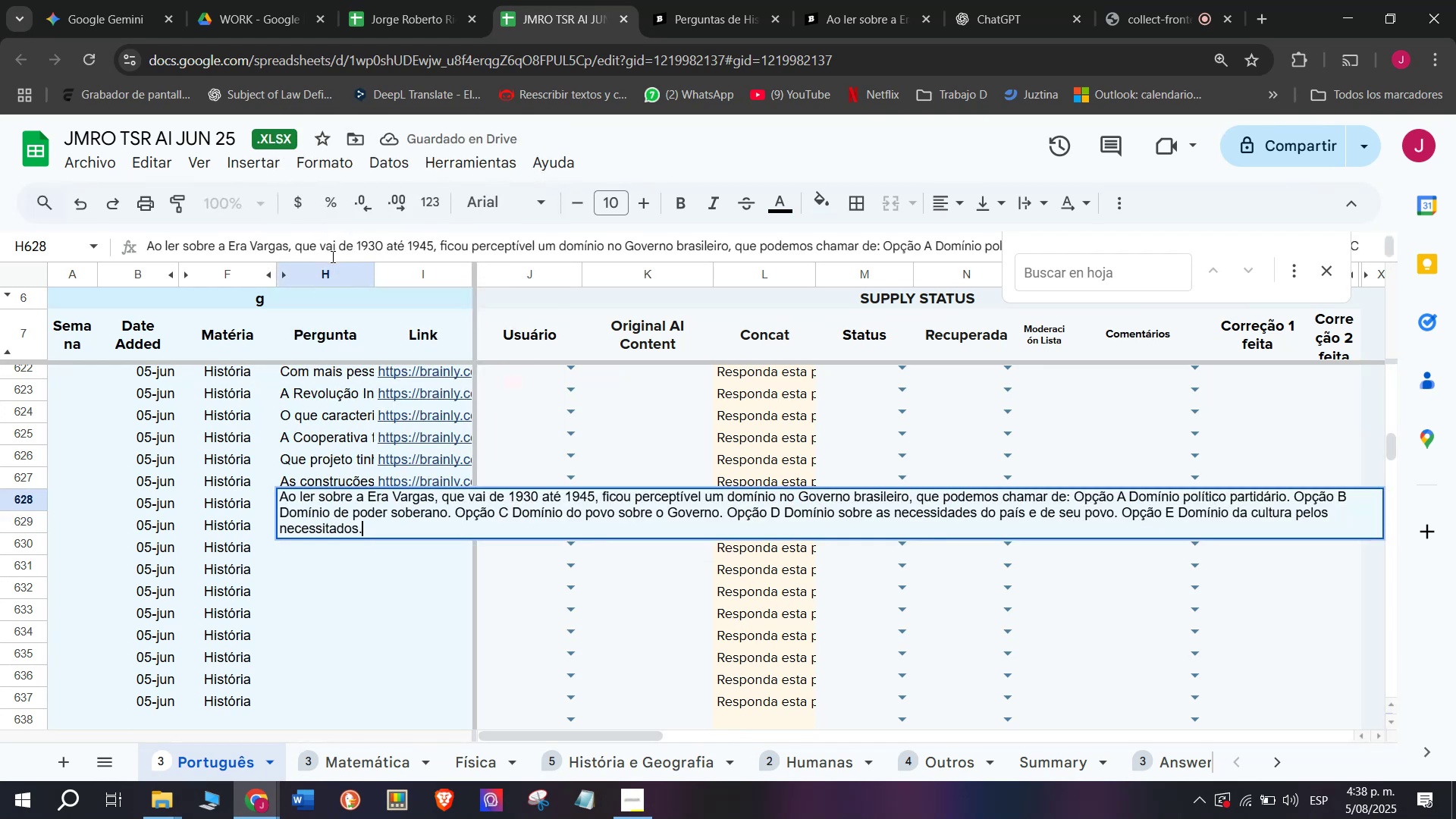 
key(Enter)
 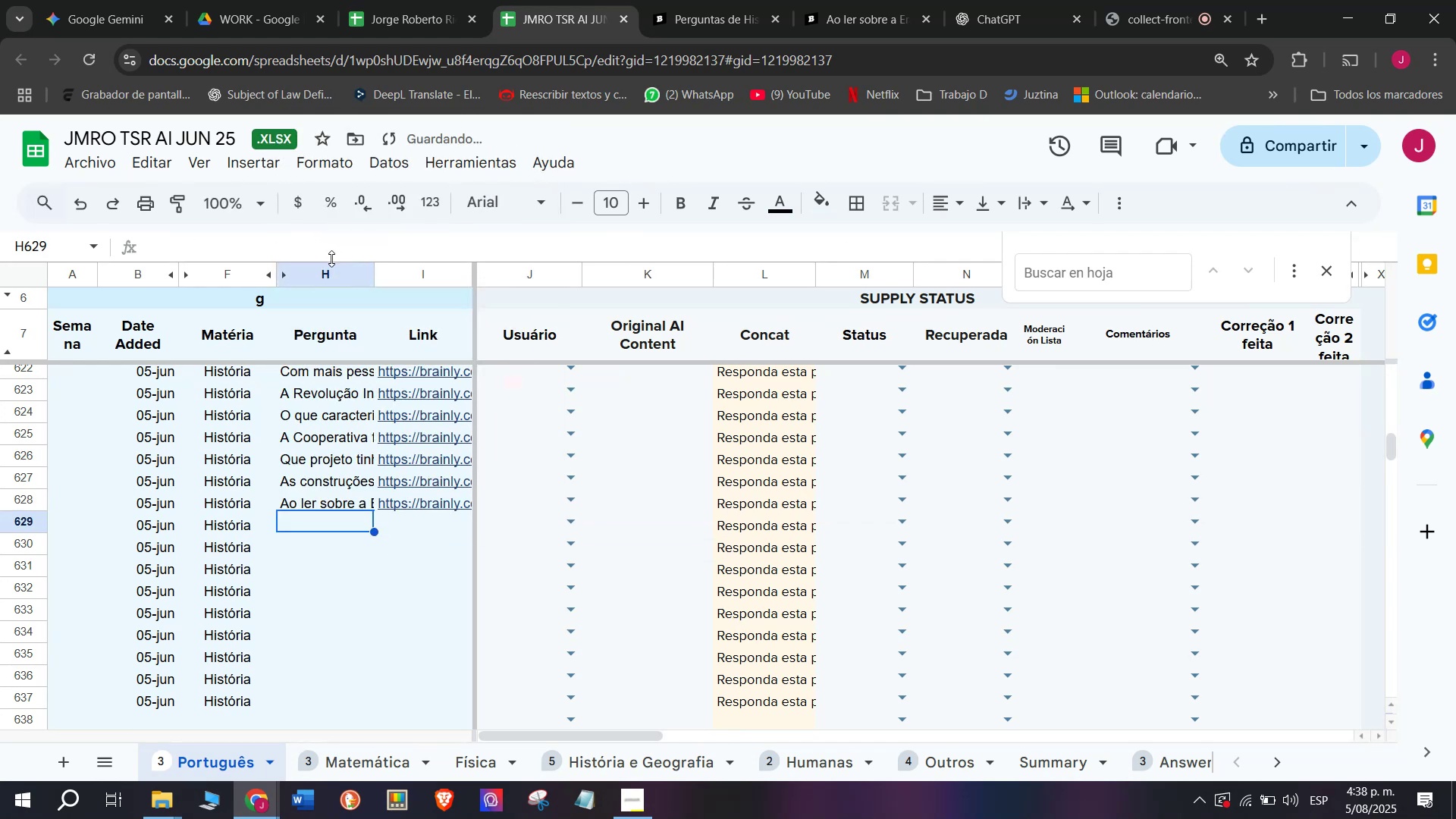 
left_click([852, 0])
 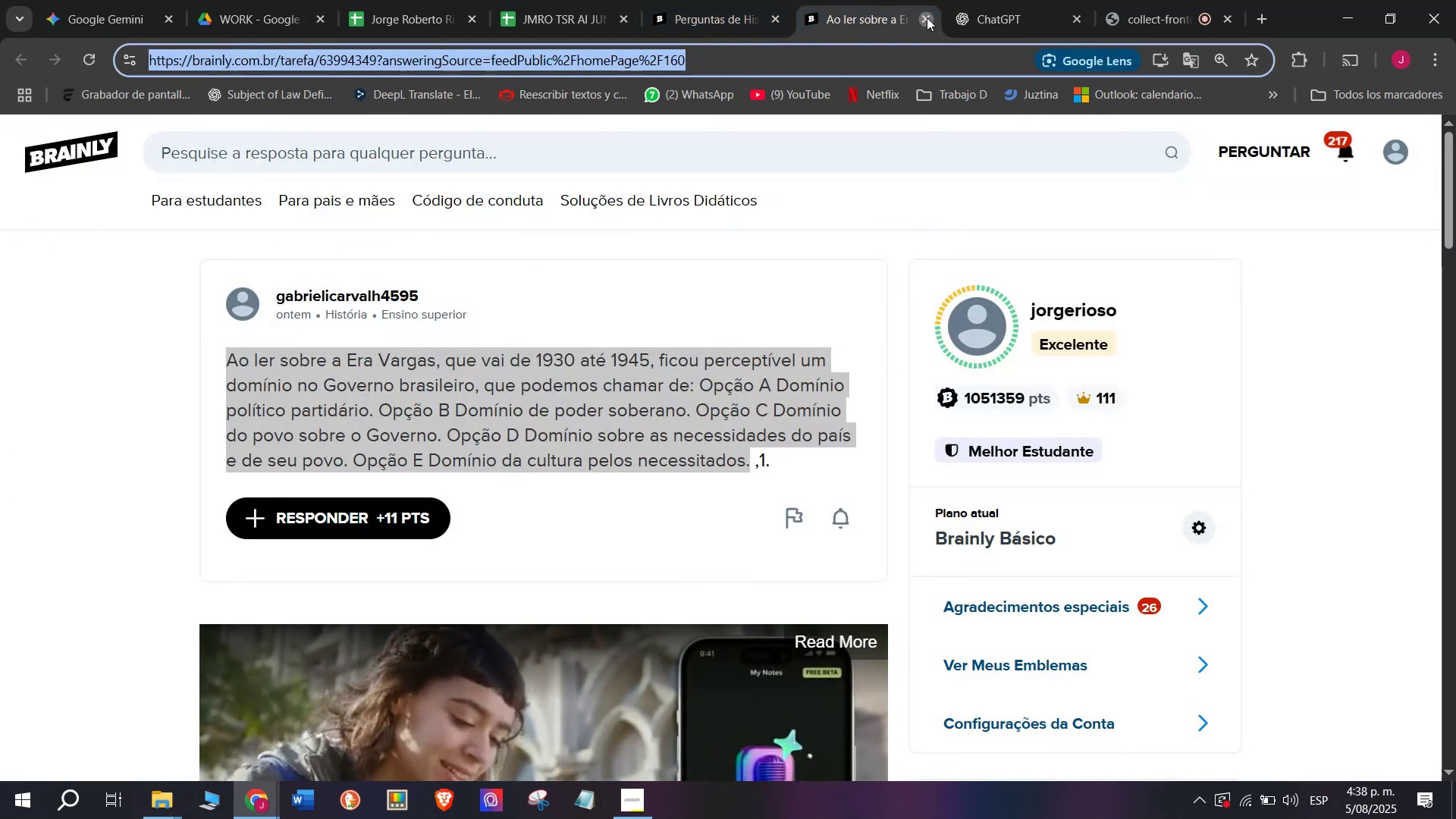 
double_click([731, 0])
 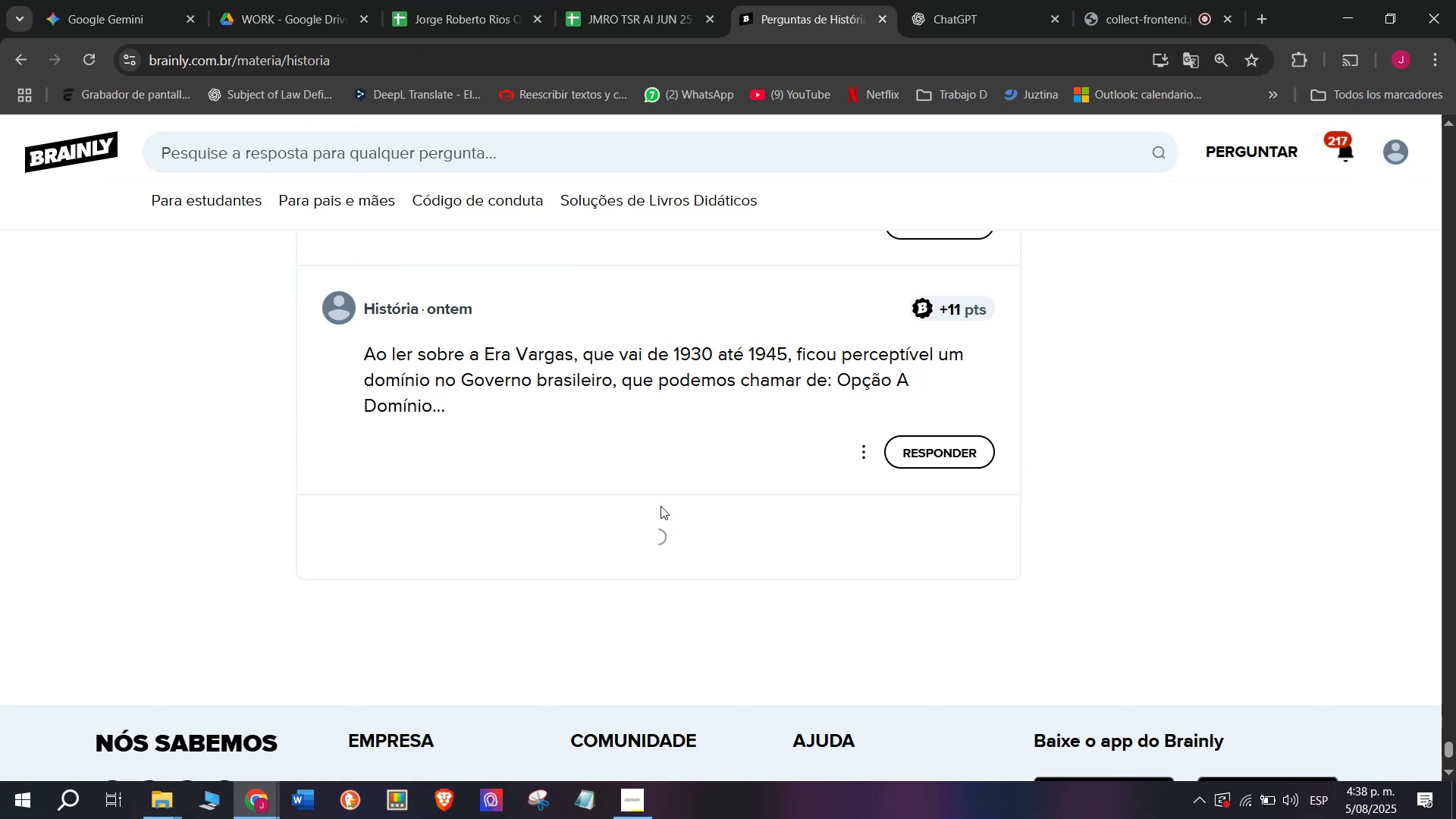 
scroll: coordinate [661, 504], scroll_direction: down, amount: 1.0
 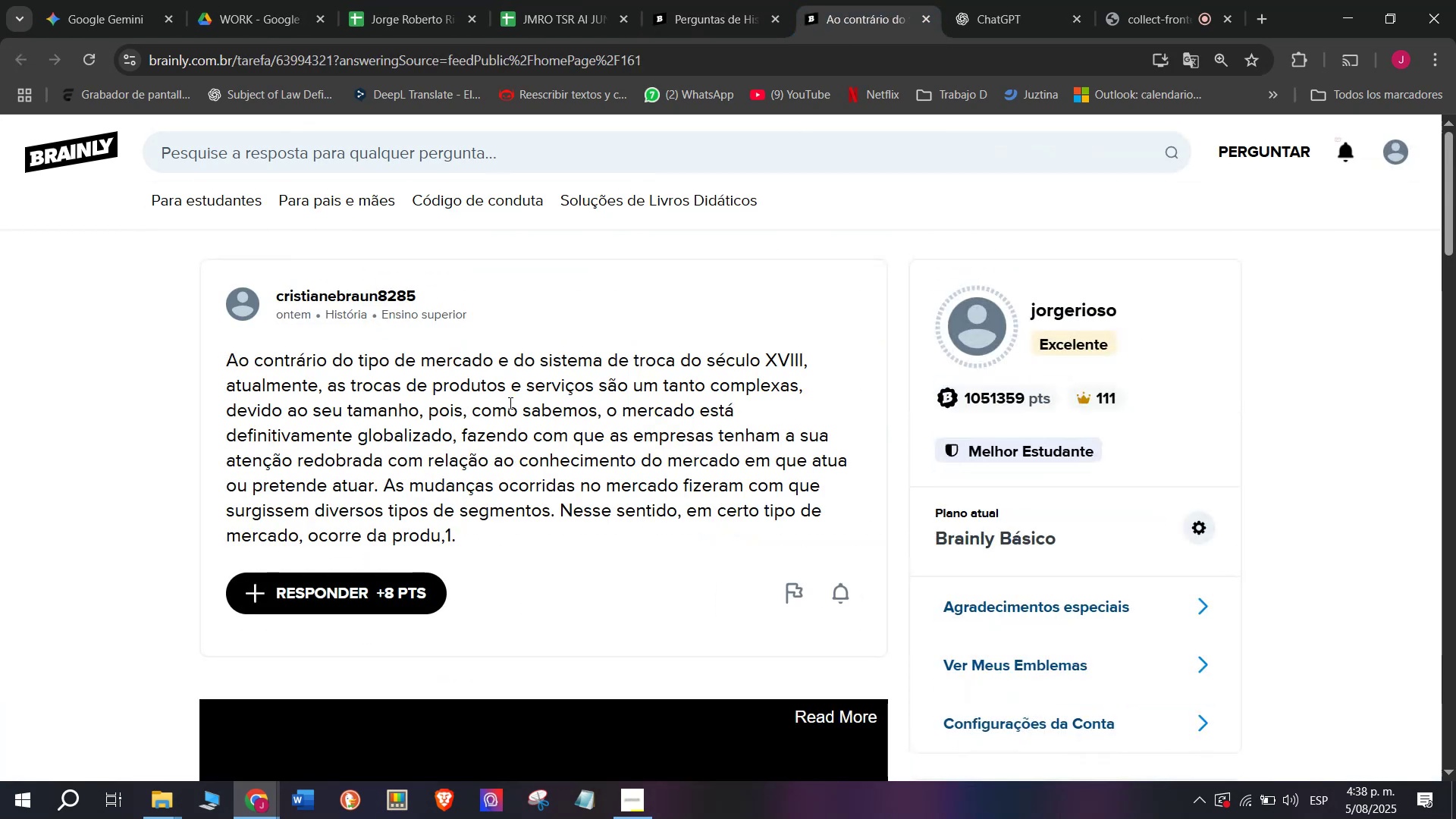 
left_click_drag(start_coordinate=[480, 542], to_coordinate=[184, 368])
 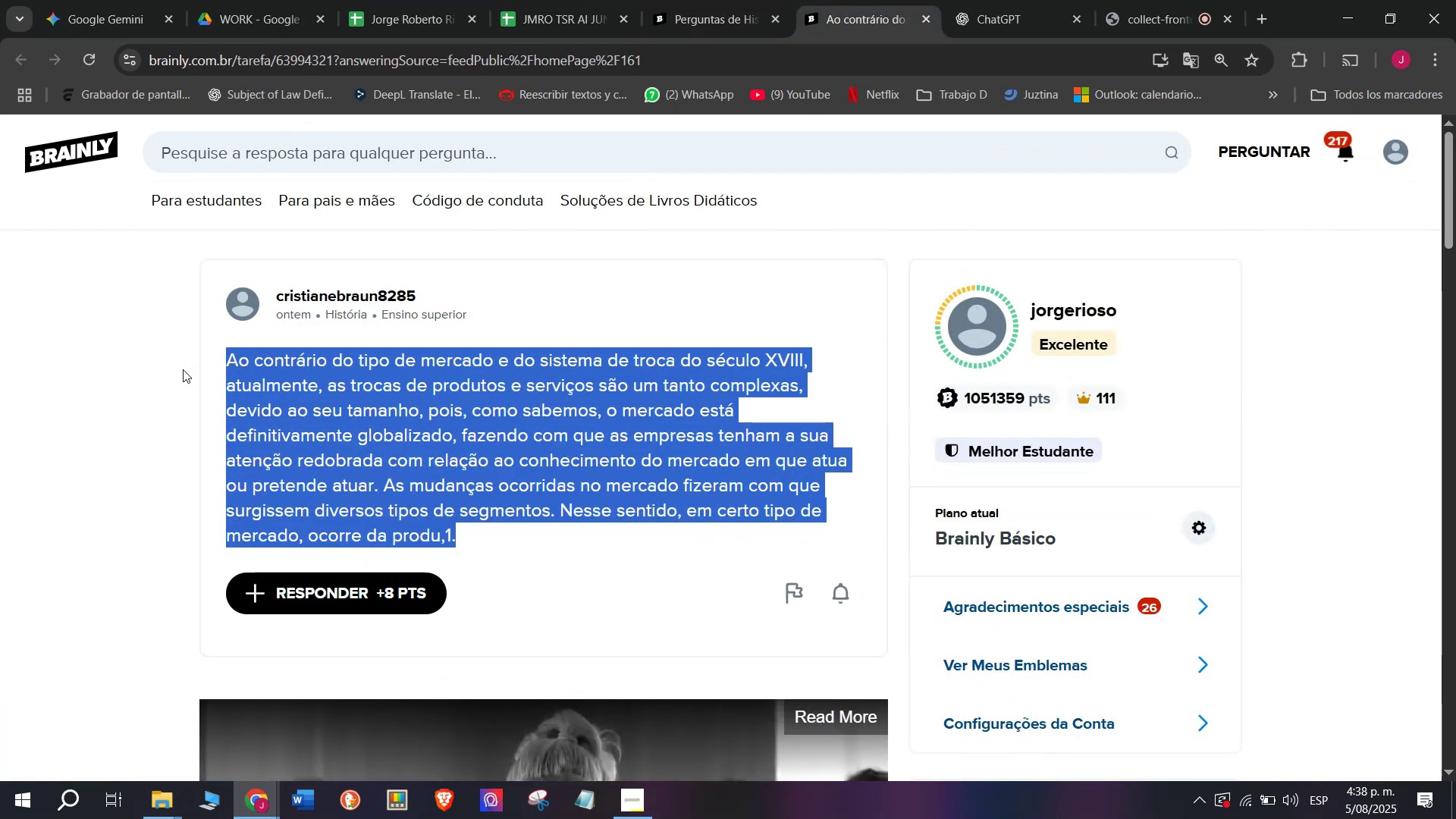 
key(Control+C)
 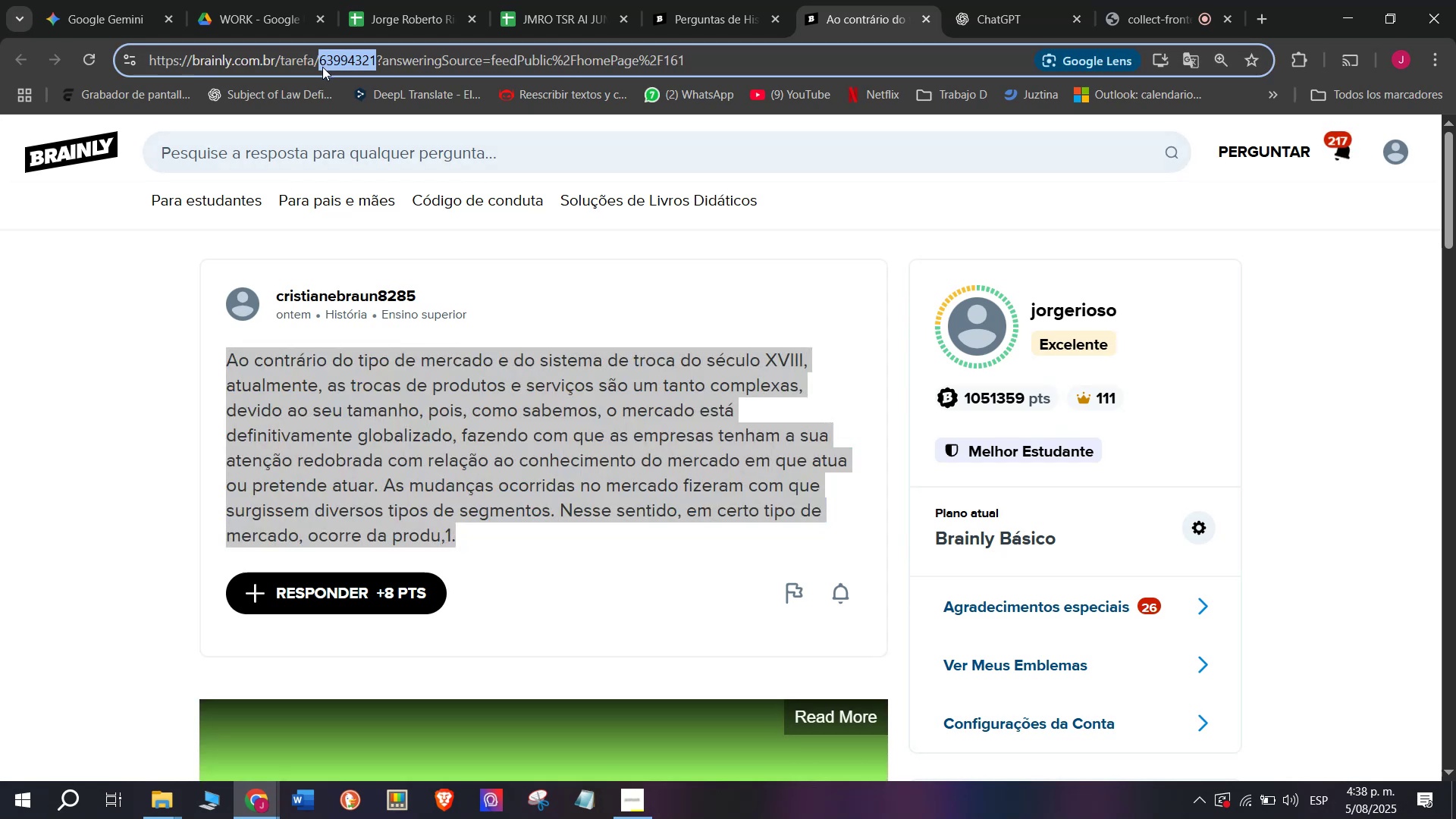 
double_click([322, 67])
 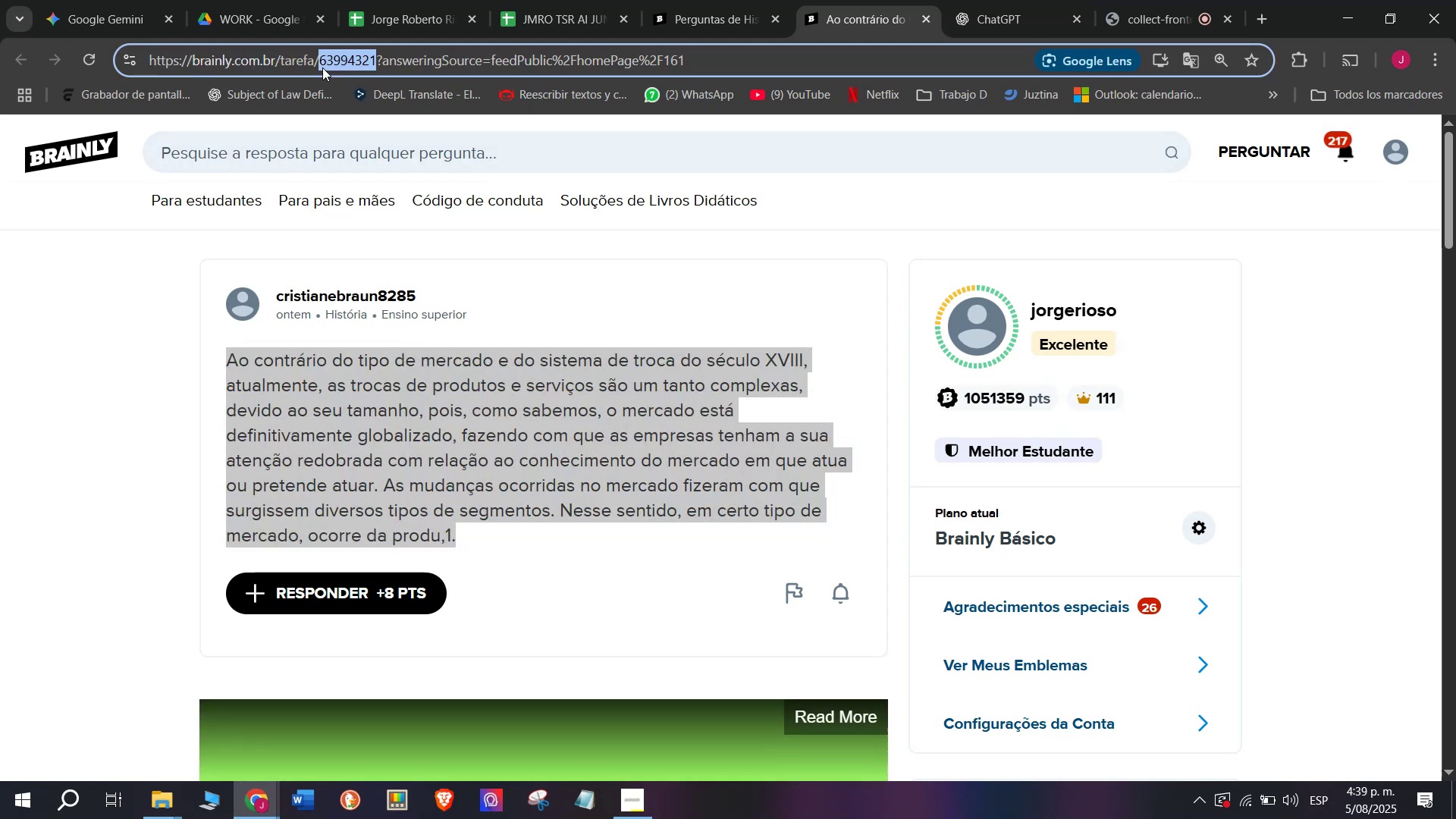 
triple_click([322, 67])
 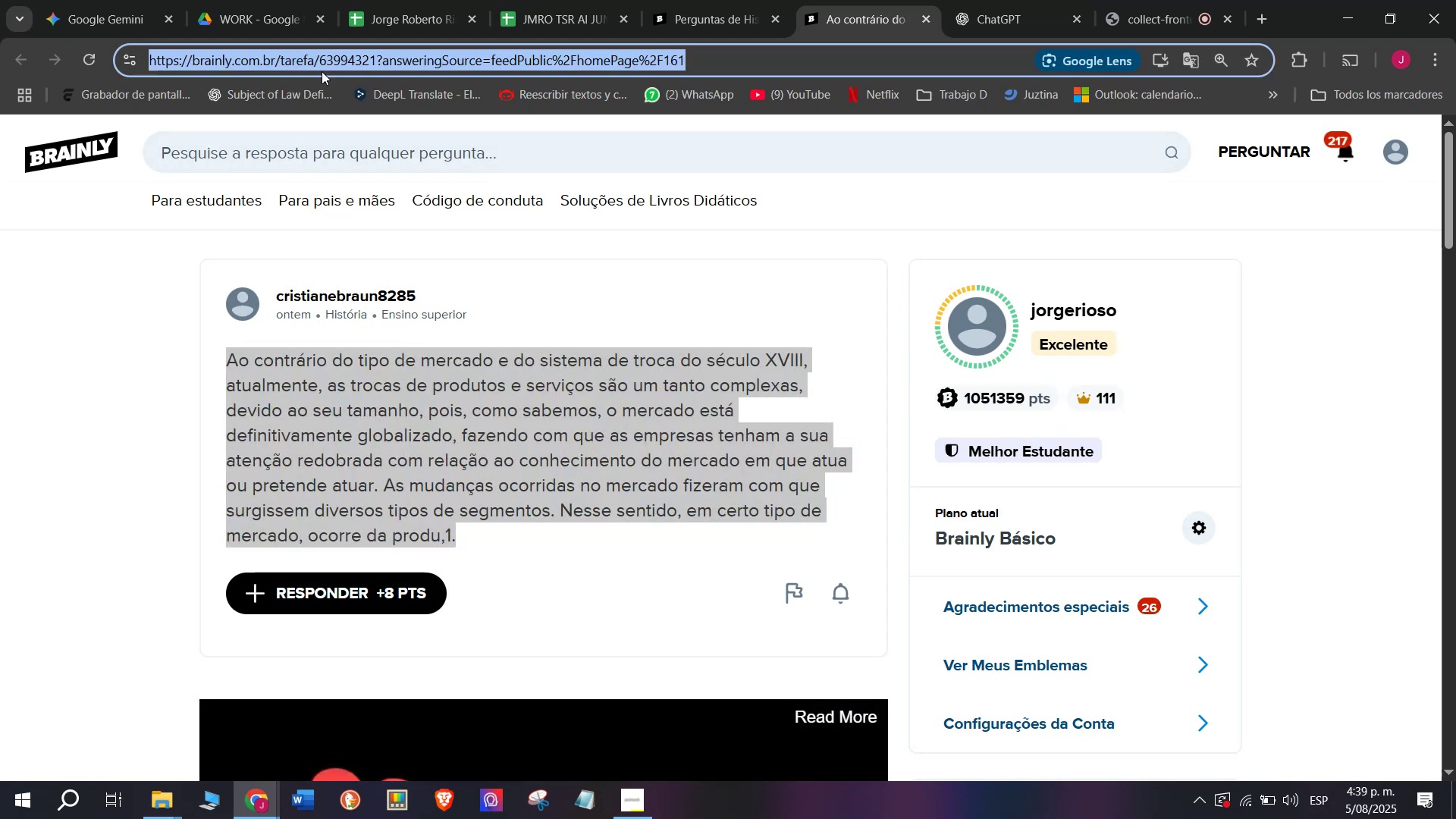 
key(Control+C)
 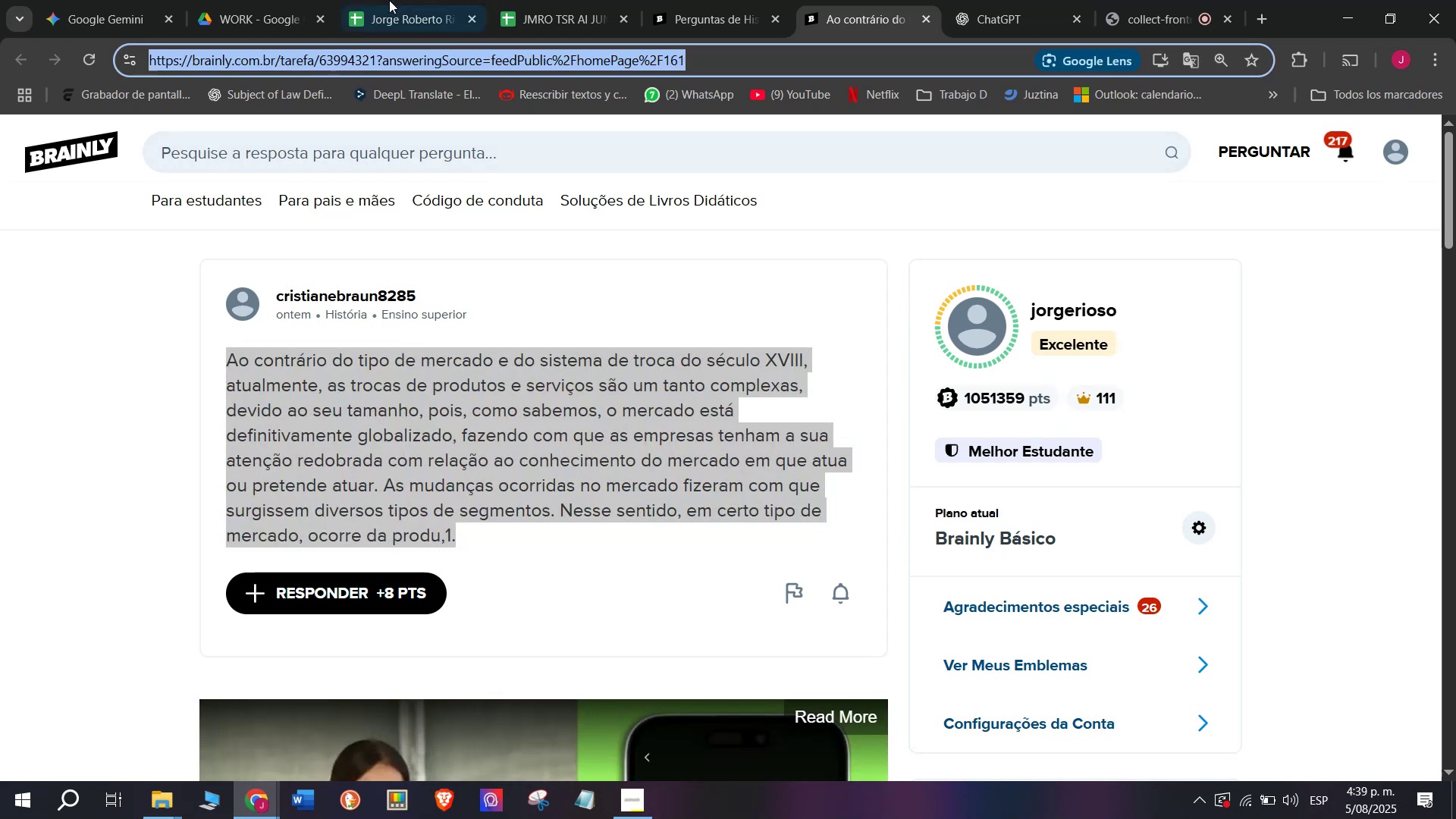 
left_click([584, 0])
 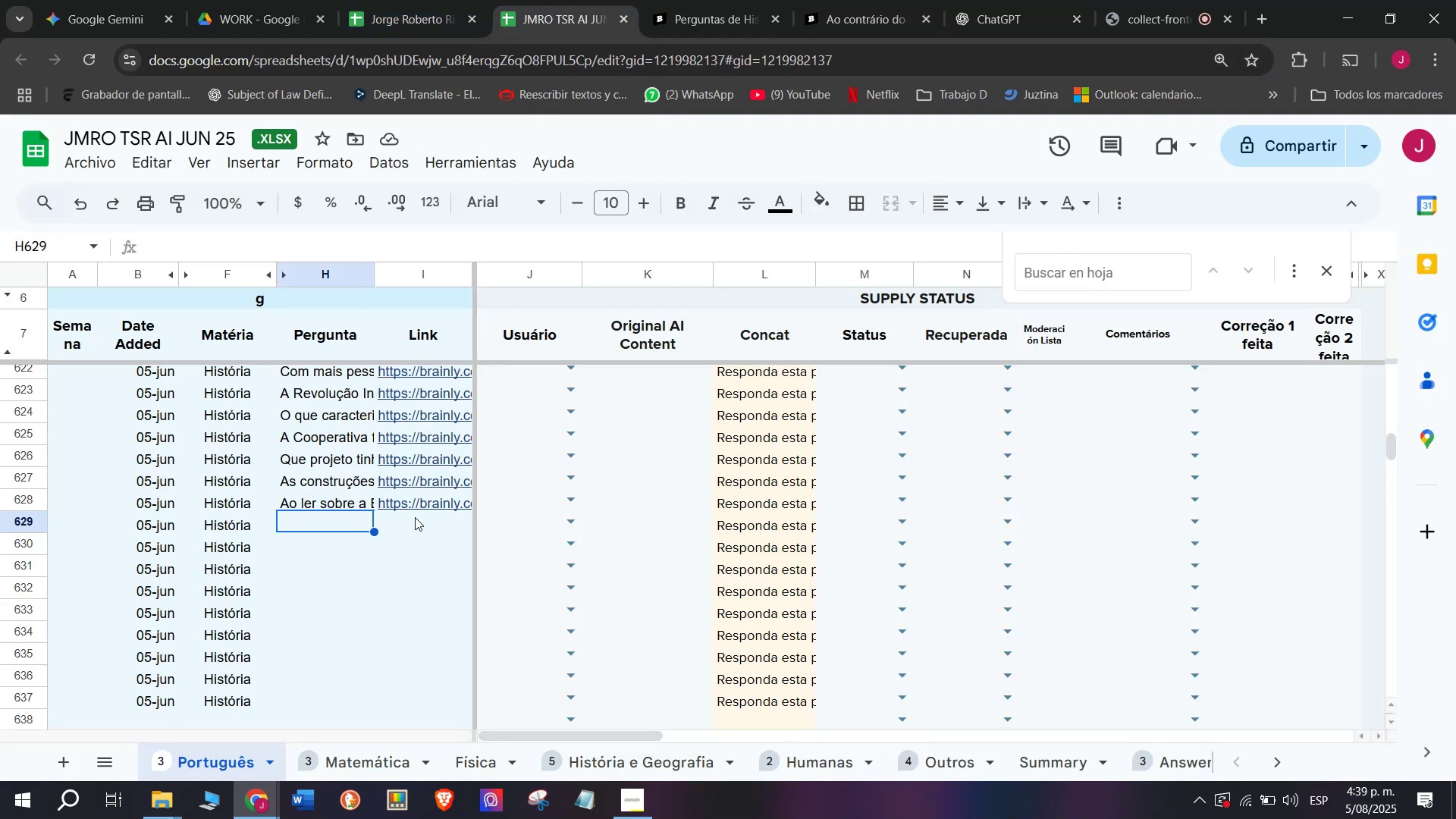 
left_click([414, 534])
 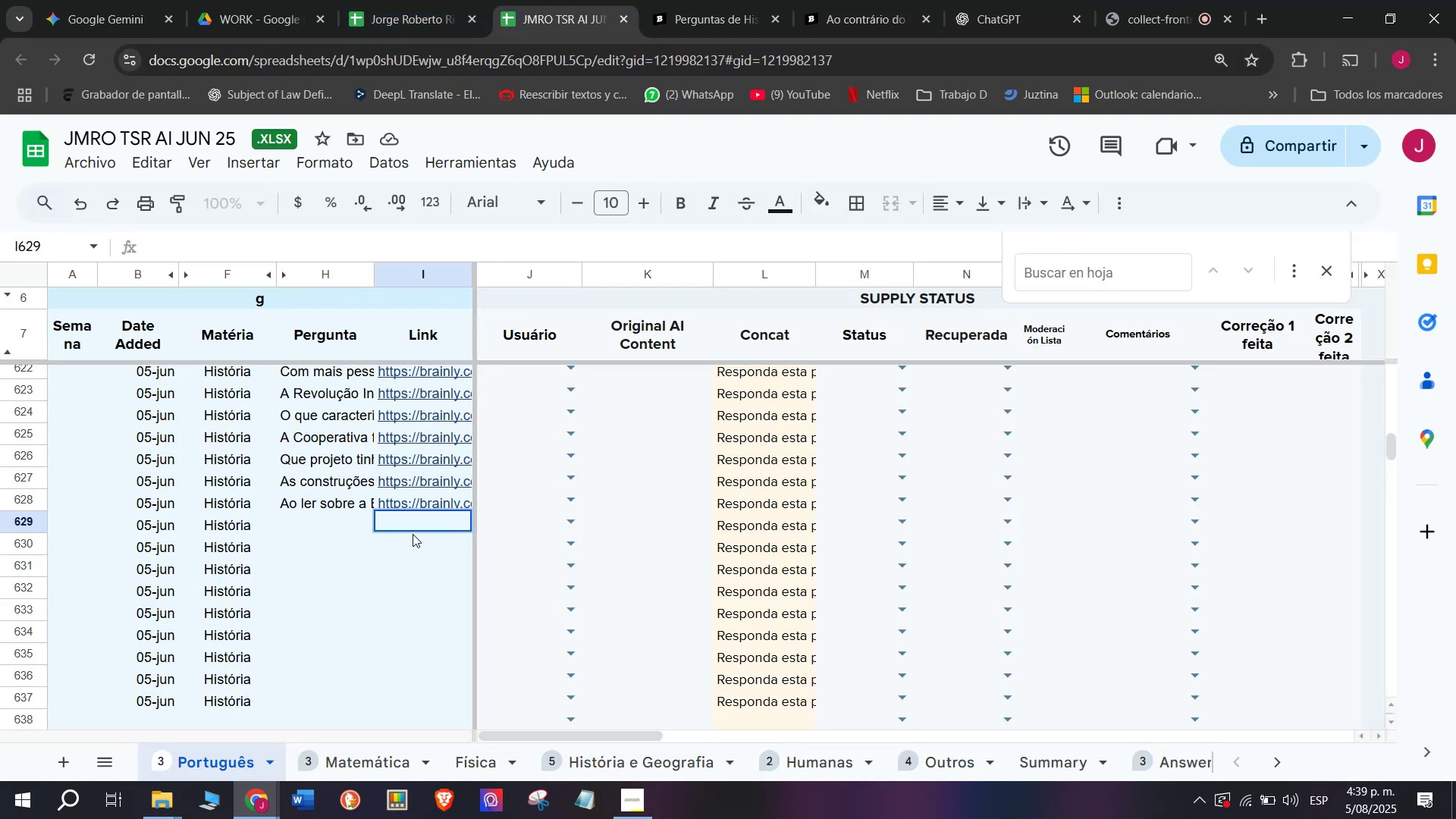 
key(Control+V)
 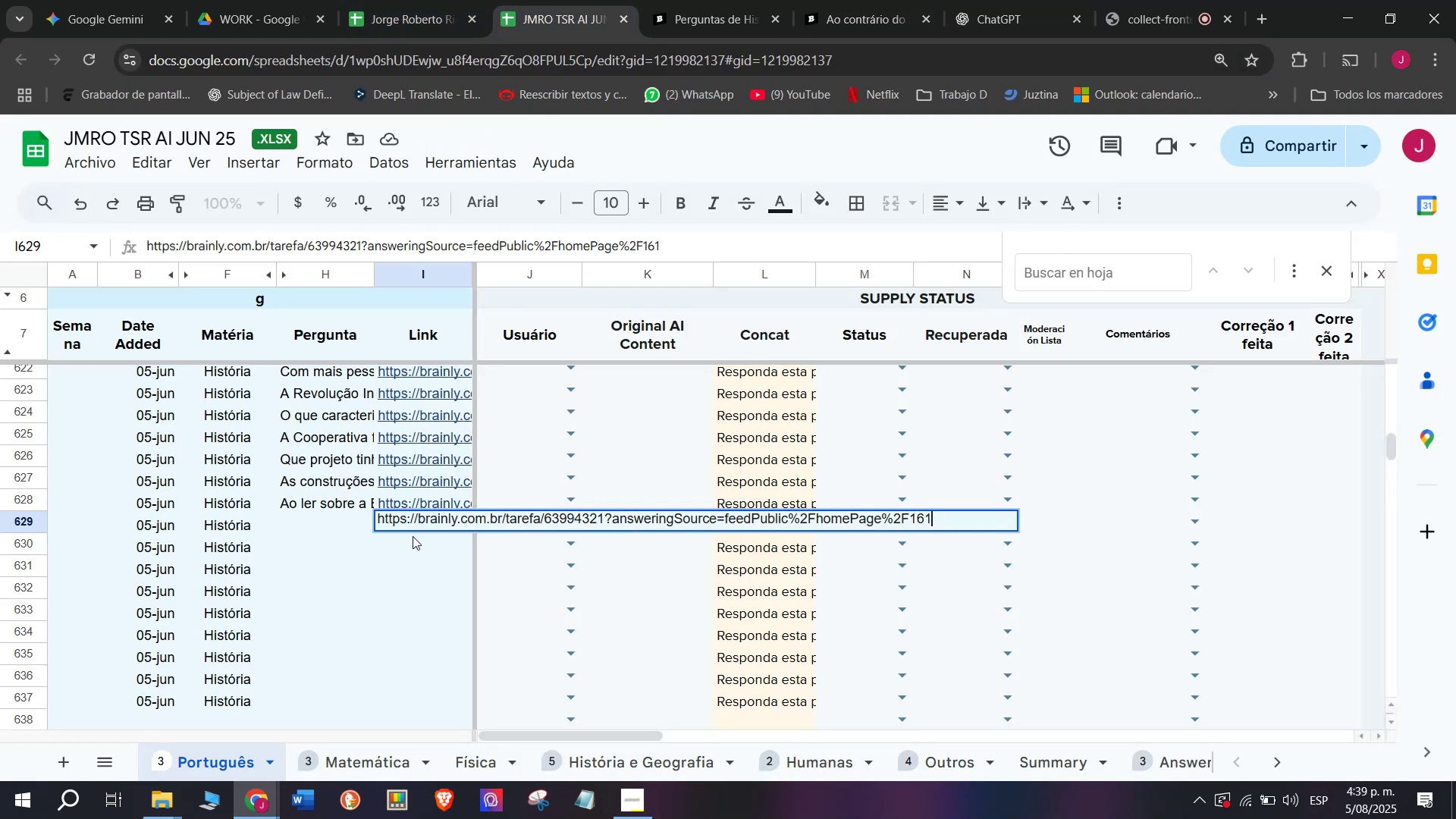 
key(Enter)
 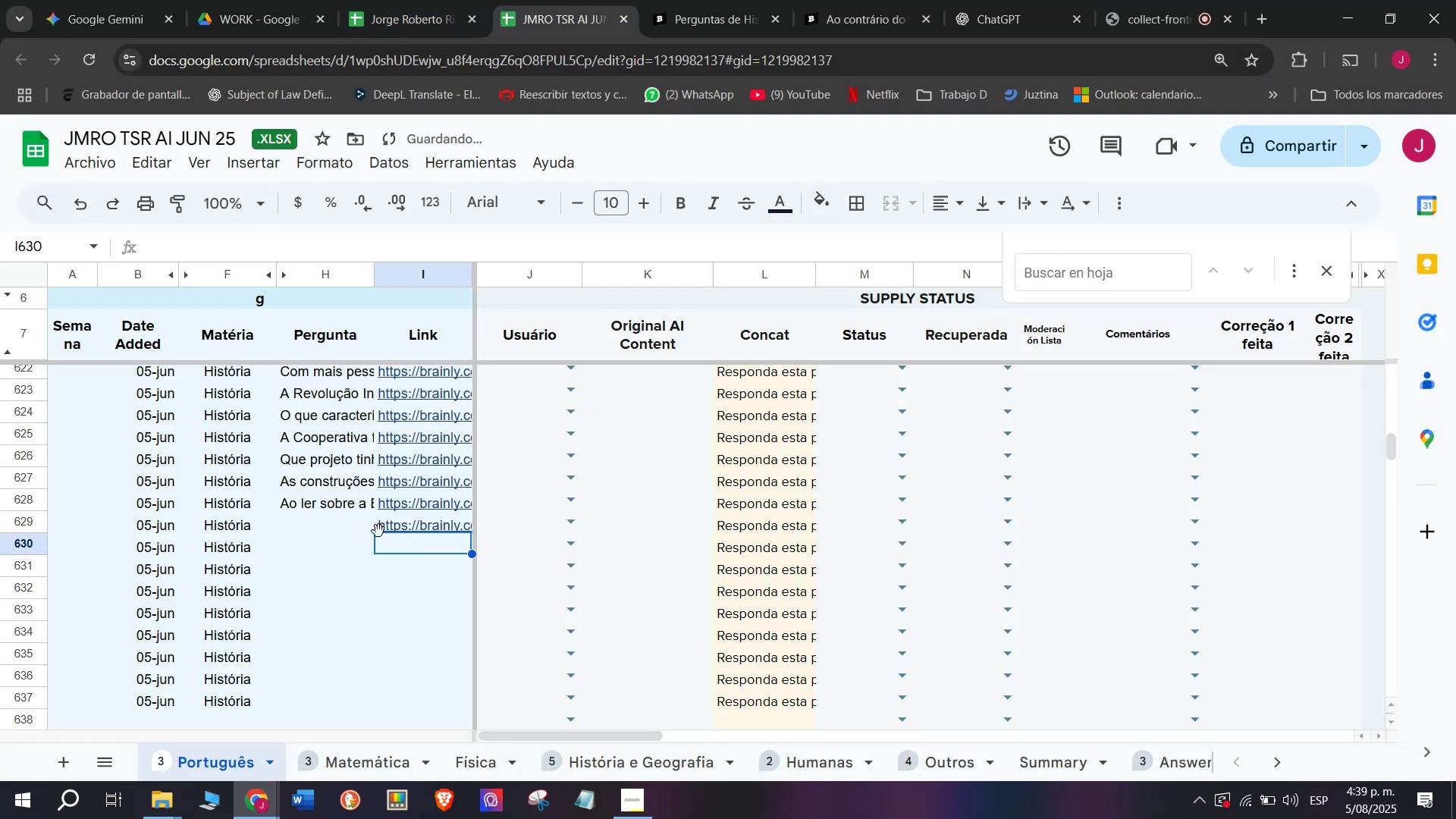 
double_click([344, 531])
 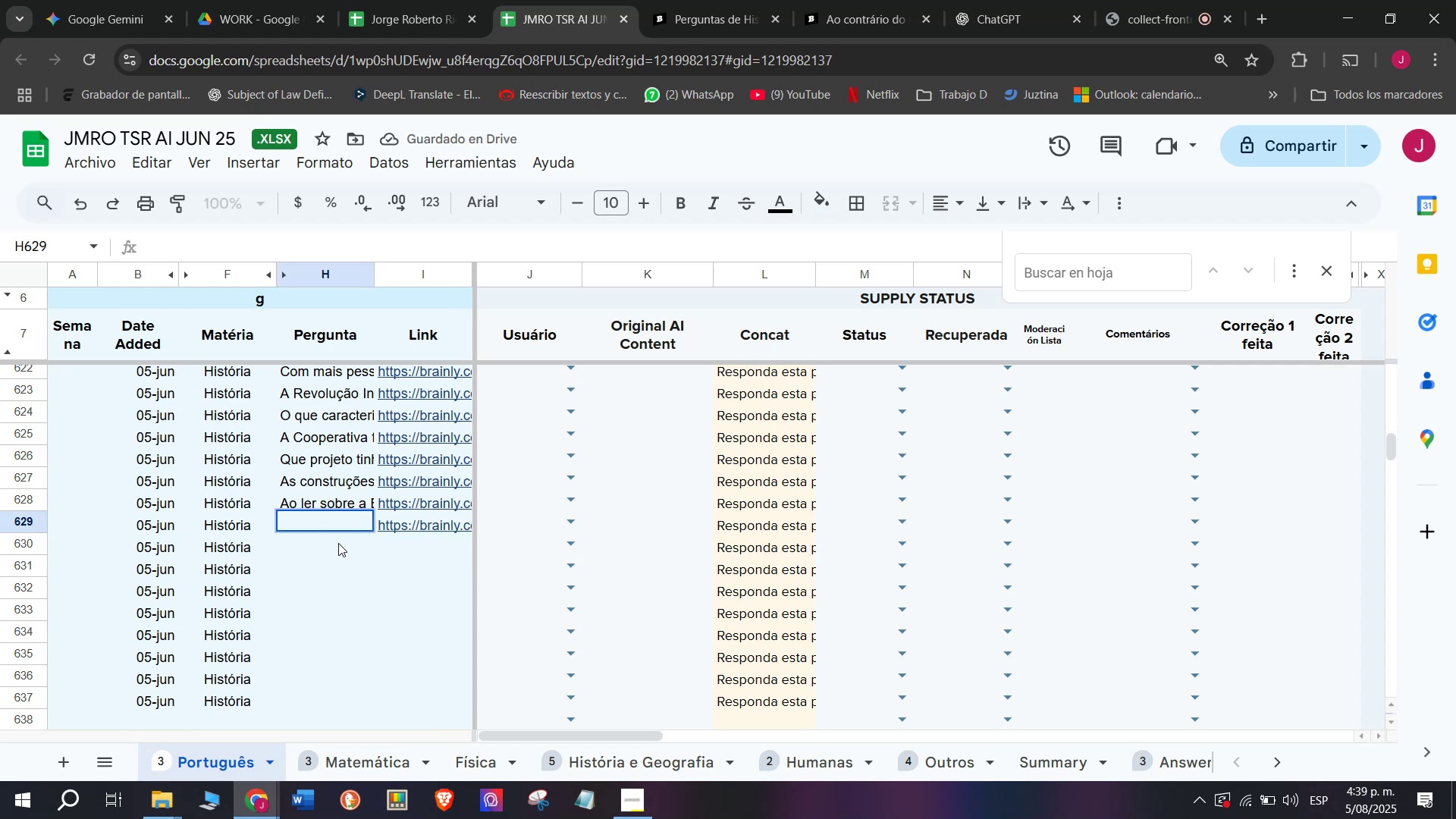 
key(Meta+V)
 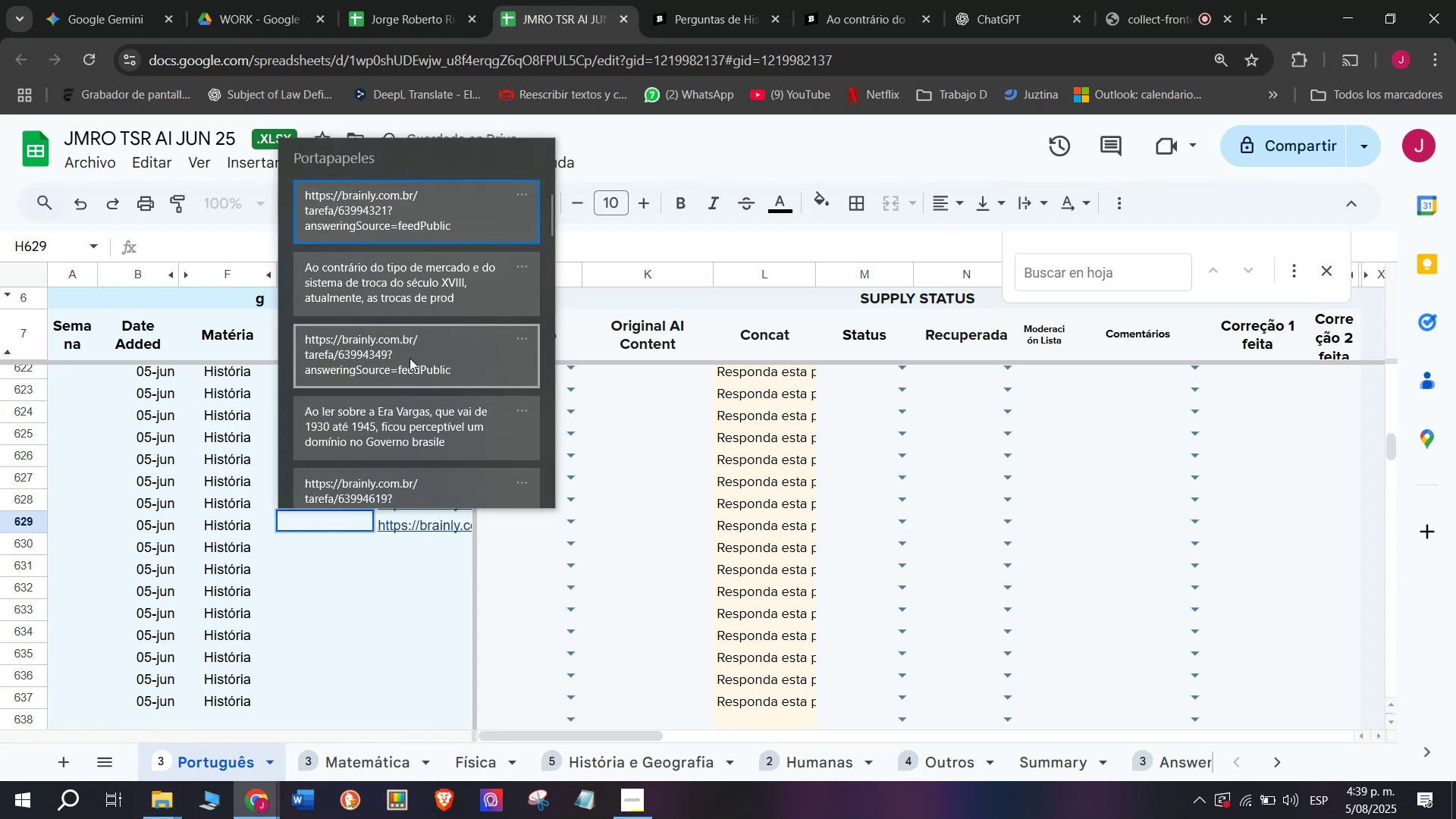 
left_click([412, 296])
 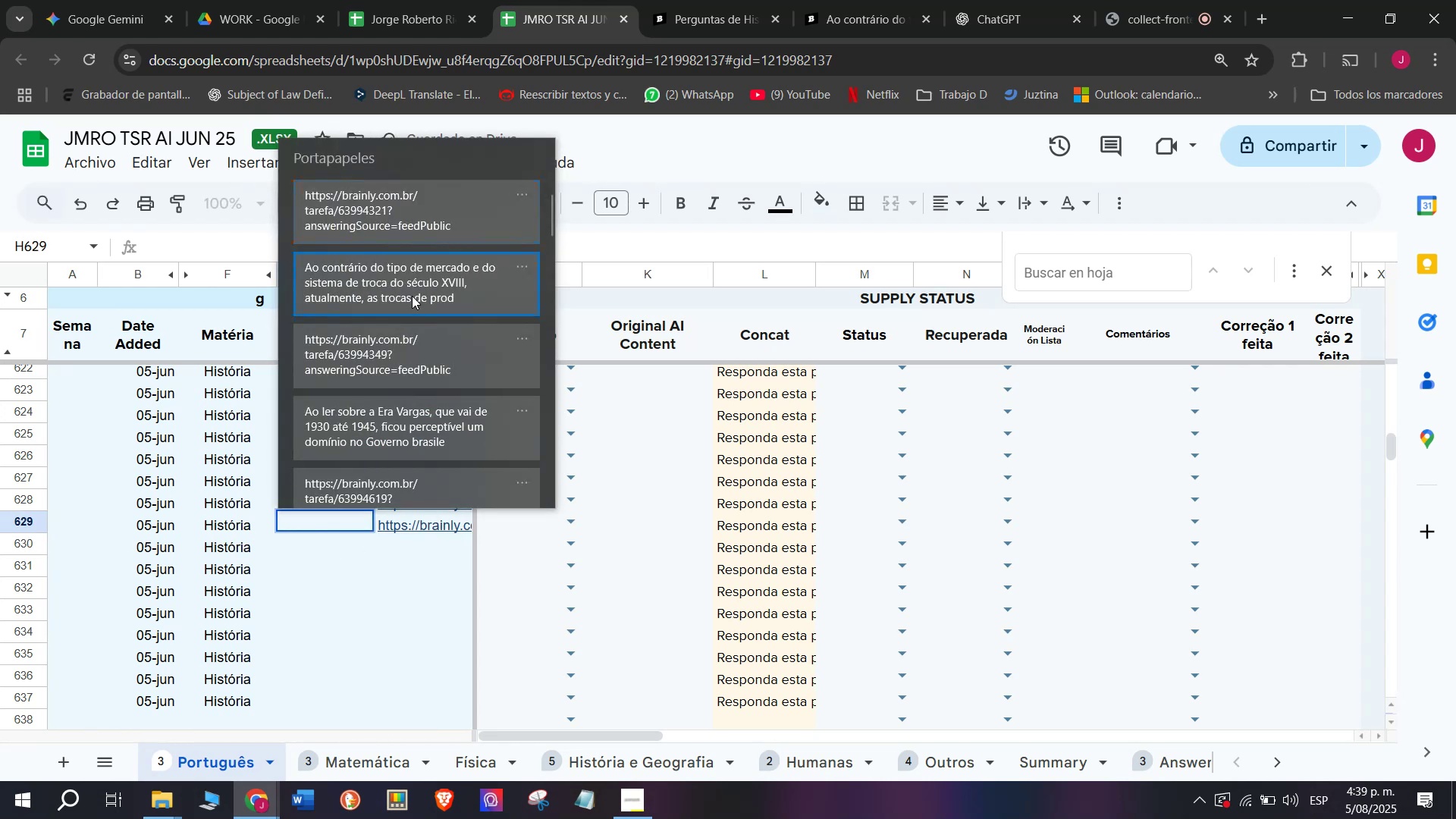 
key(Control+ControlLeft)
 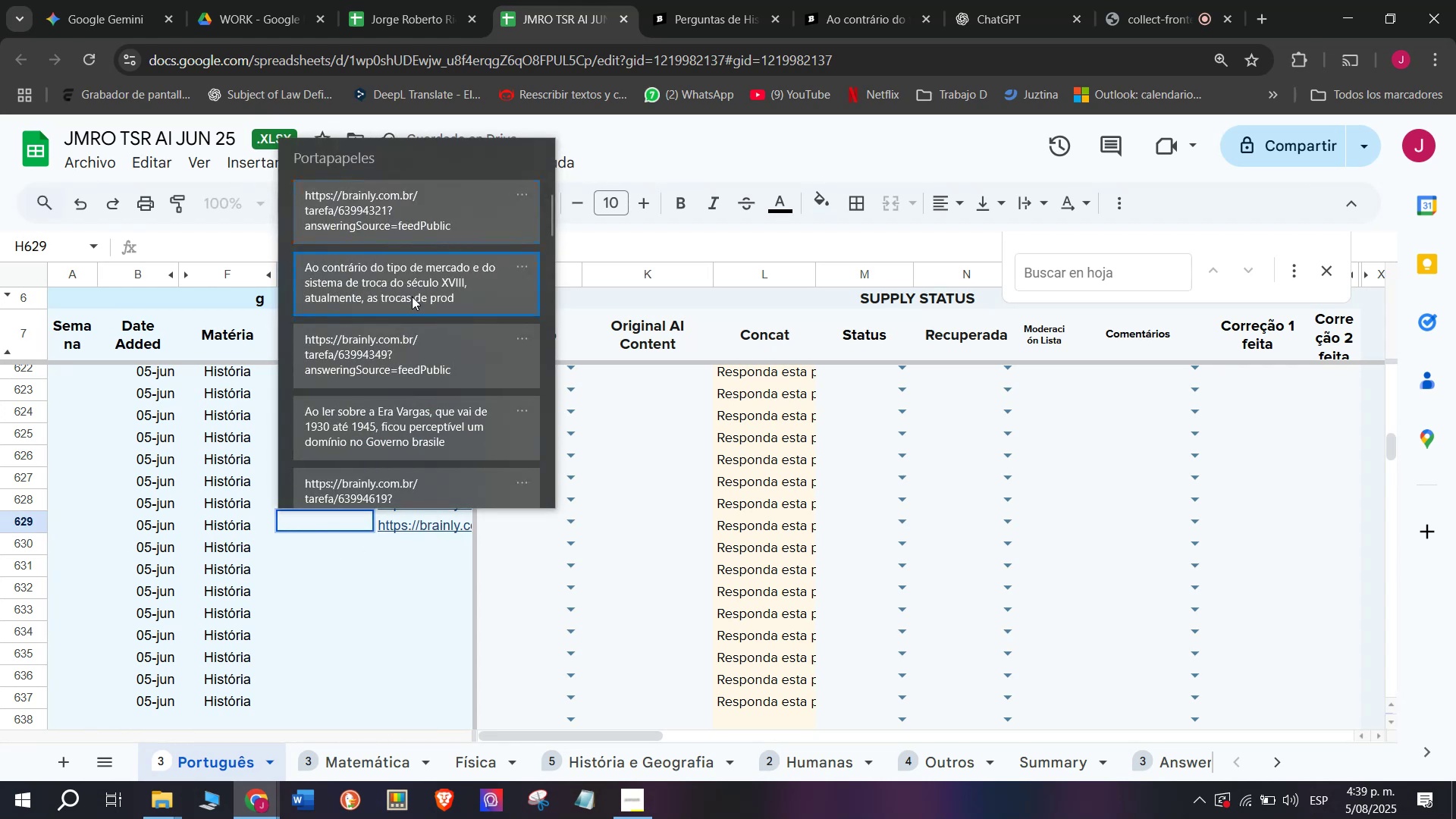 
key(Control+V)
 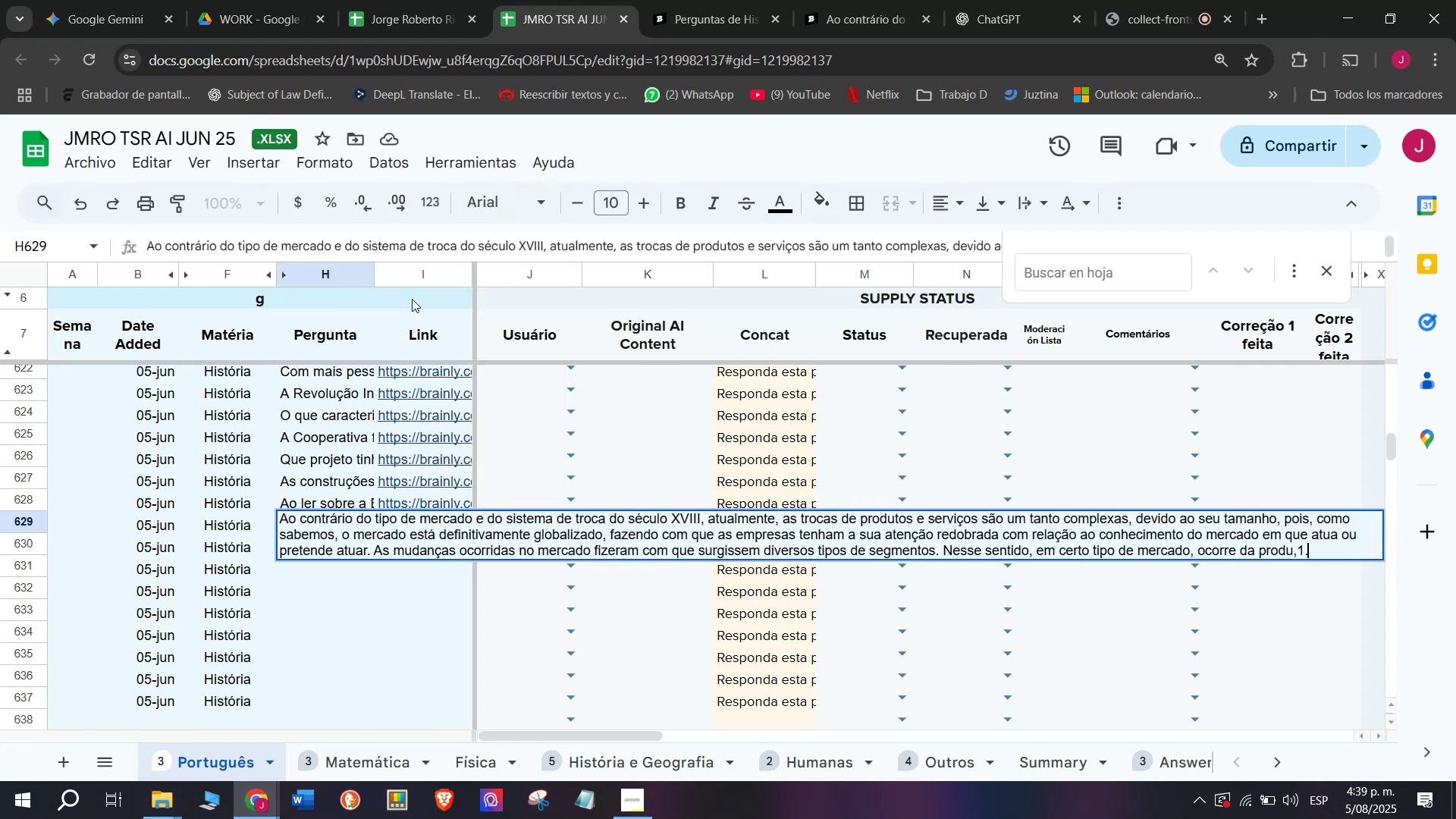 
key(Enter)
 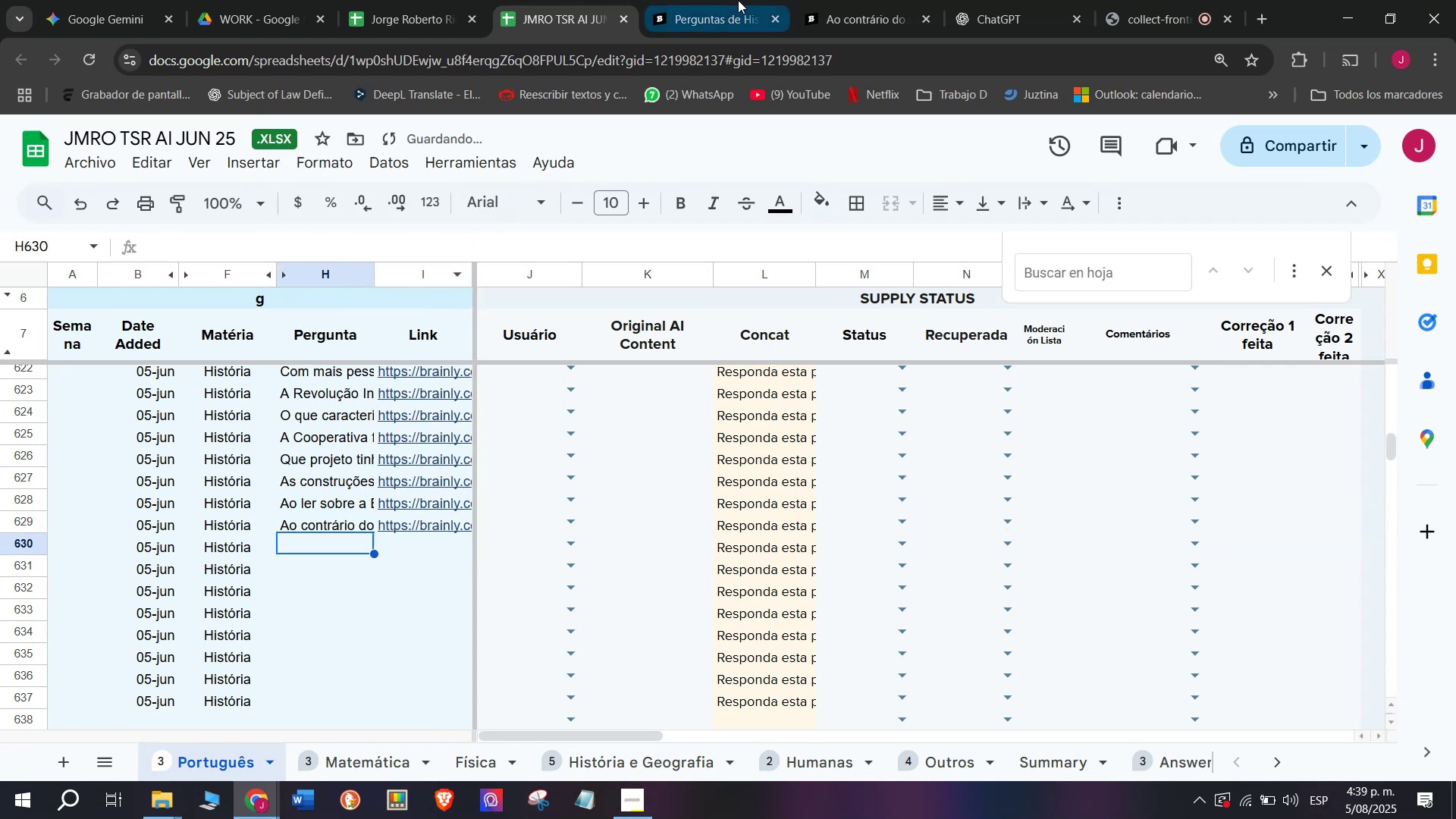 
left_click([850, 0])
 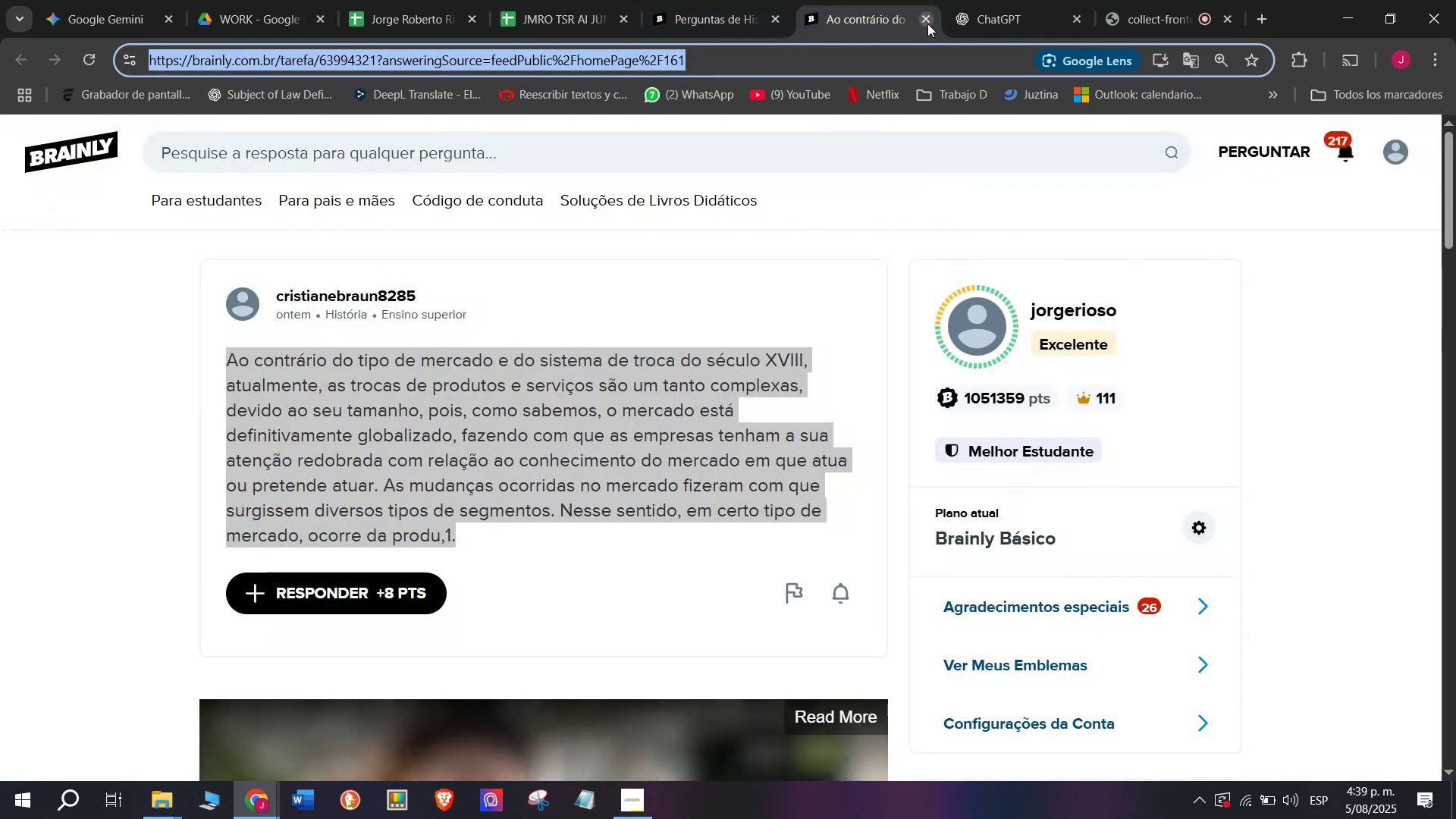 
double_click([701, 0])
 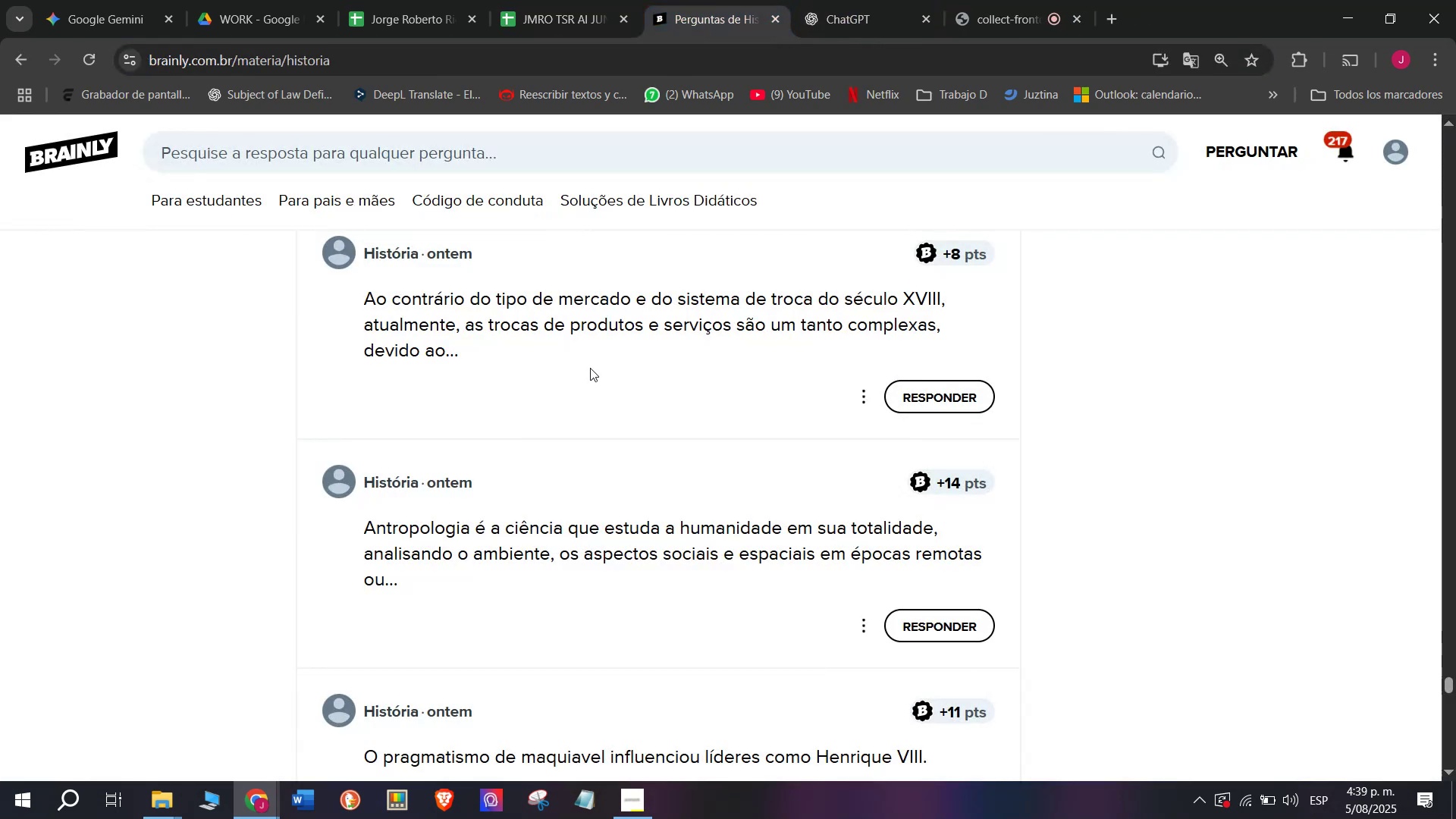 
scroll: coordinate [585, 375], scroll_direction: down, amount: 1.0
 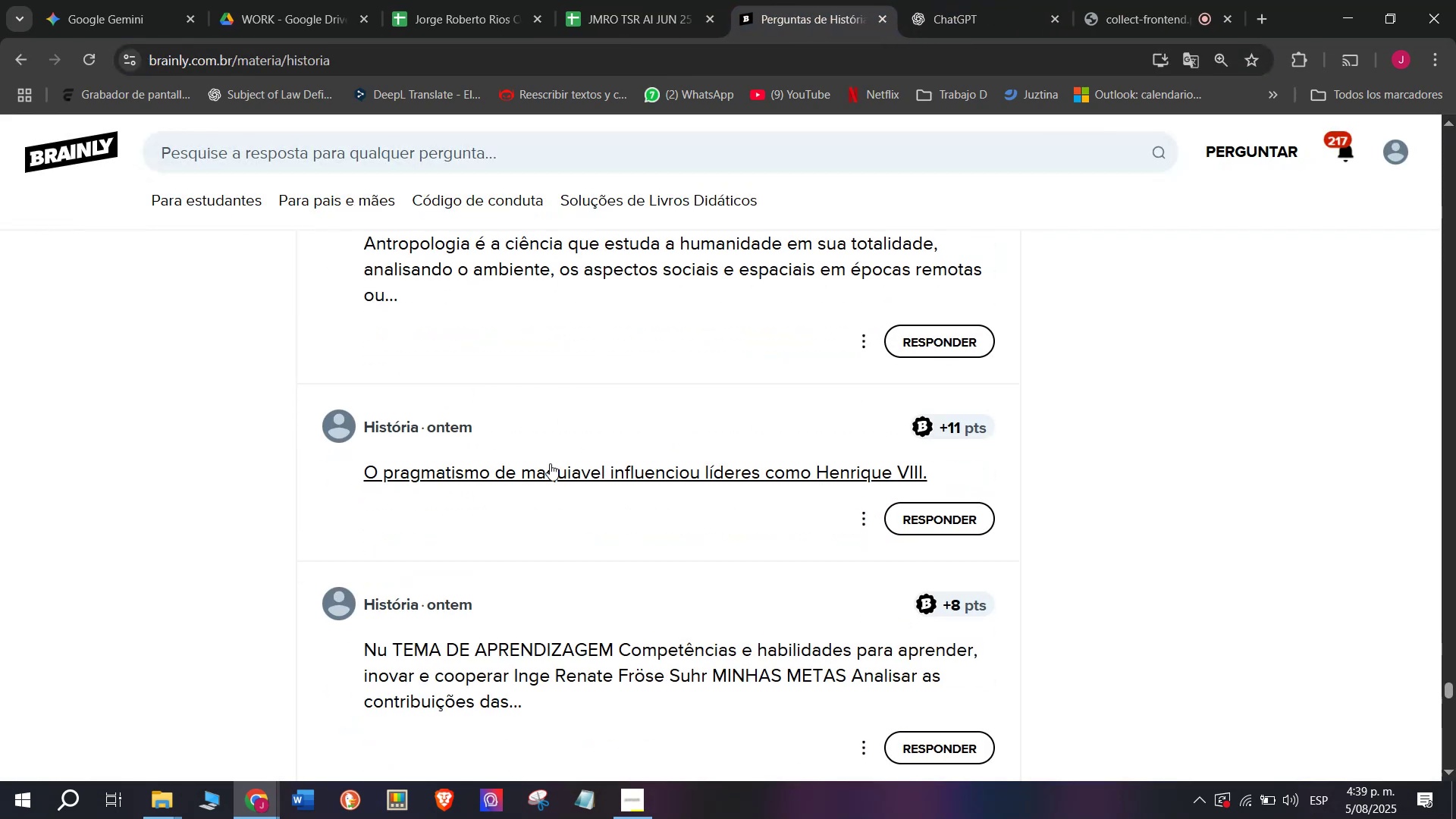 
right_click([550, 466])
 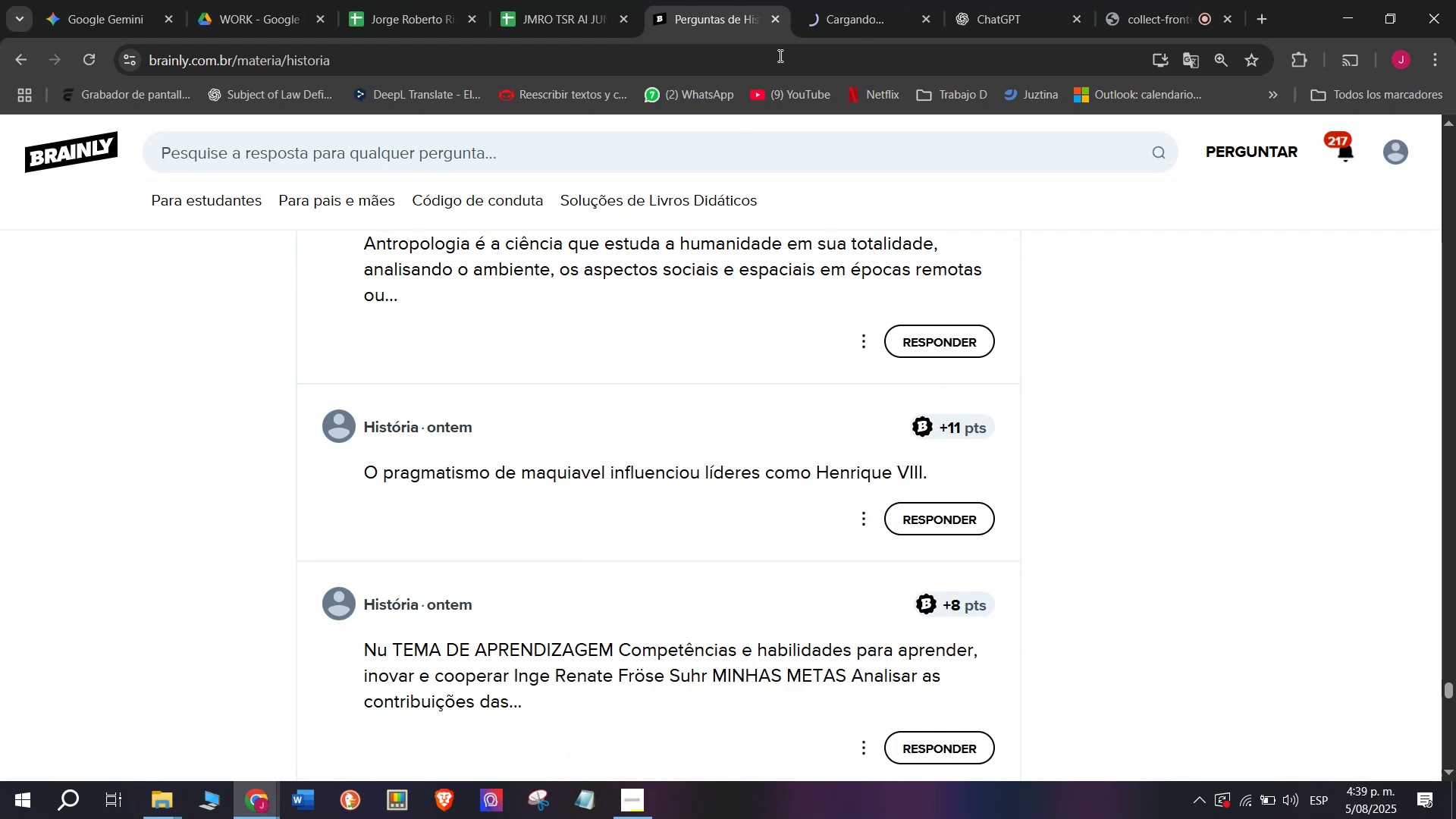 
left_click([869, 0])
 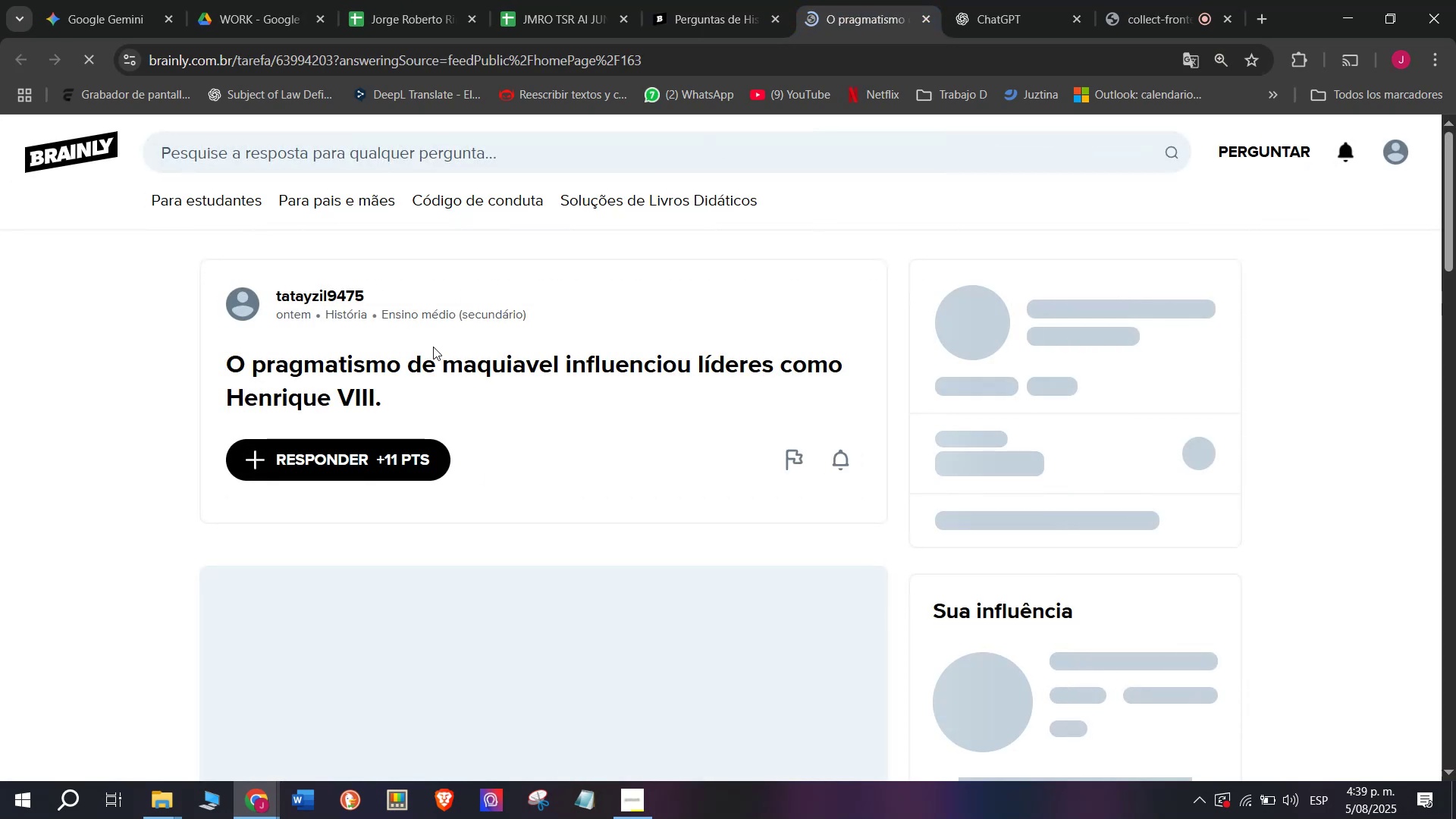 
left_click_drag(start_coordinate=[396, 409], to_coordinate=[135, 375])
 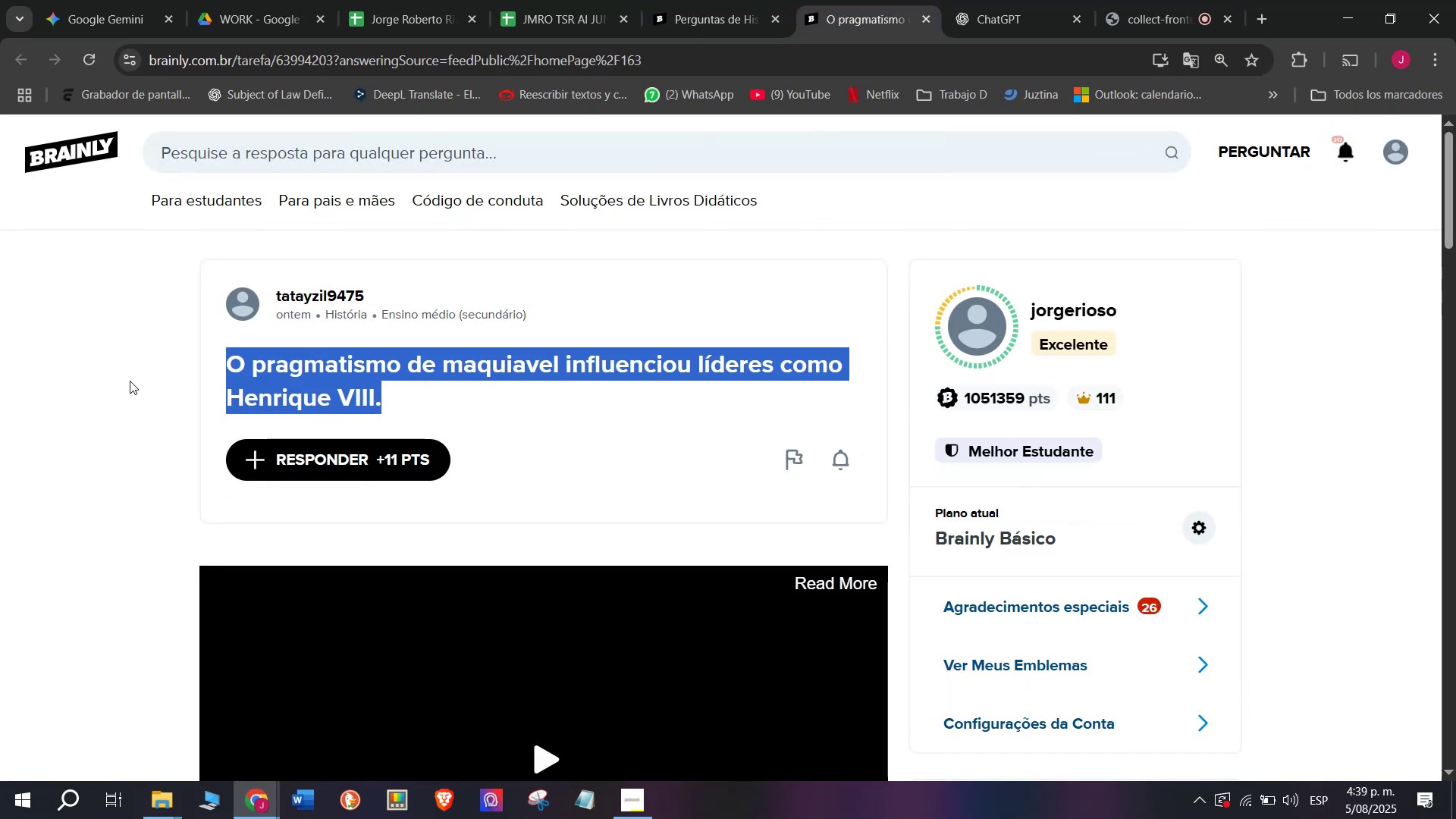 
hold_key(key=ControlLeft, duration=1.14)
 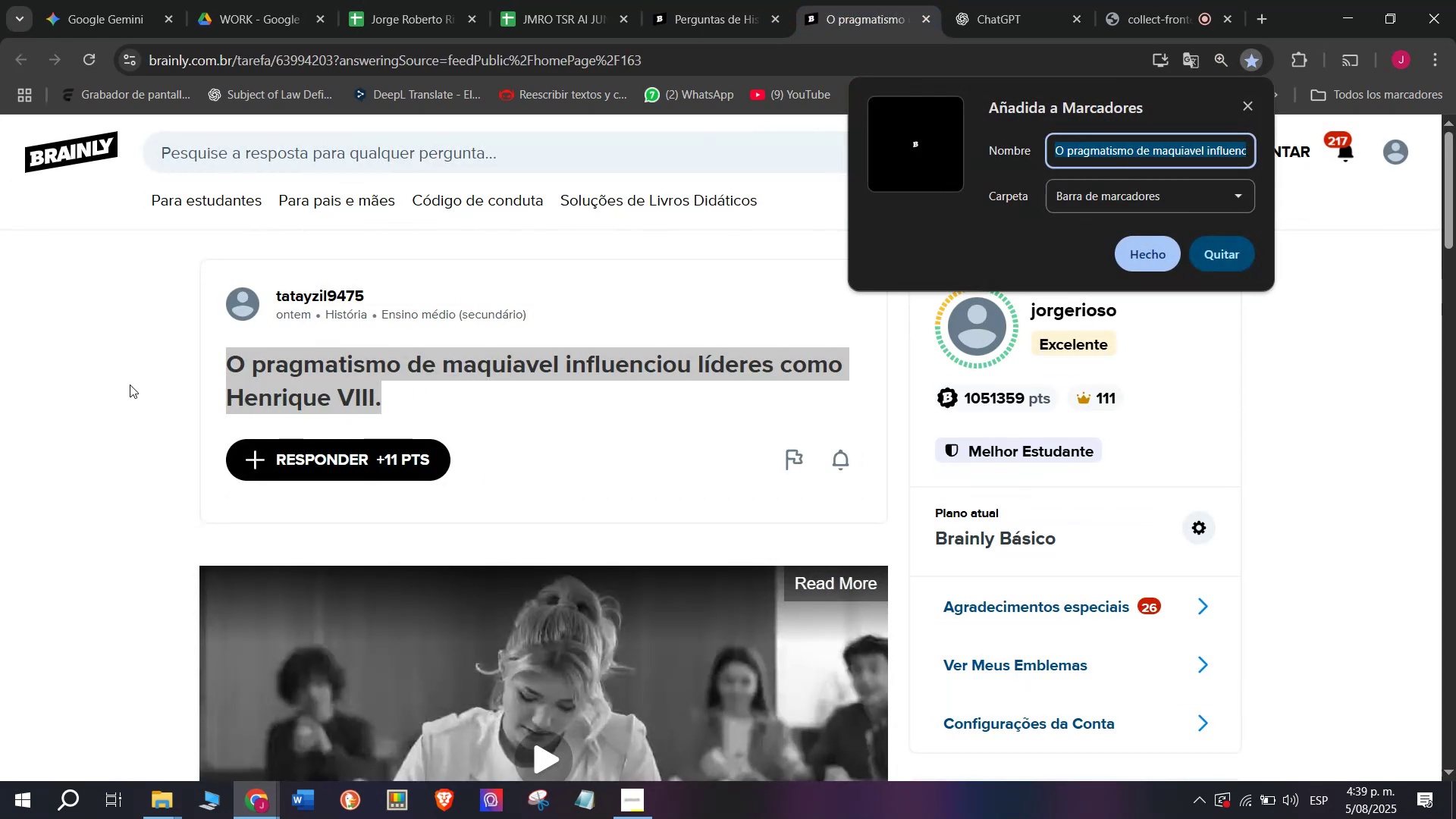 
hold_key(key=D, duration=0.41)
 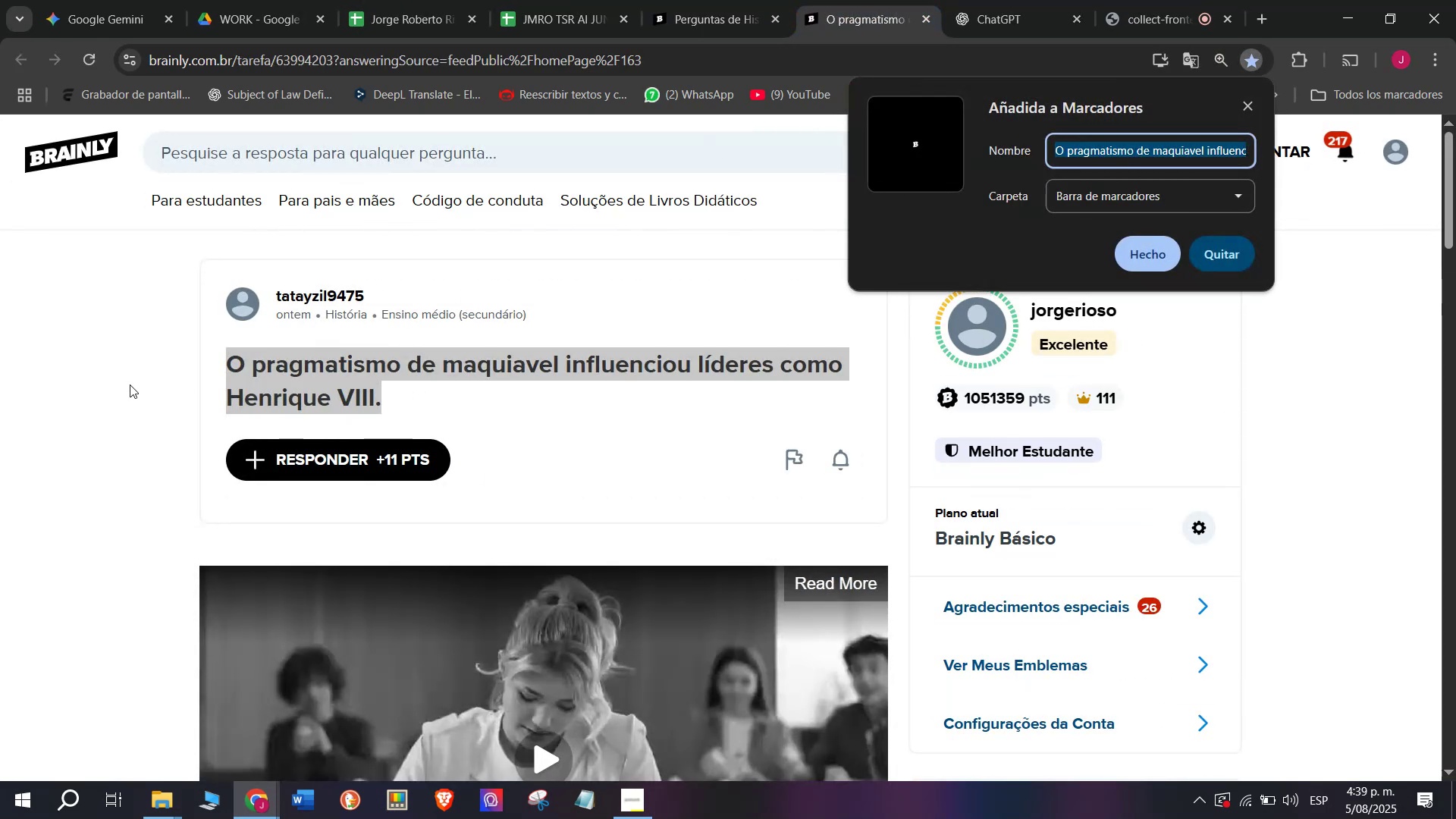 
hold_key(key=C, duration=0.32)
 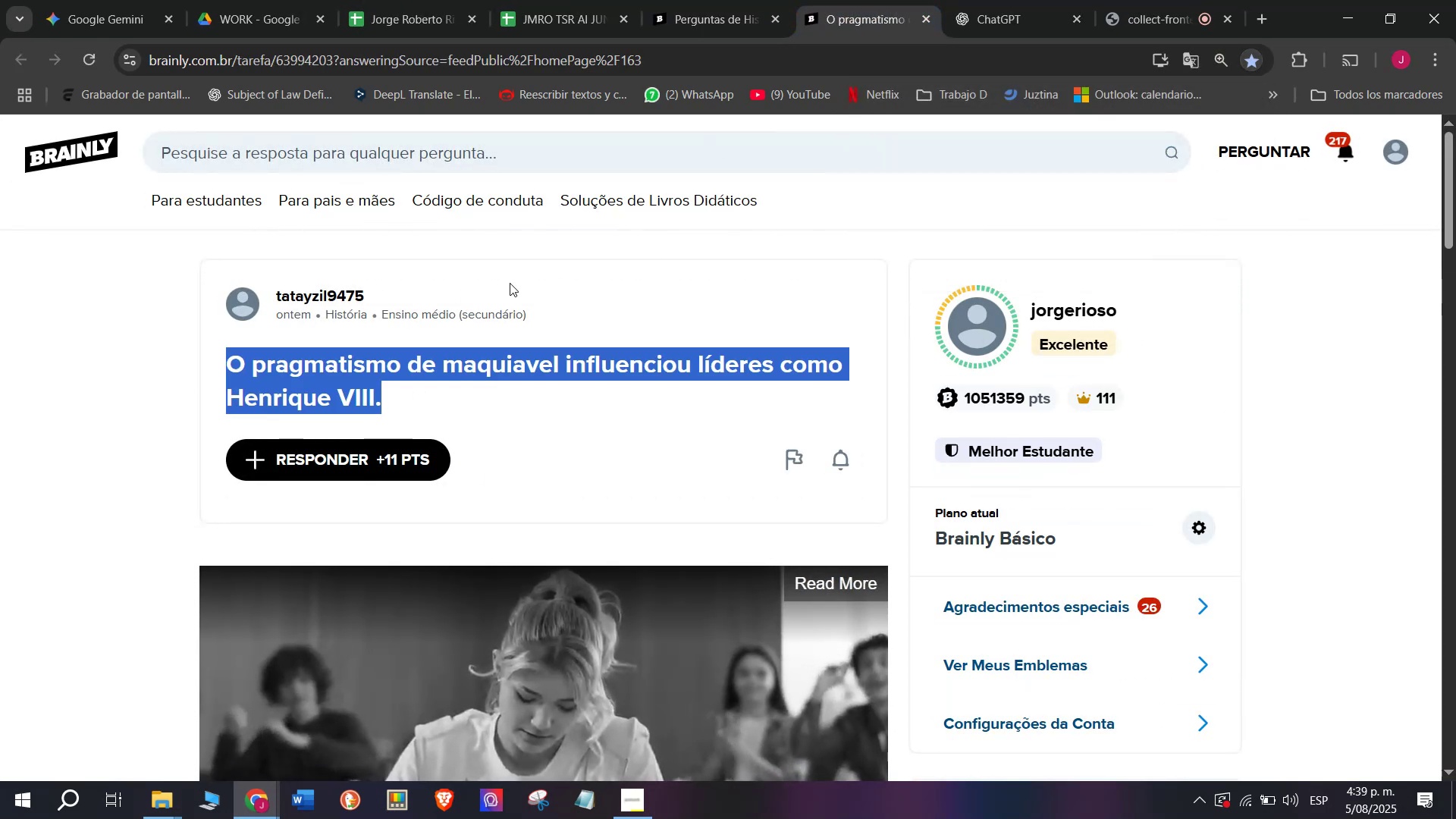 
key(Control+C)
 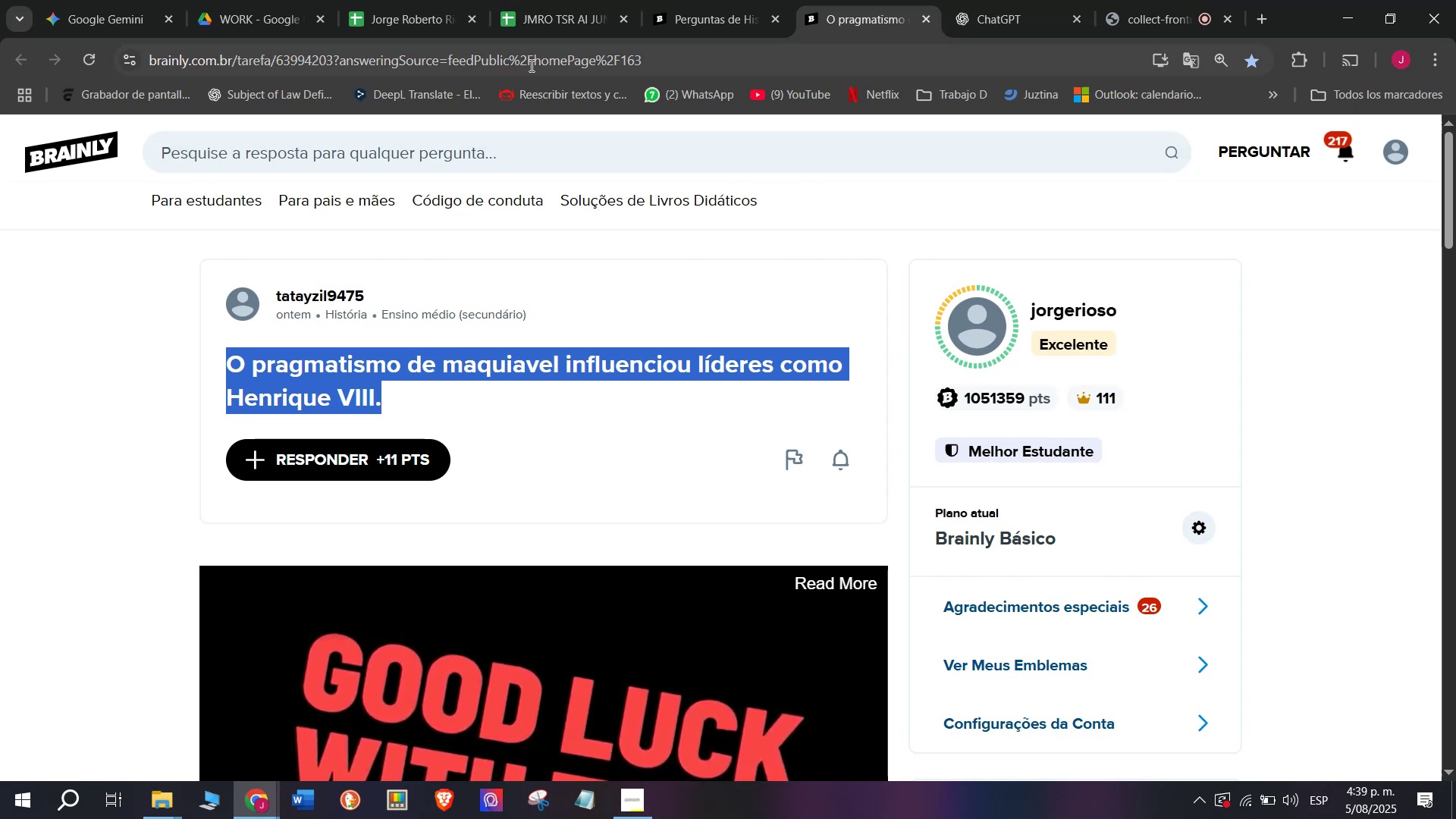 
double_click([530, 62])
 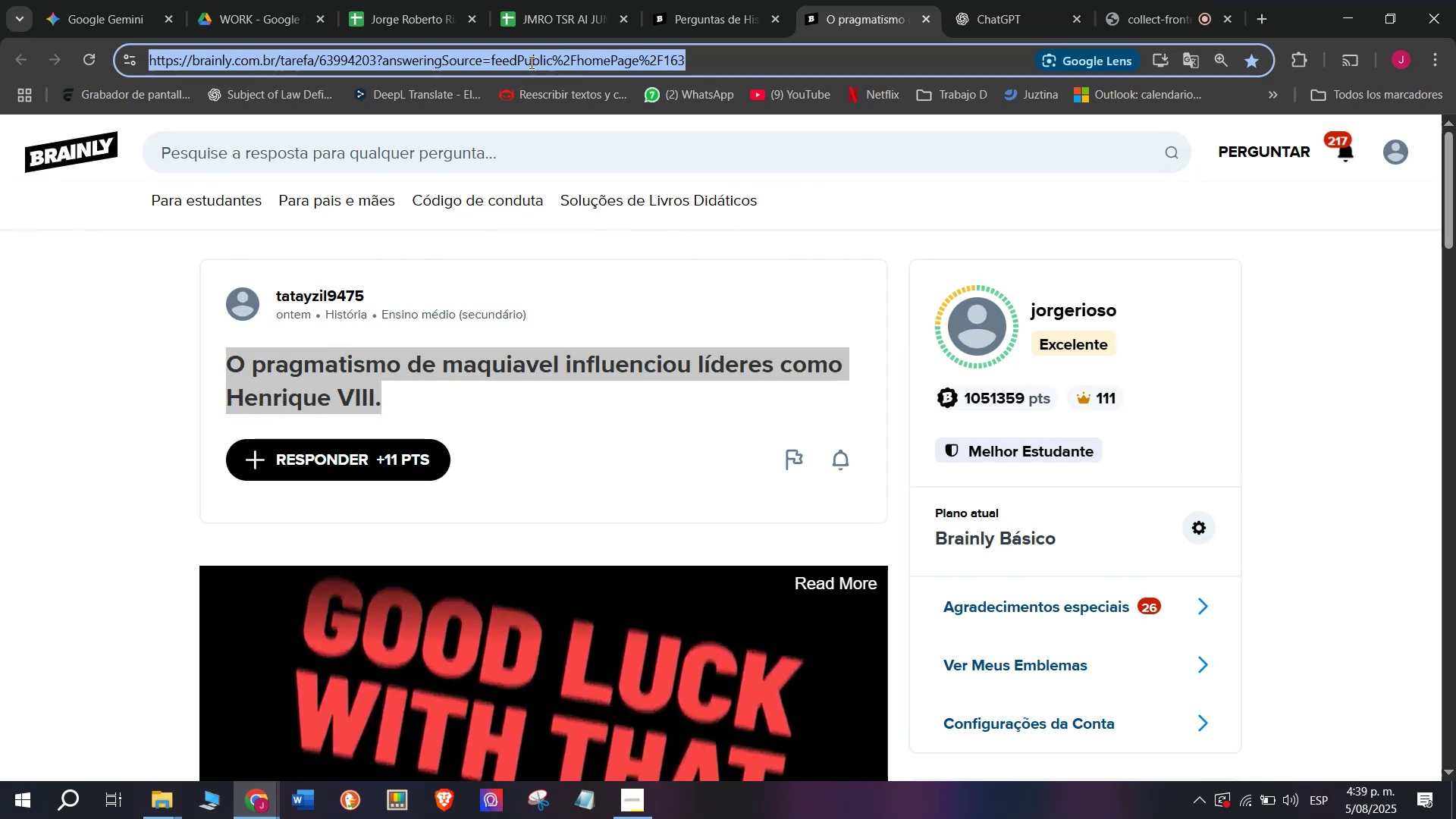 
triple_click([530, 62])
 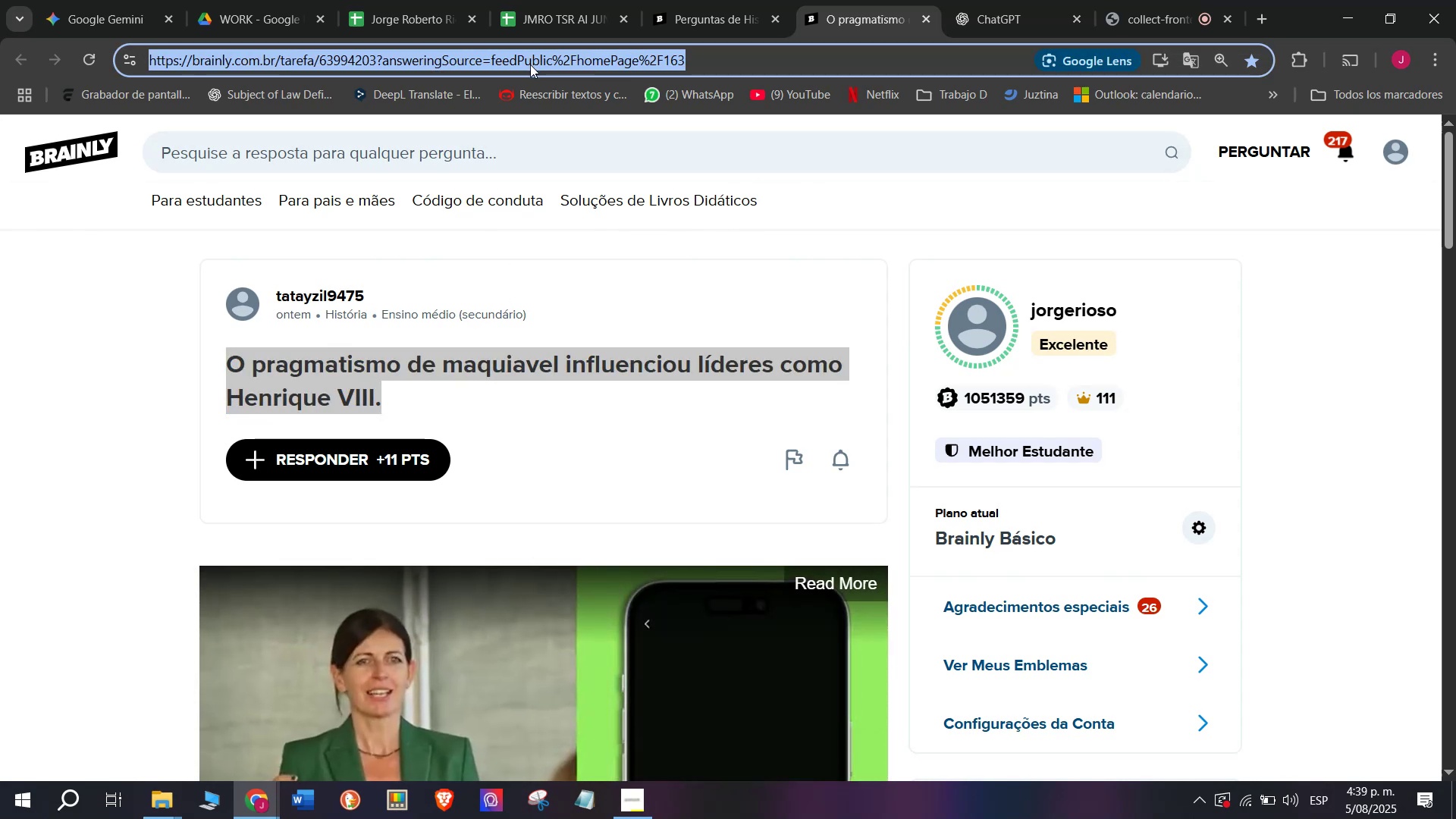 
key(Control+C)
 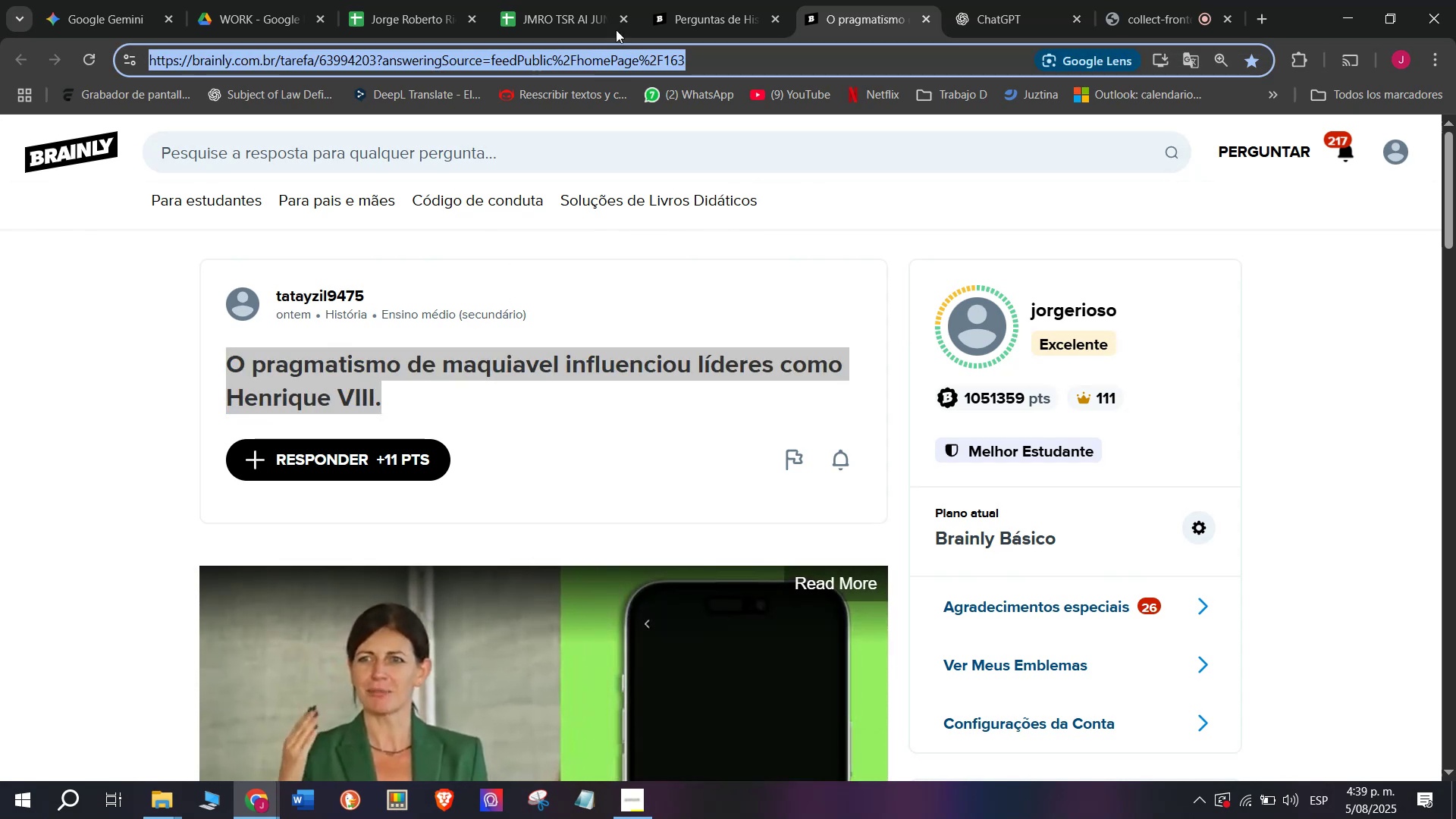 
left_click([701, 0])
 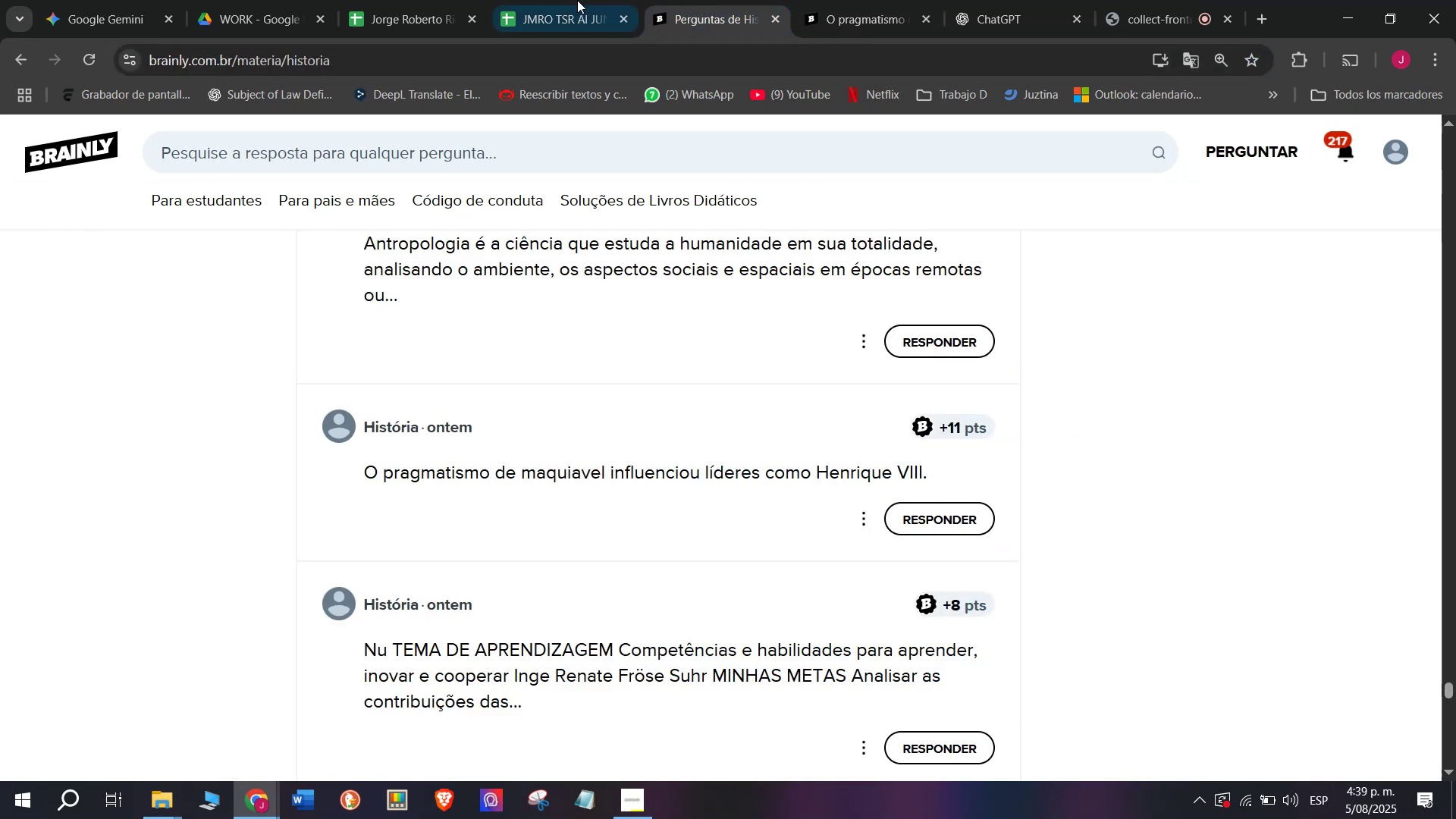 
left_click([560, 0])
 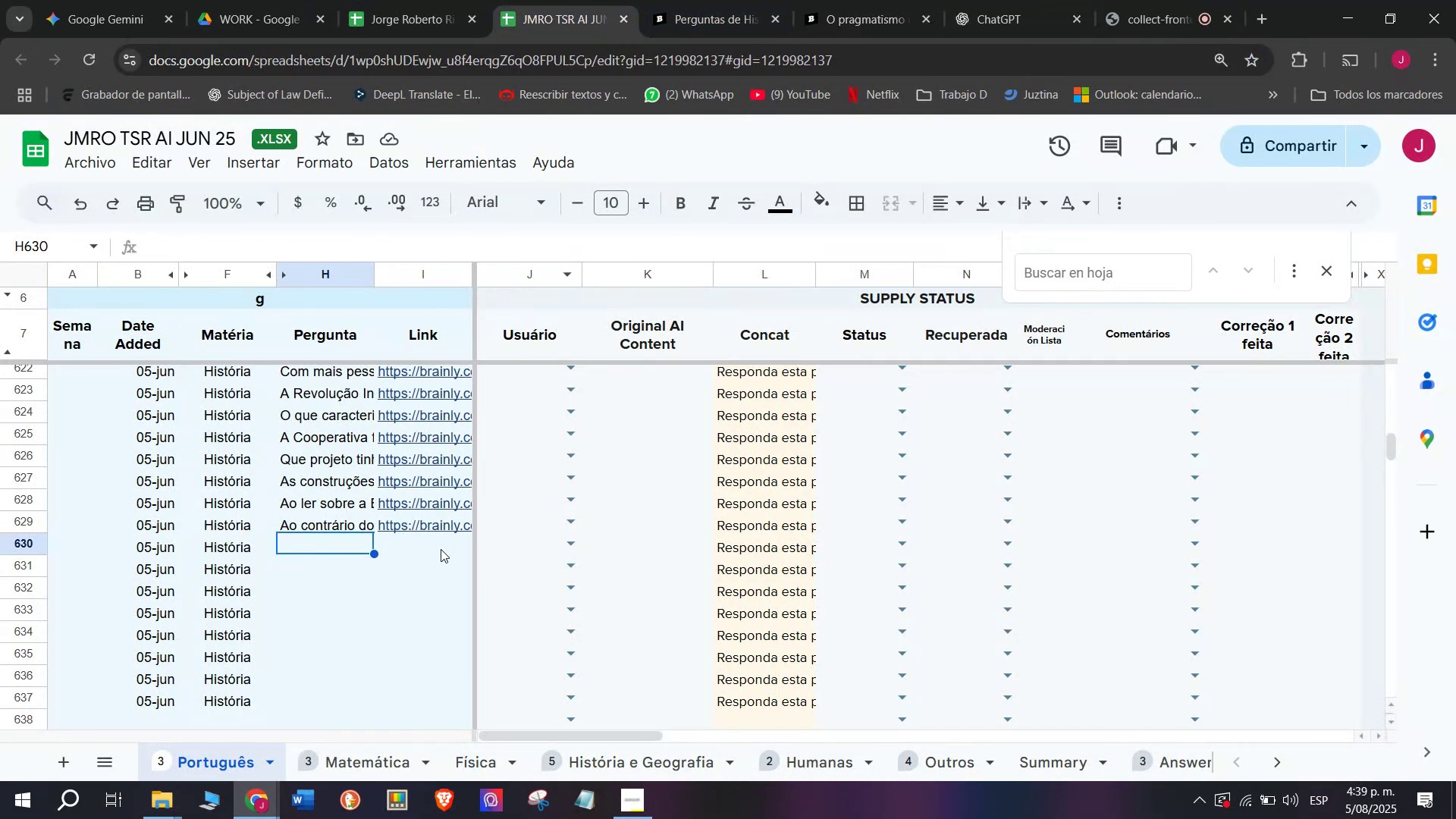 
double_click([441, 549])
 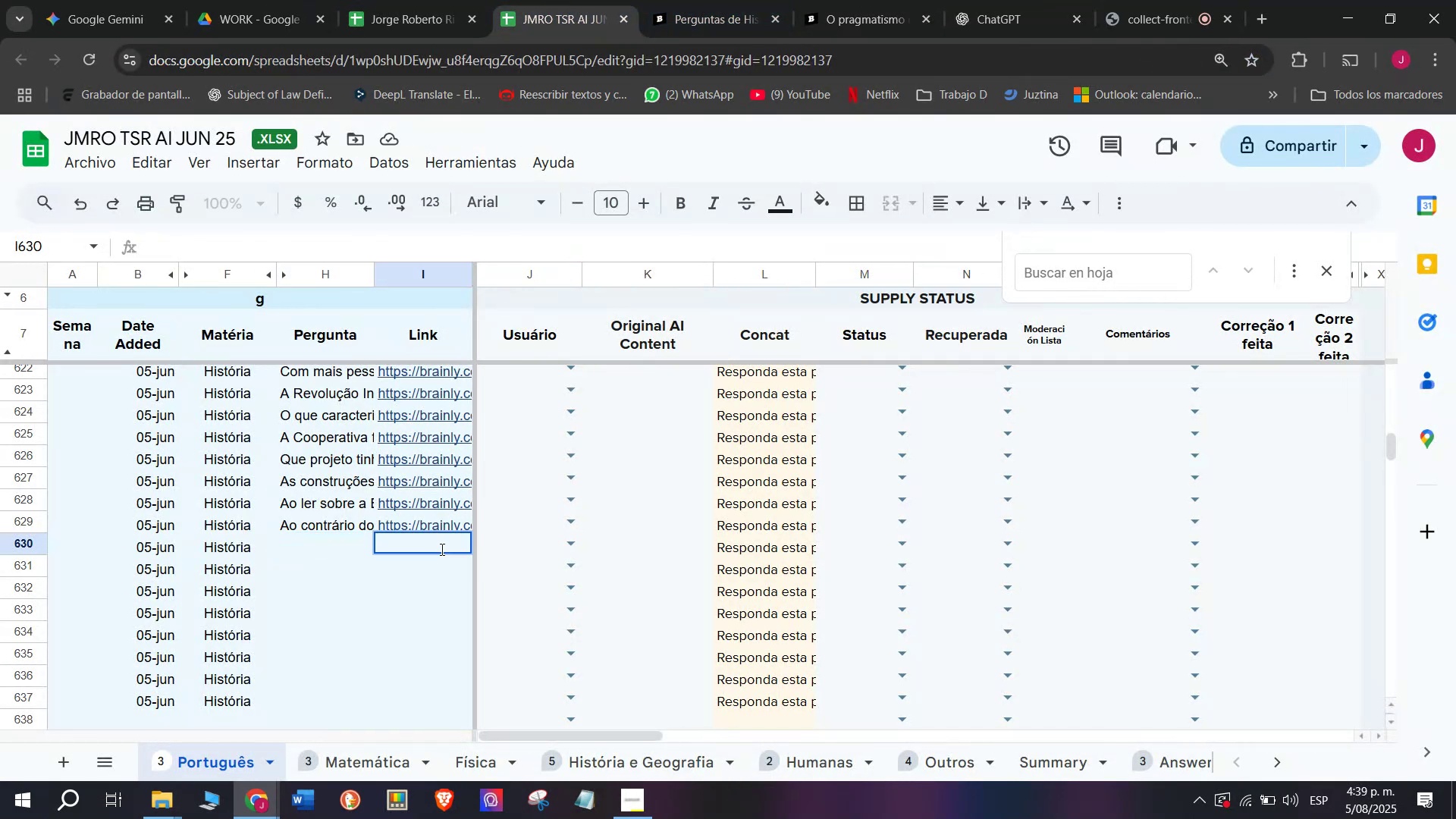 
key(Control+V)
 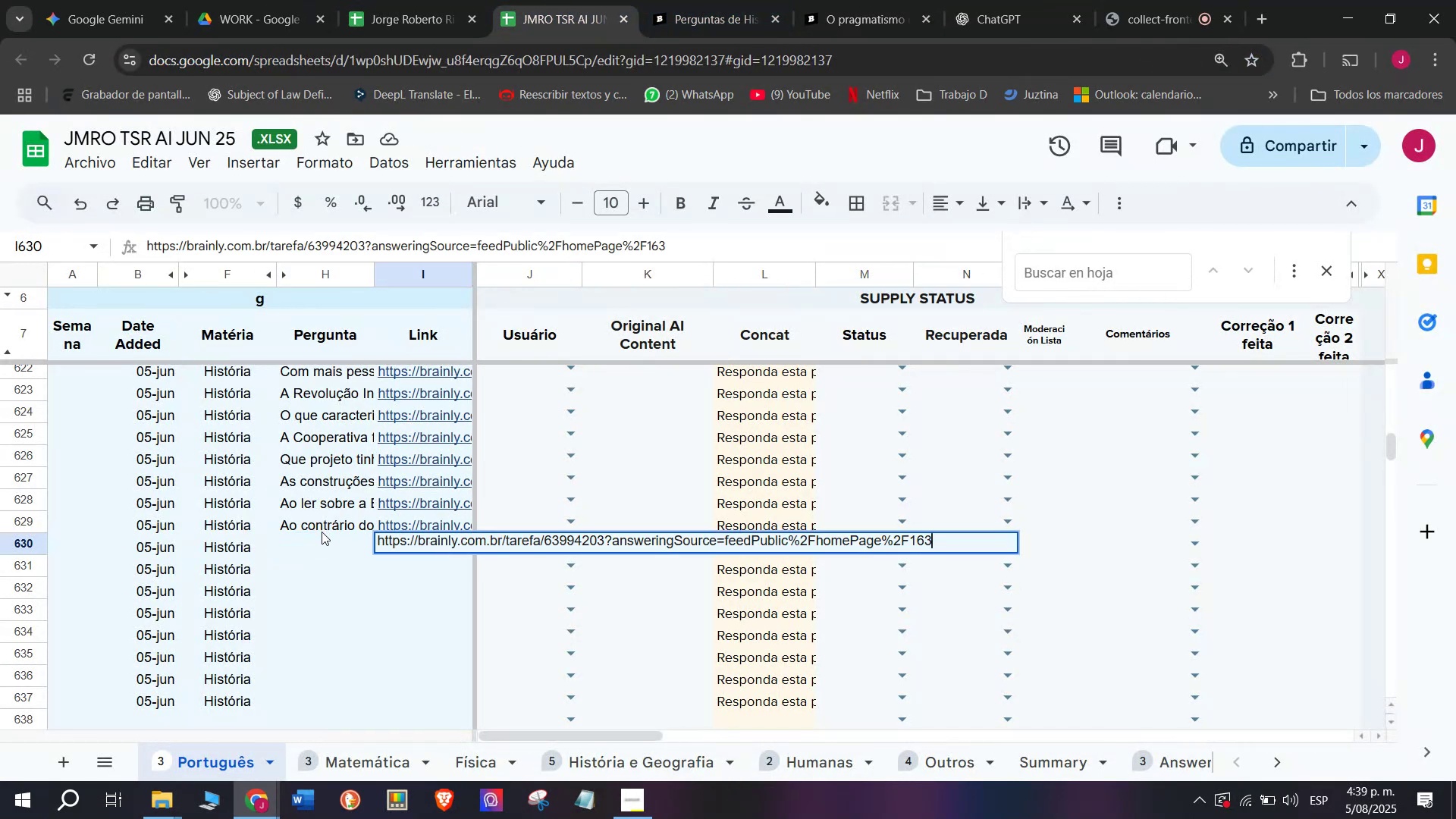 
double_click([316, 538])
 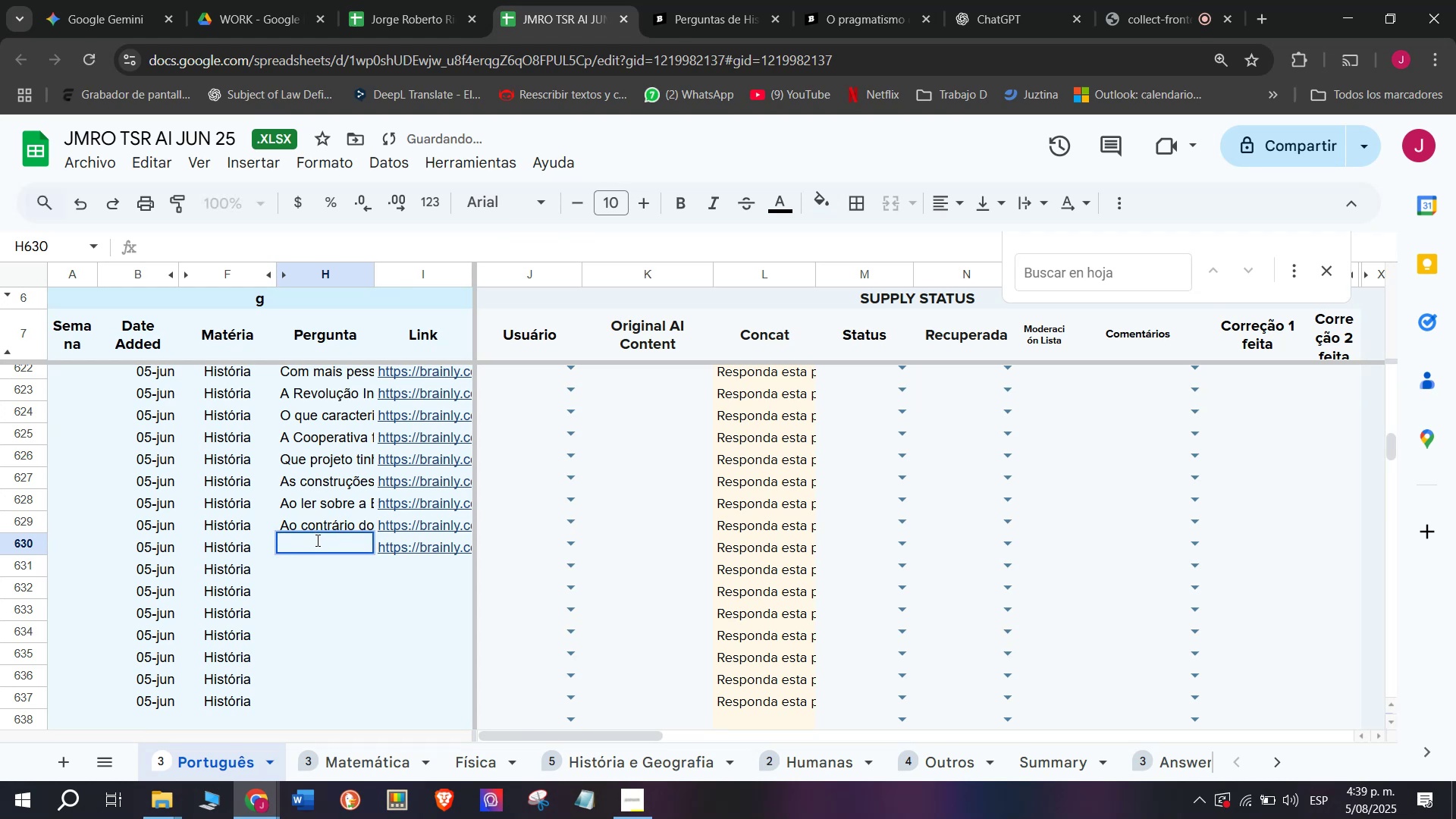 
key(Meta+V)
 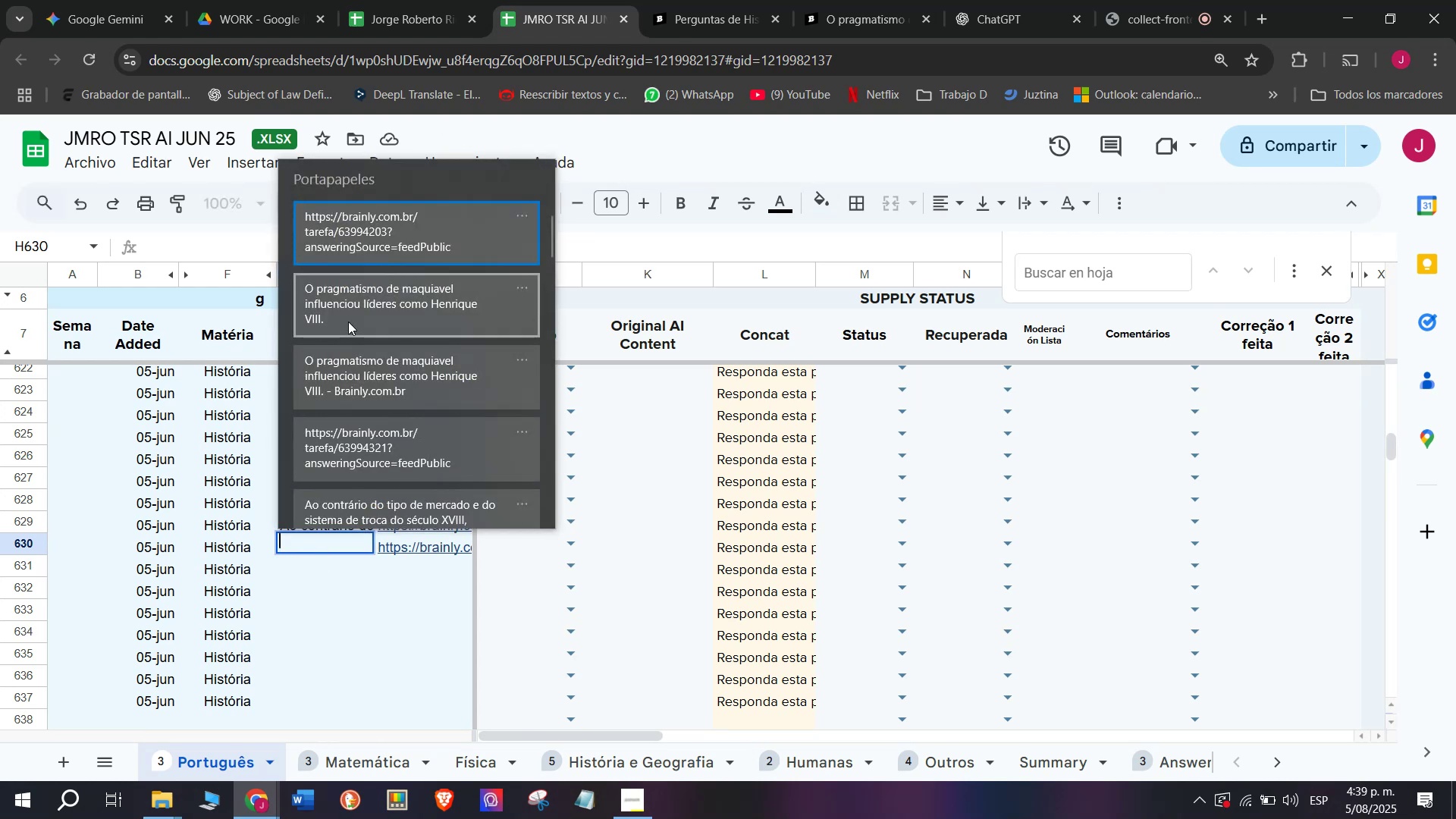 
wait(5.22)
 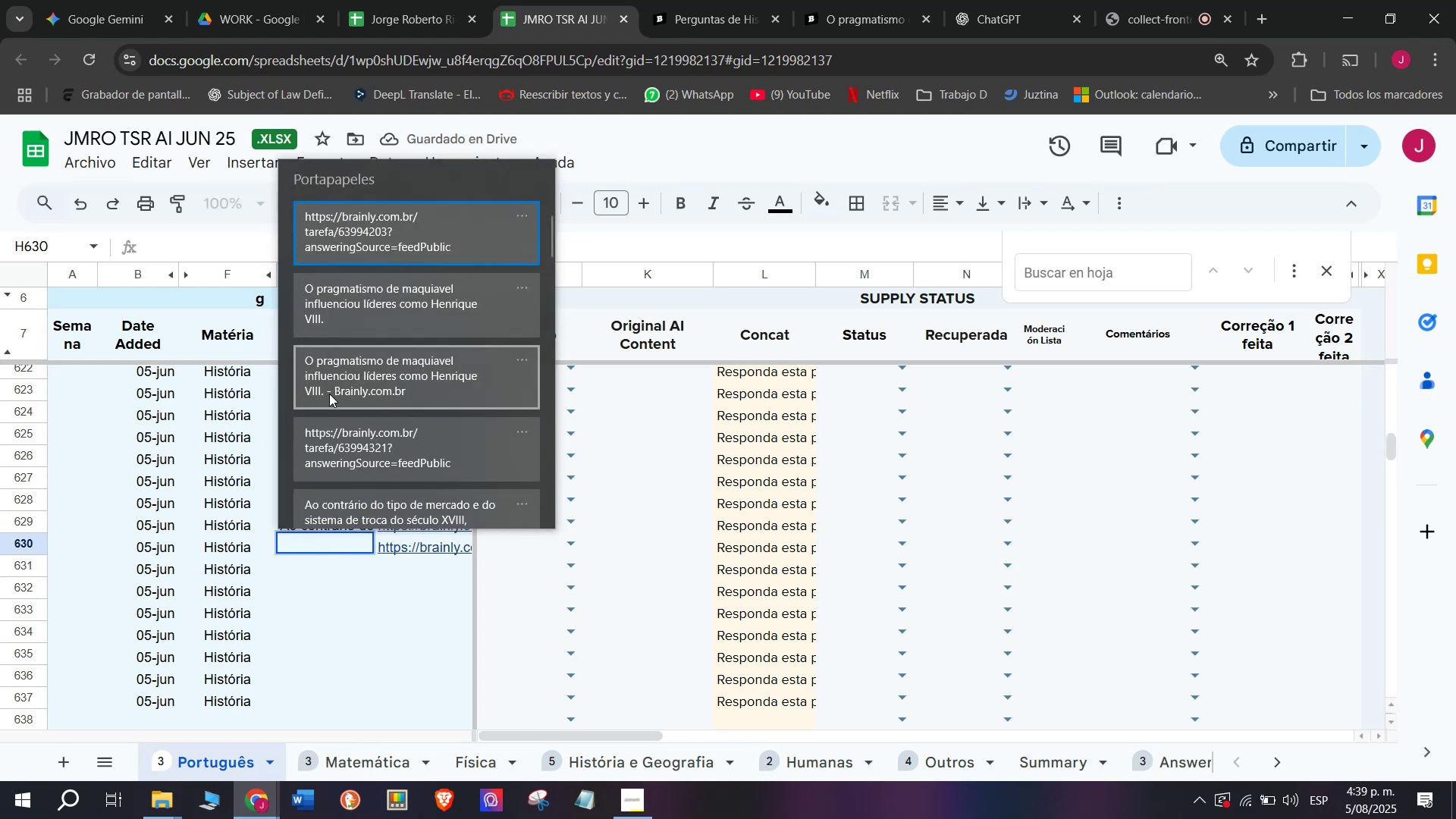 
left_click([349, 319])
 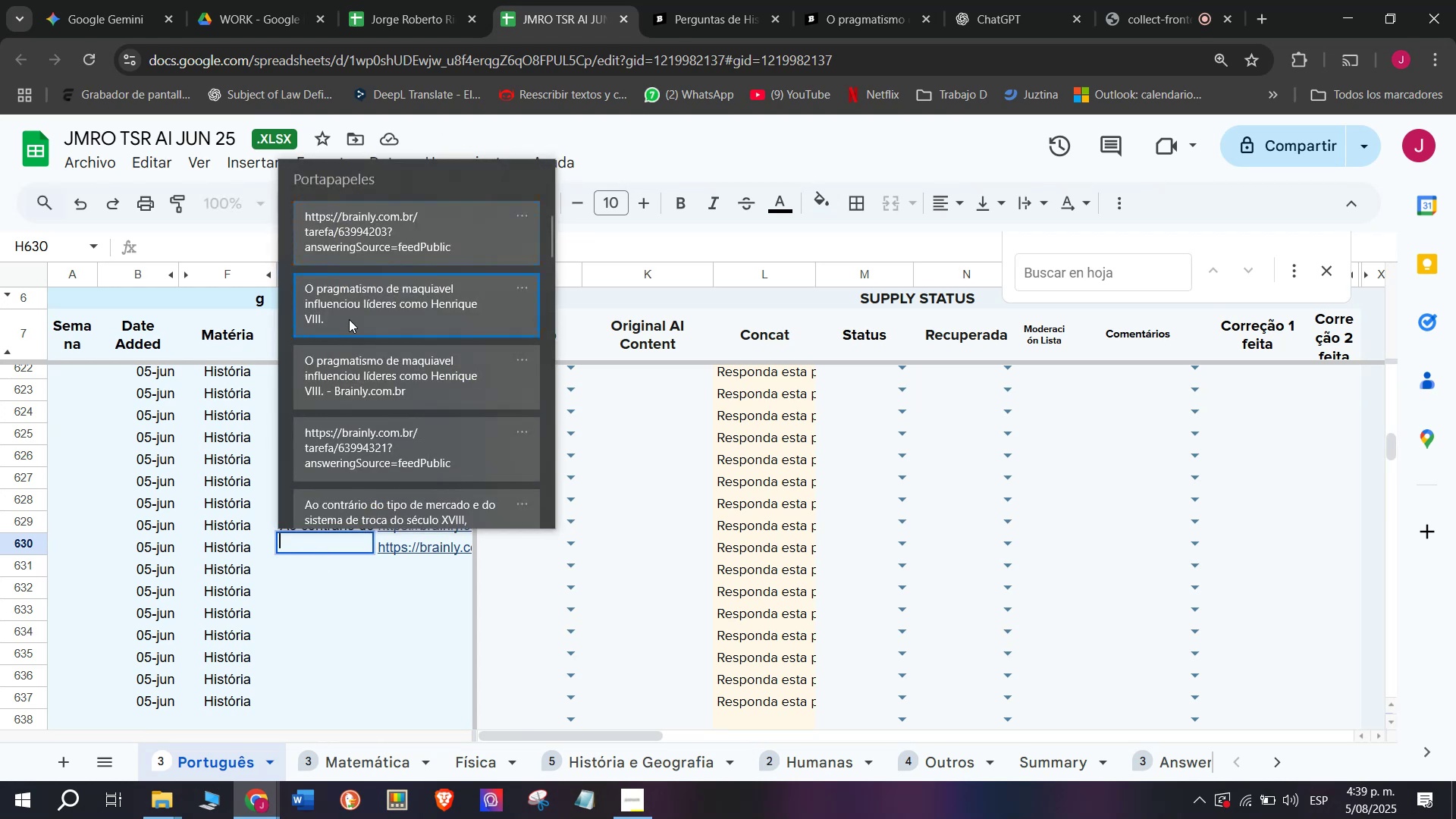 
key(Control+ControlLeft)
 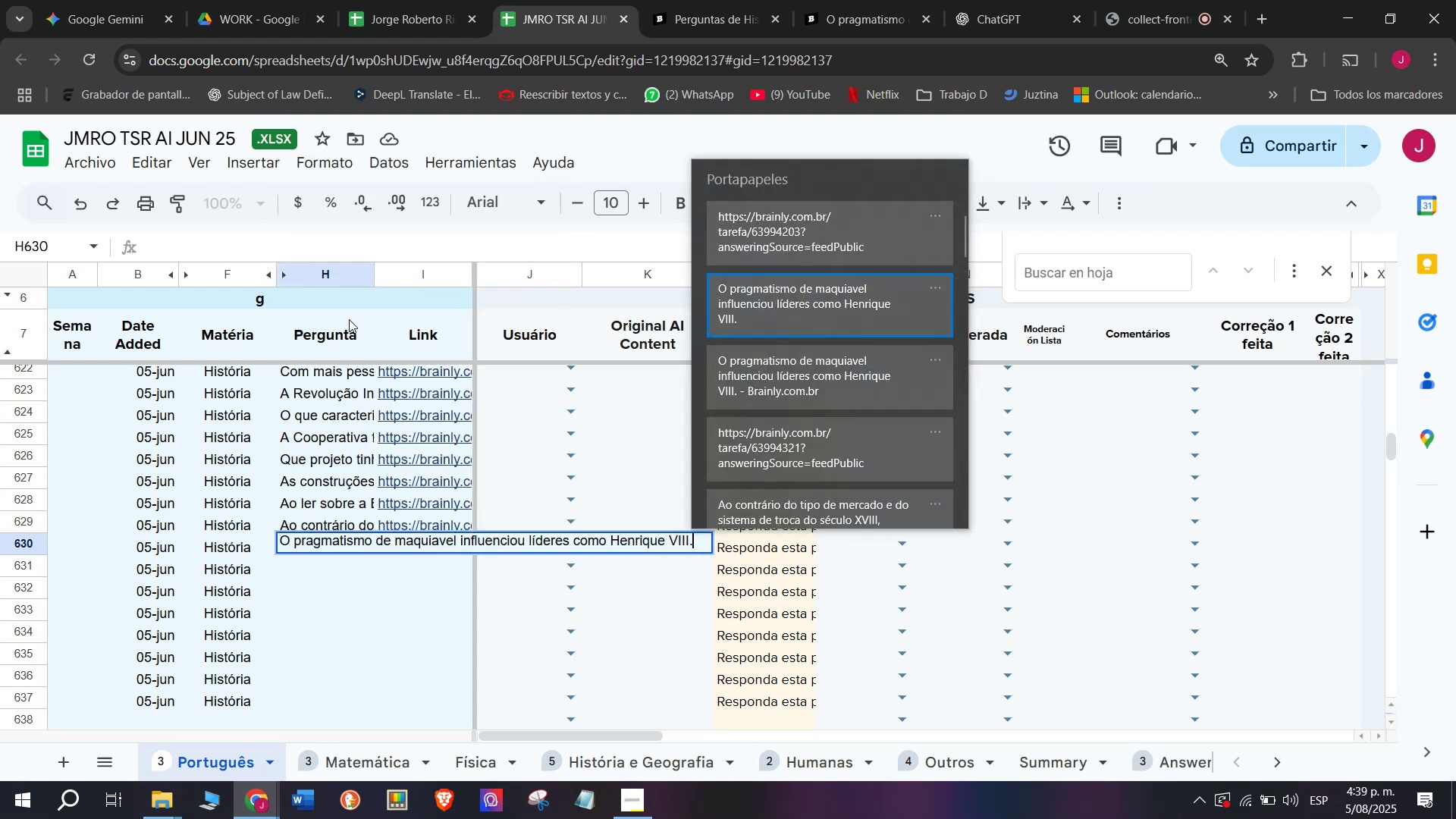 
key(Control+V)
 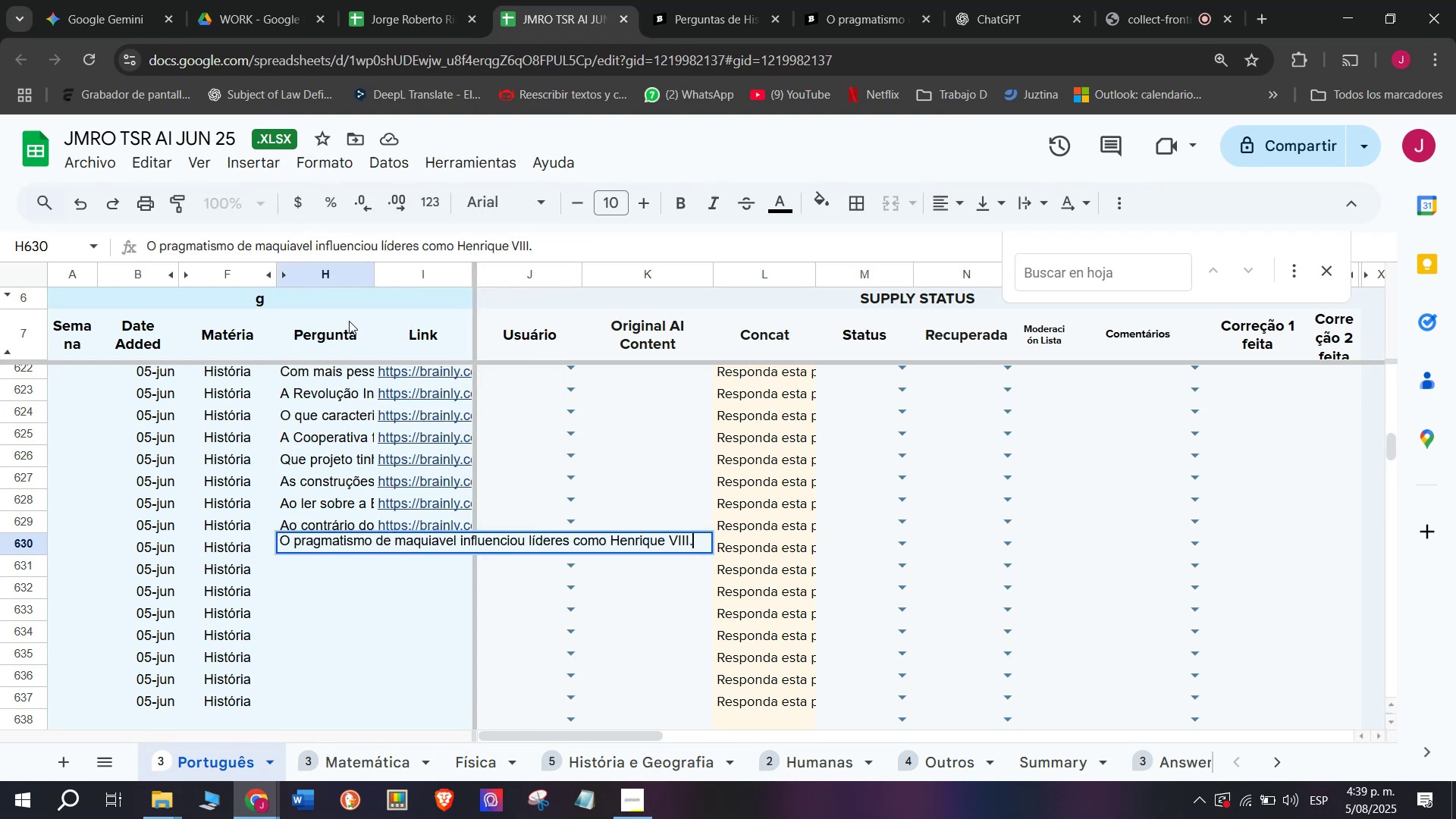 
key(Enter)
 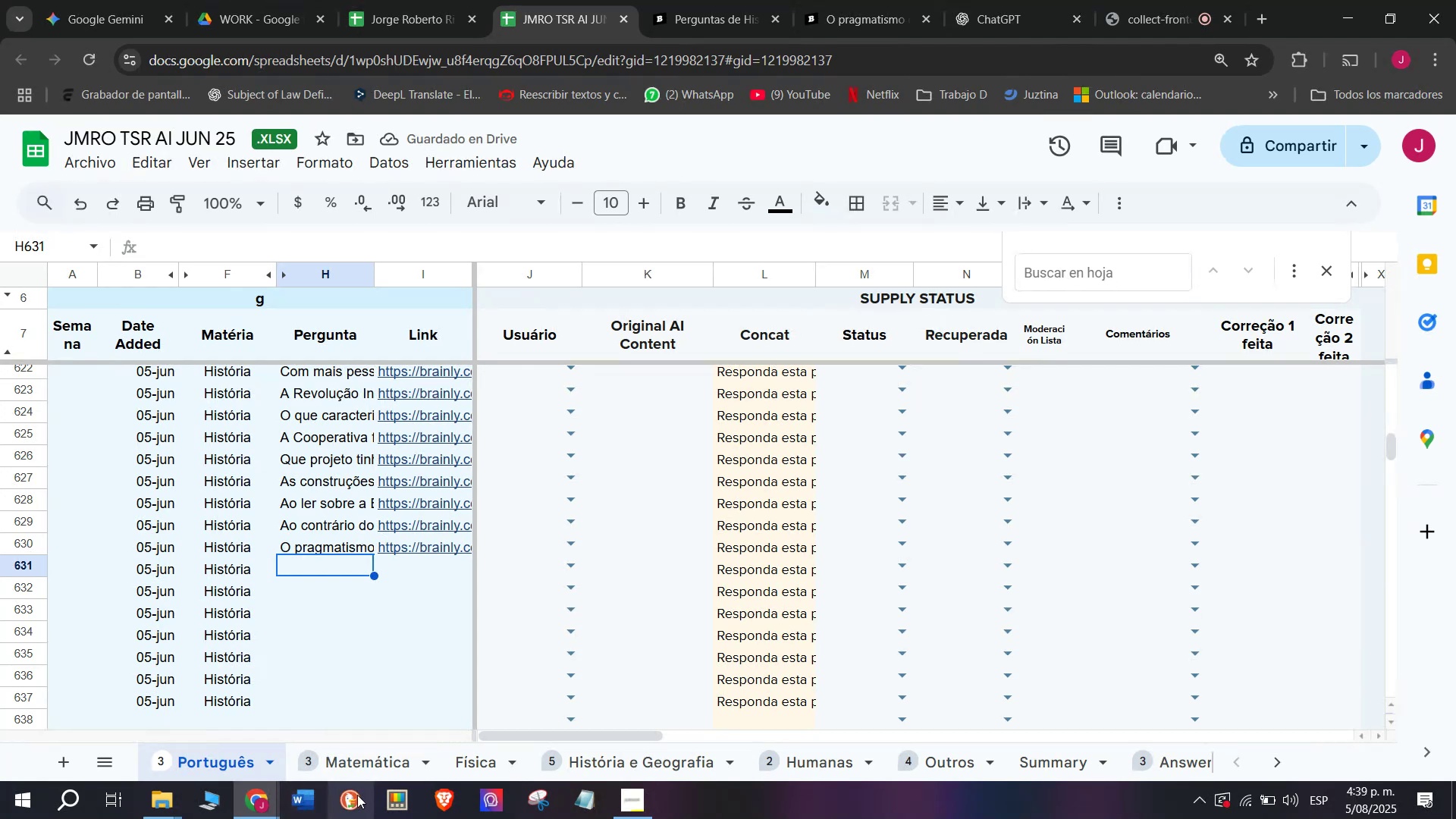 
mouse_move([388, 783])
 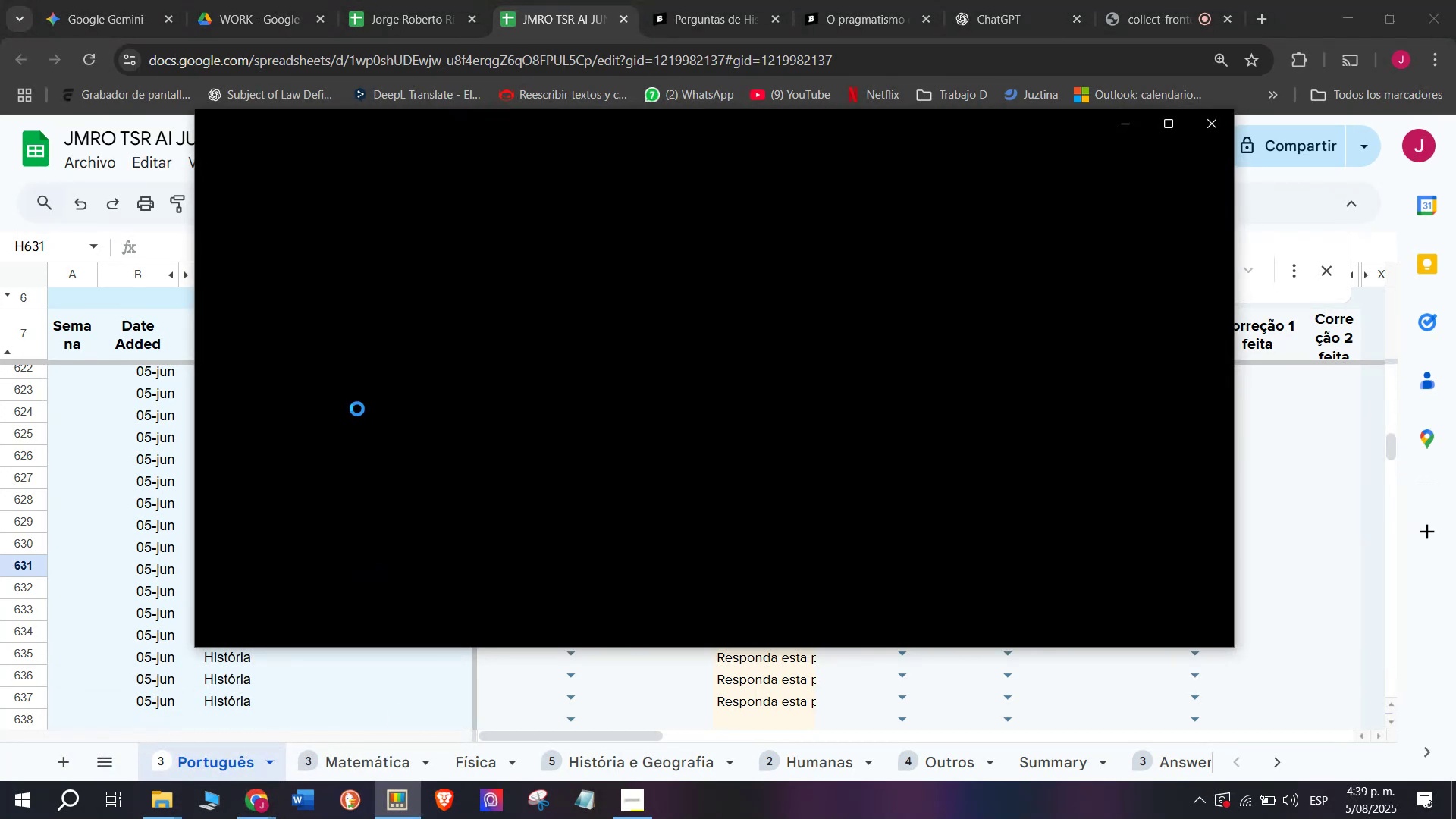 
scroll: coordinate [352, 395], scroll_direction: down, amount: 2.0
 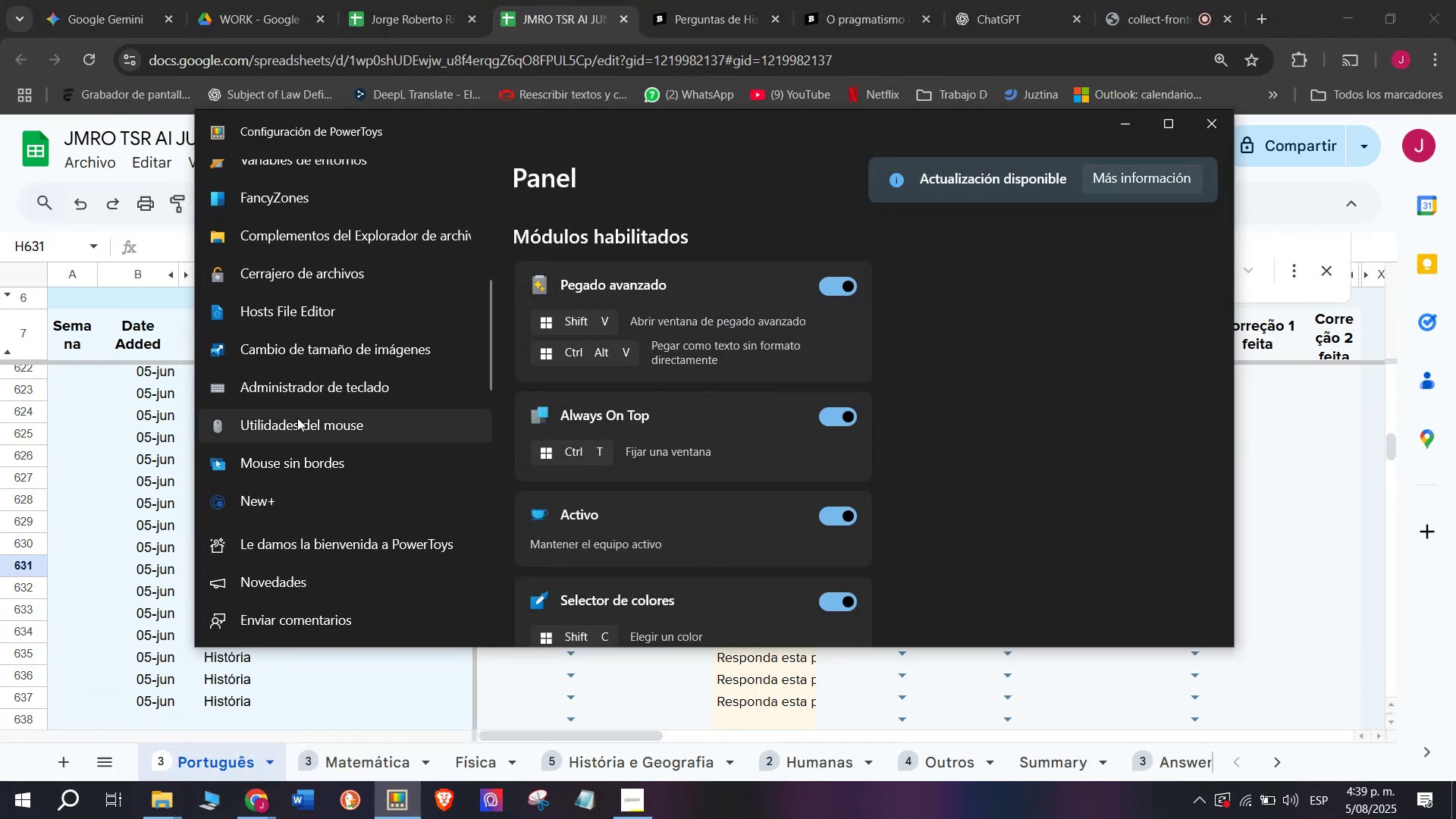 
left_click_drag(start_coordinate=[300, 368], to_coordinate=[297, 384])
 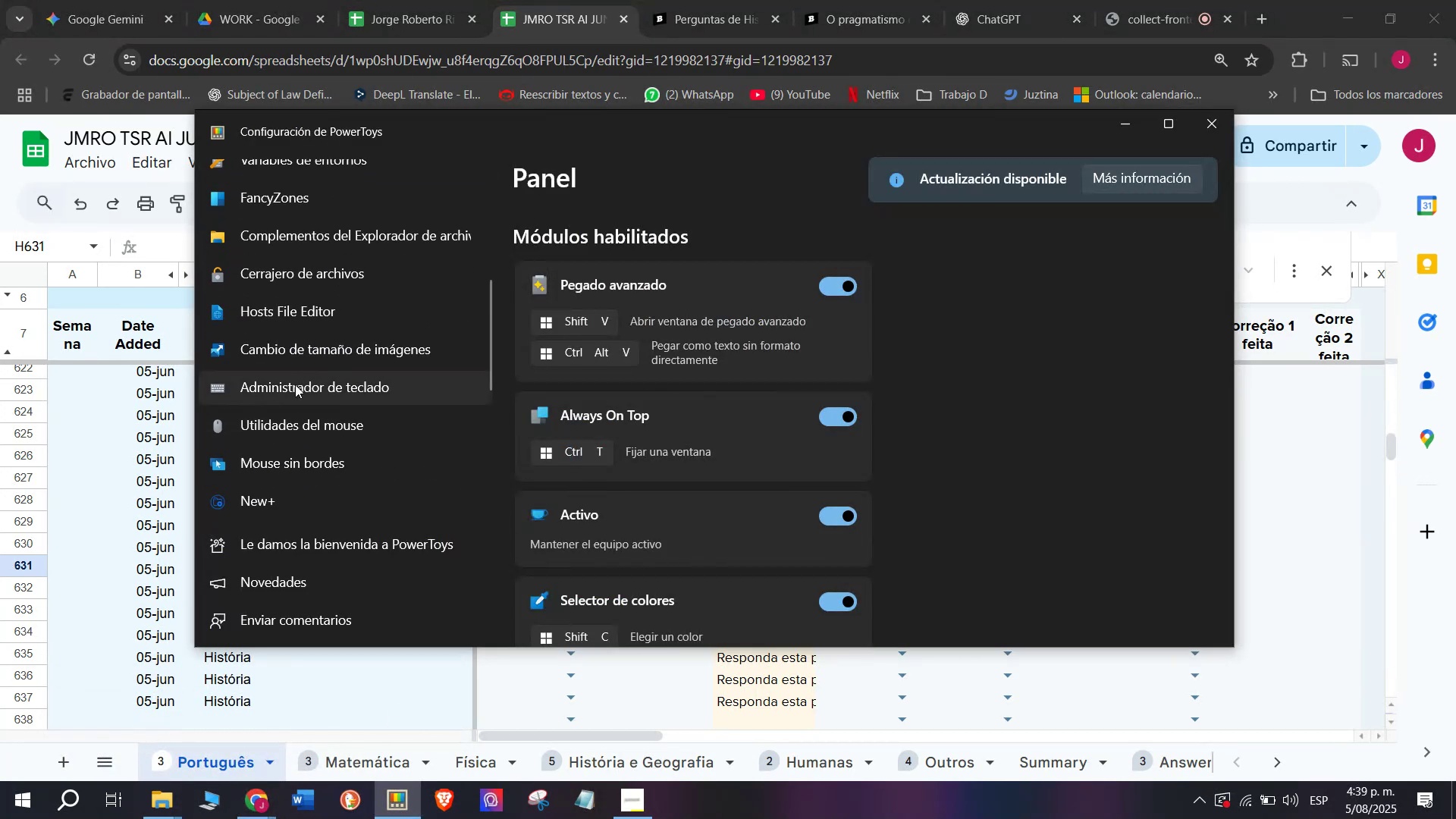 
left_click([295, 384])
 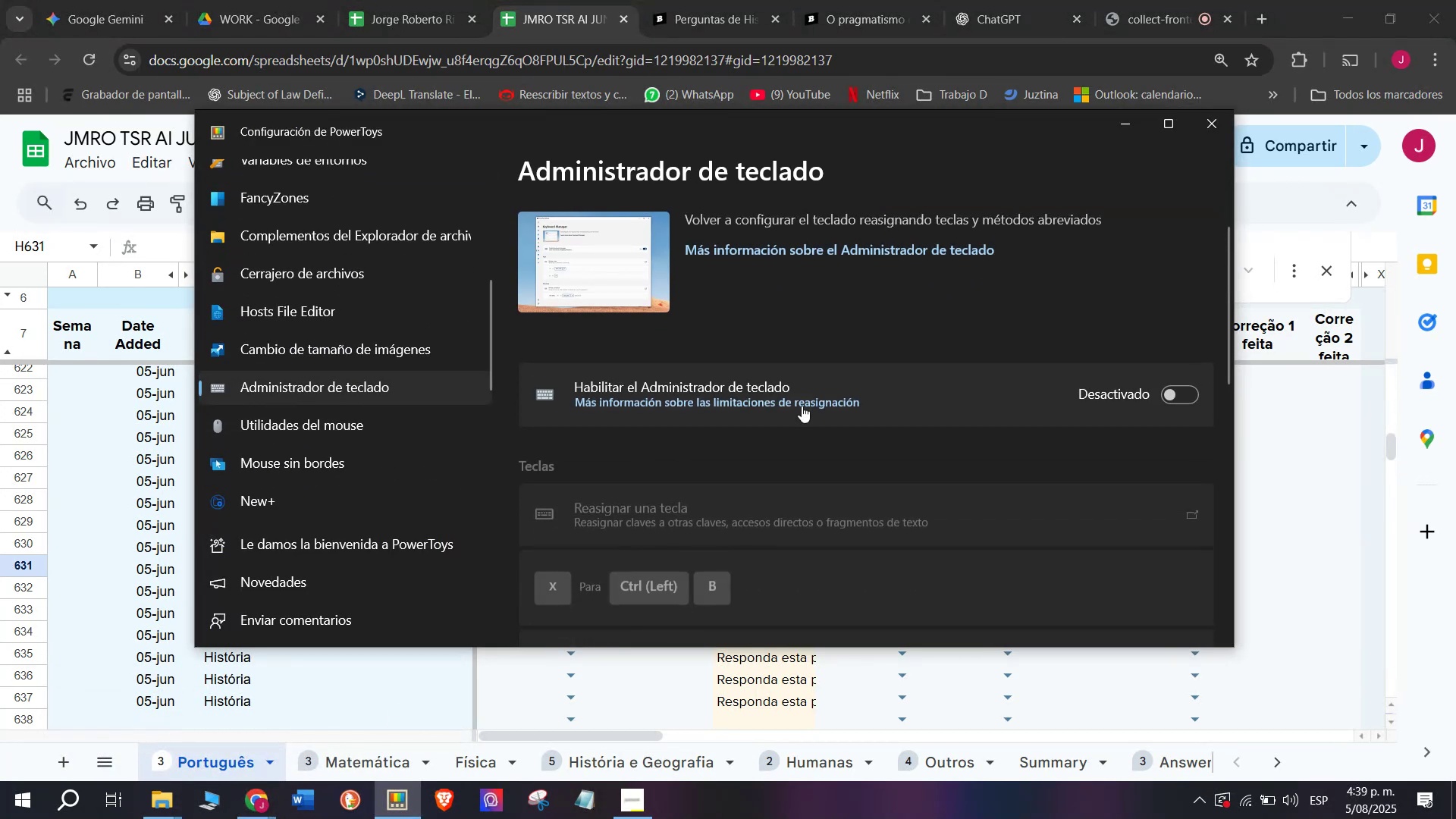 
scroll: coordinate [821, 429], scroll_direction: down, amount: 2.0
 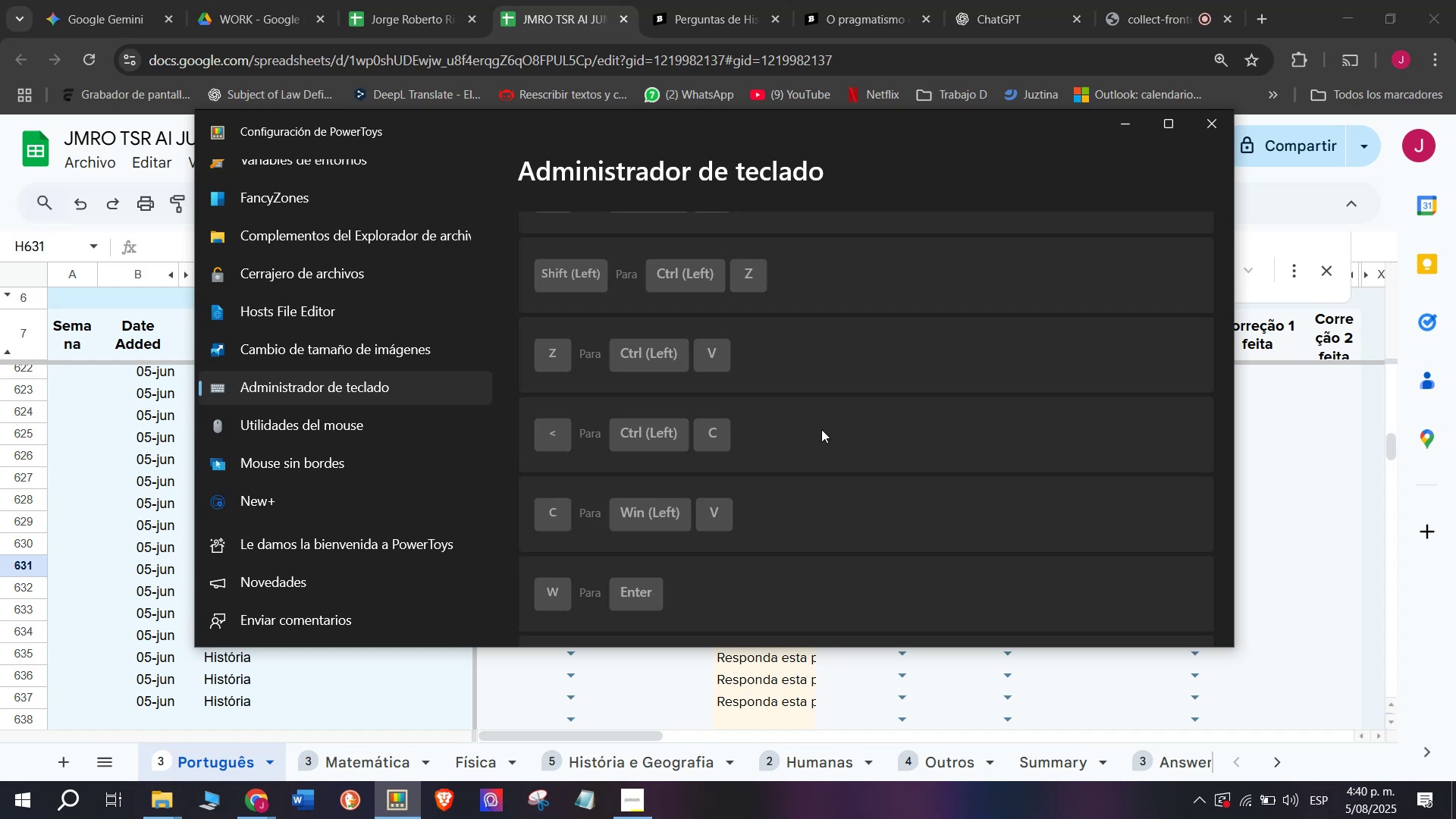 
wait(29.52)
 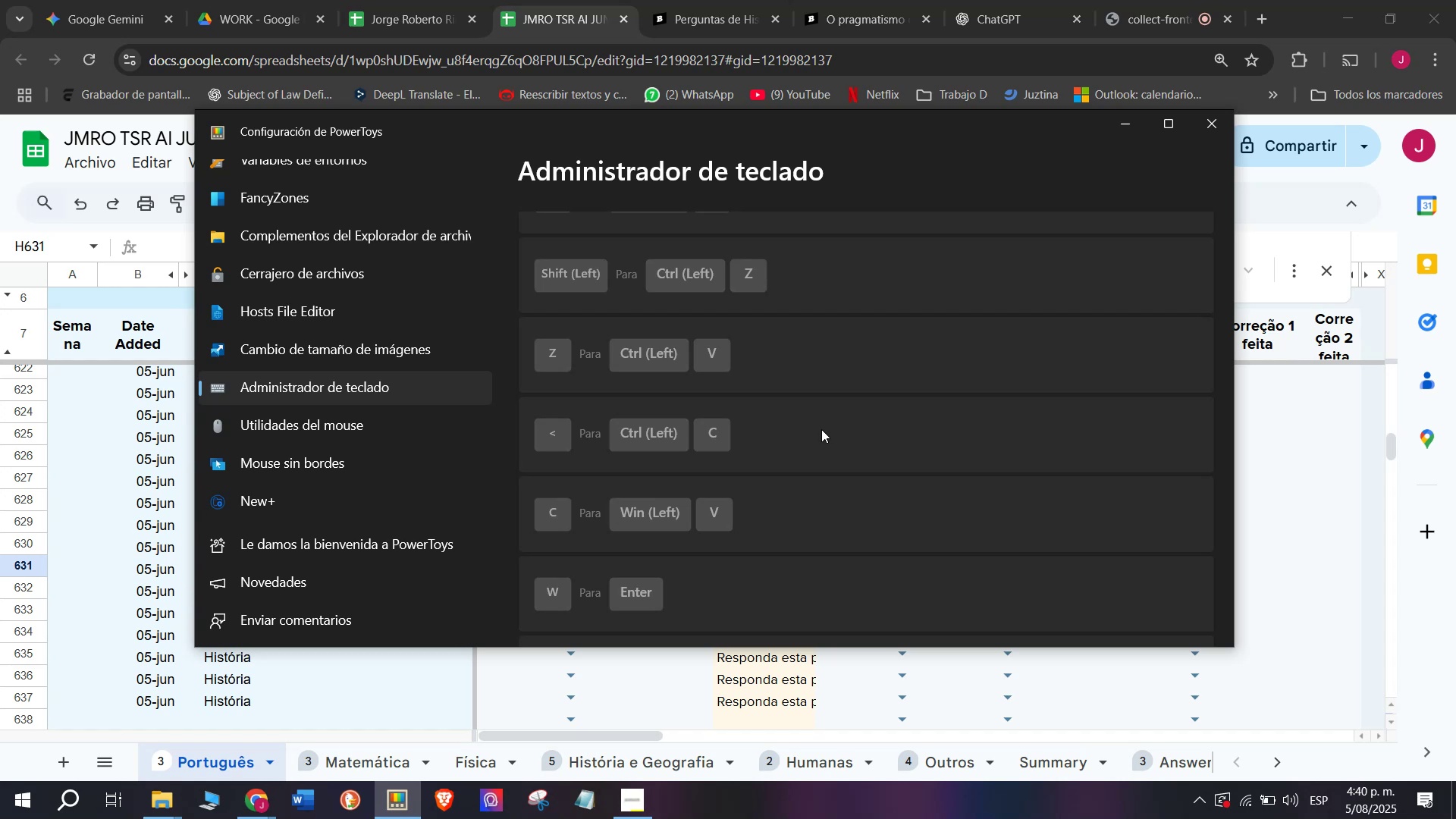 
left_click([1210, 131])
 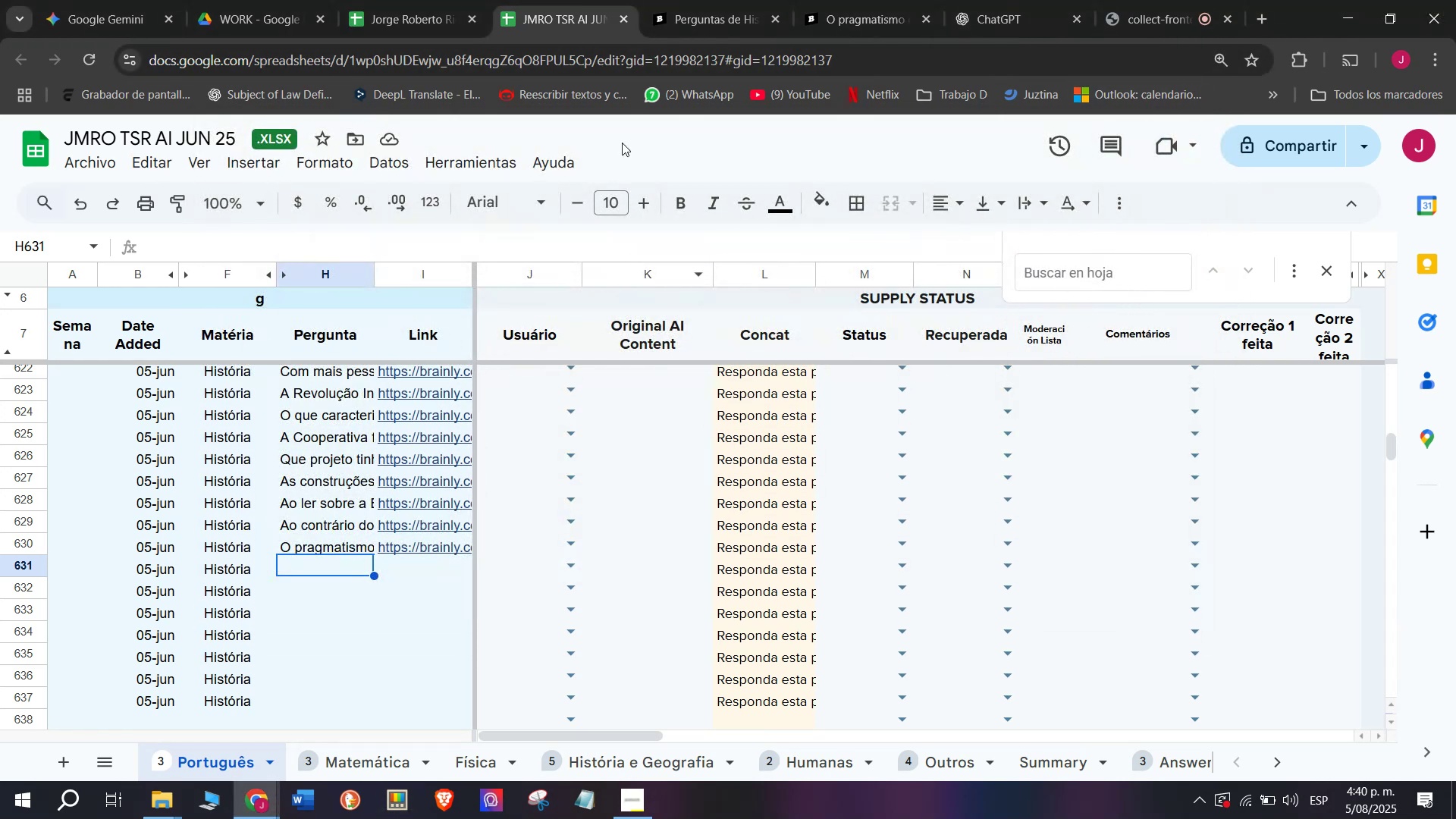 
left_click_drag(start_coordinate=[894, 0], to_coordinate=[903, 0])
 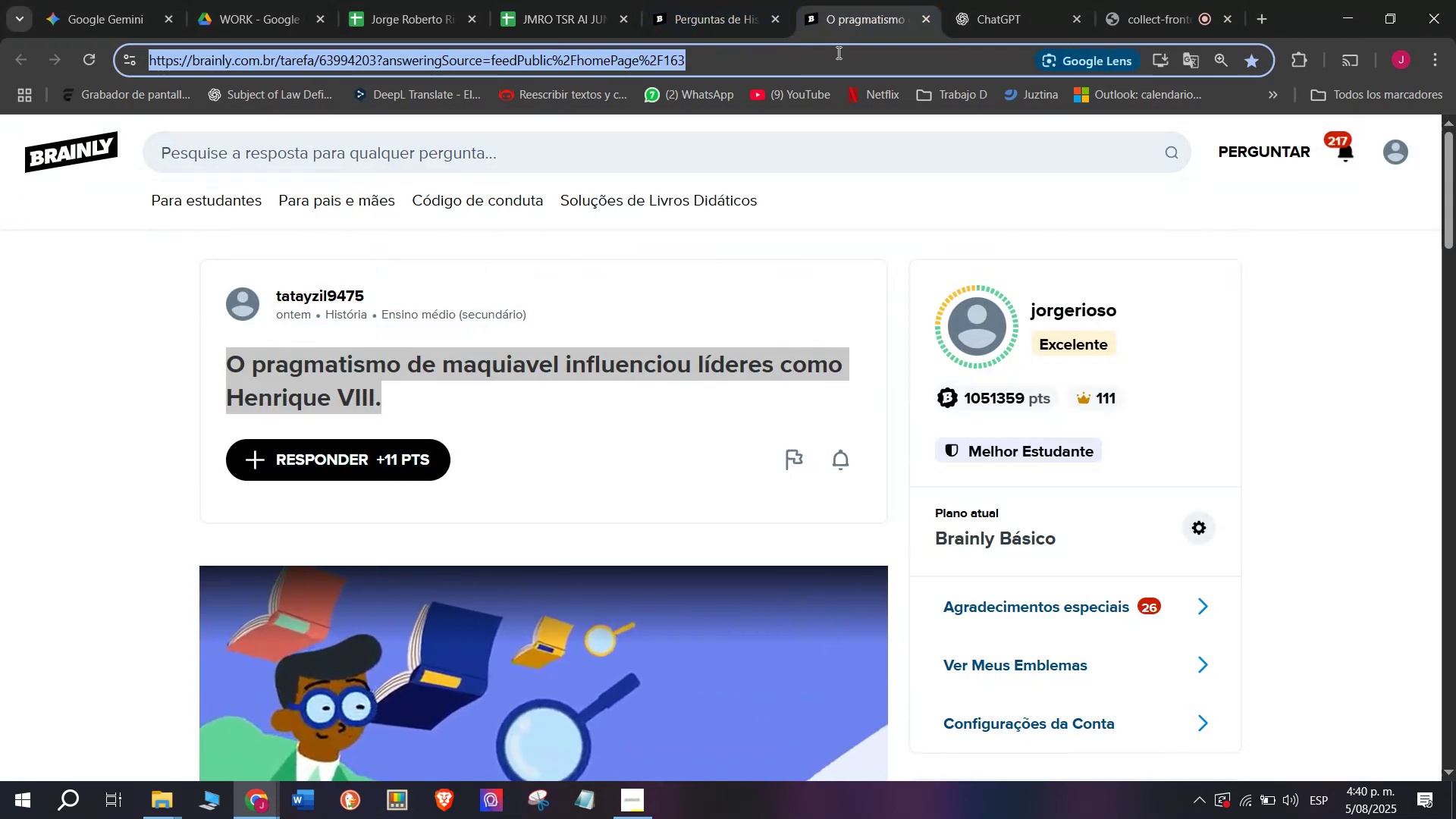 
left_click([888, 0])
 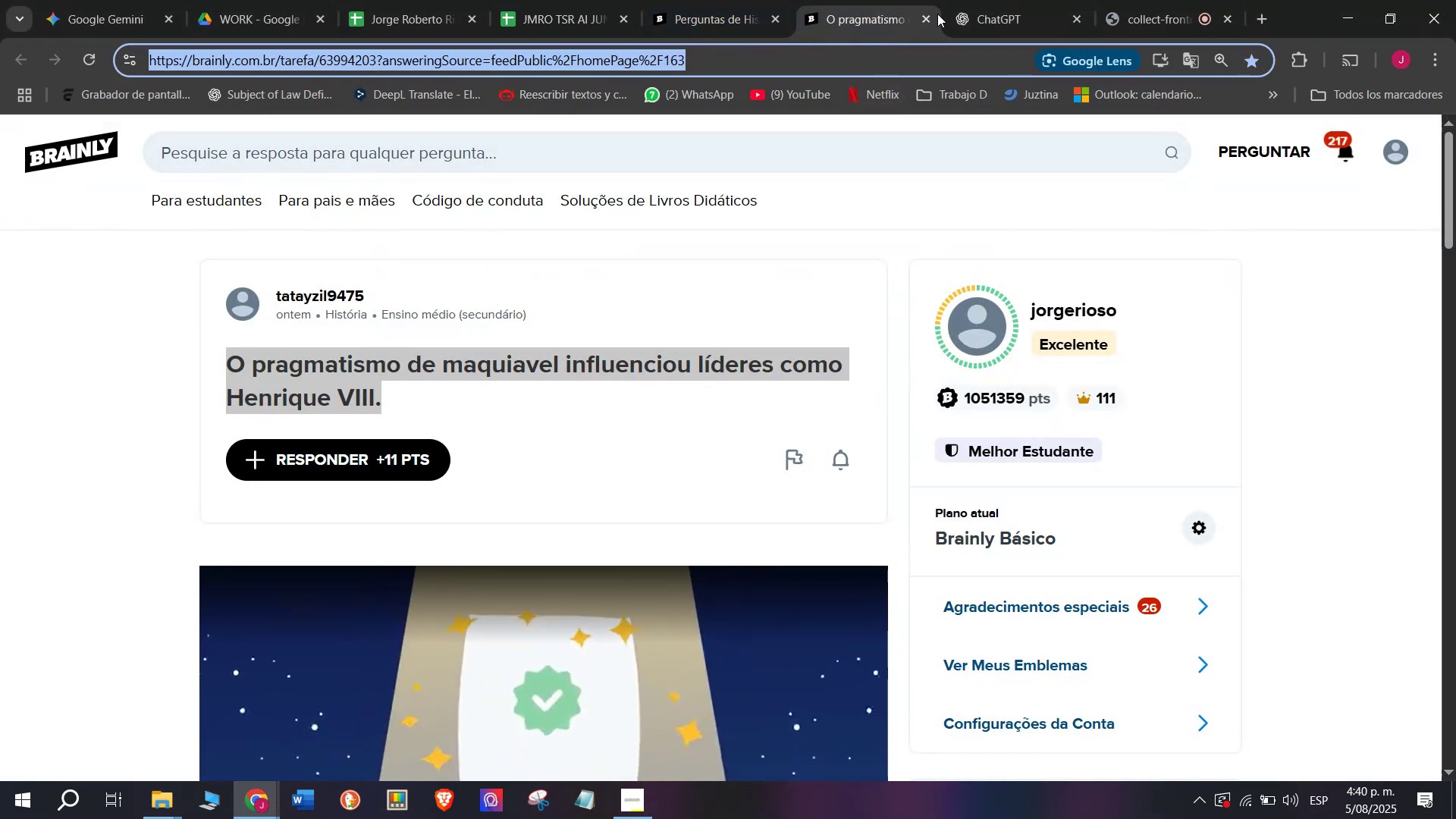 
double_click([651, 0])
 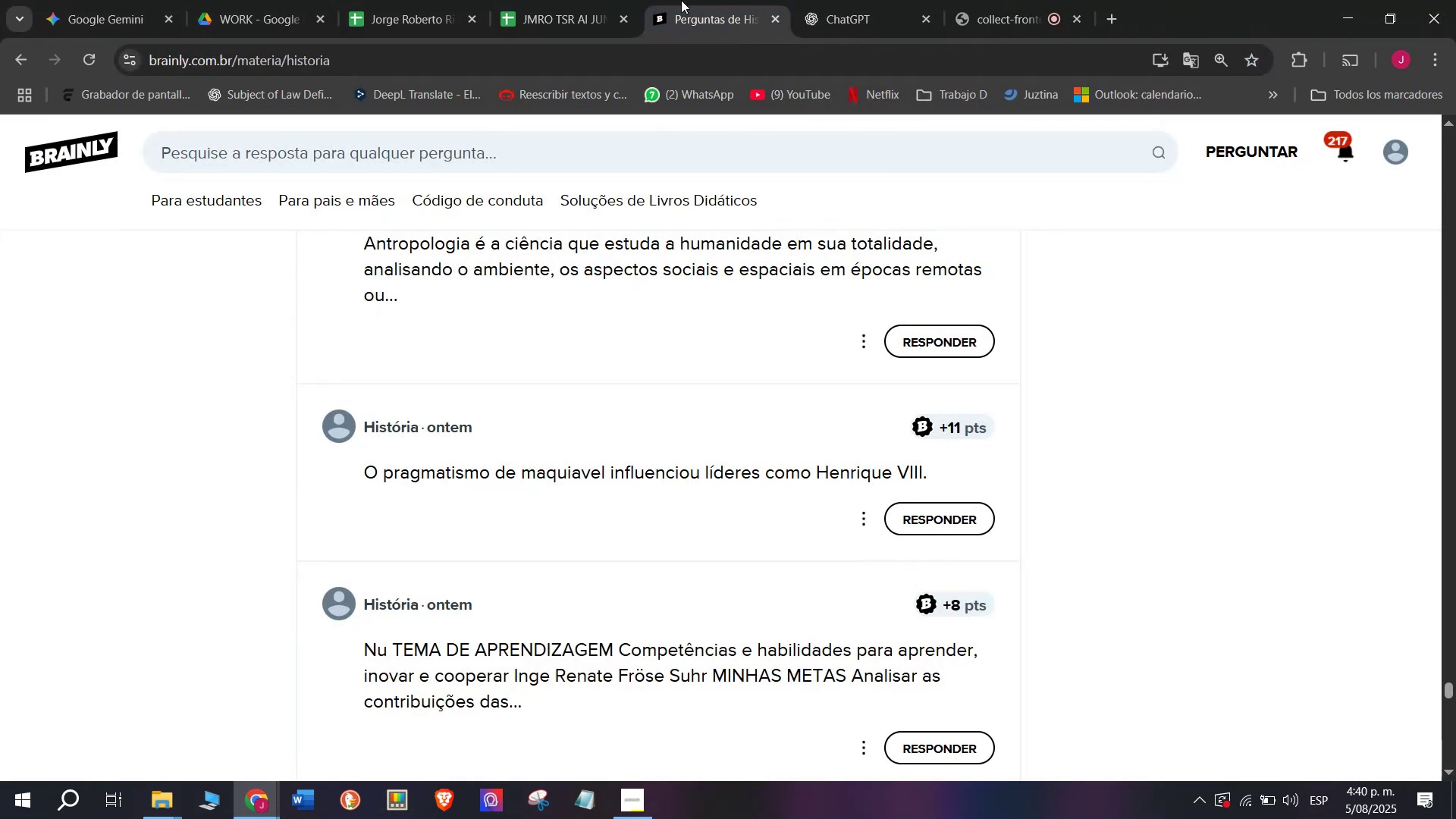 
left_click([684, 0])
 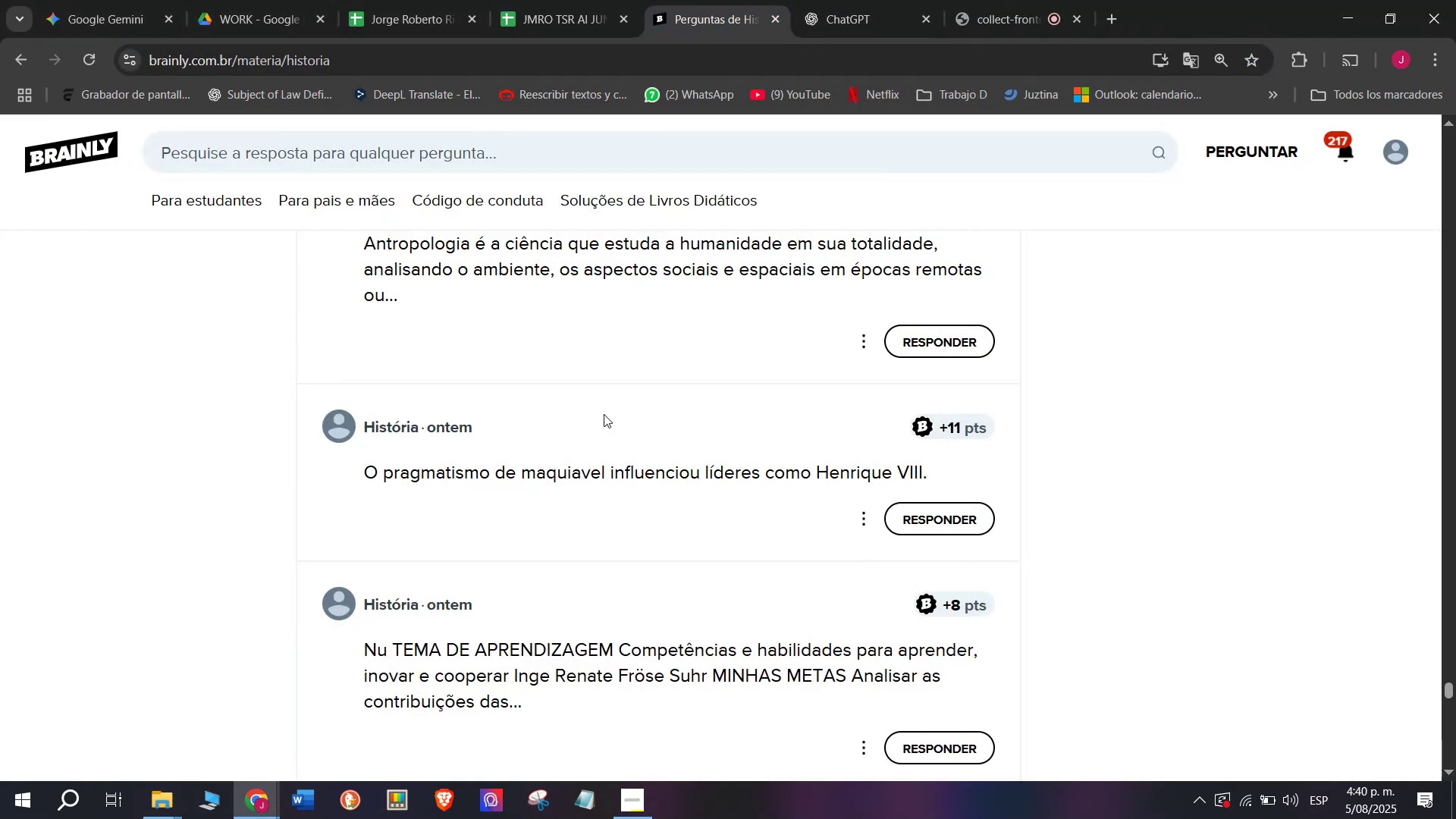 
scroll: coordinate [602, 418], scroll_direction: down, amount: 3.0
 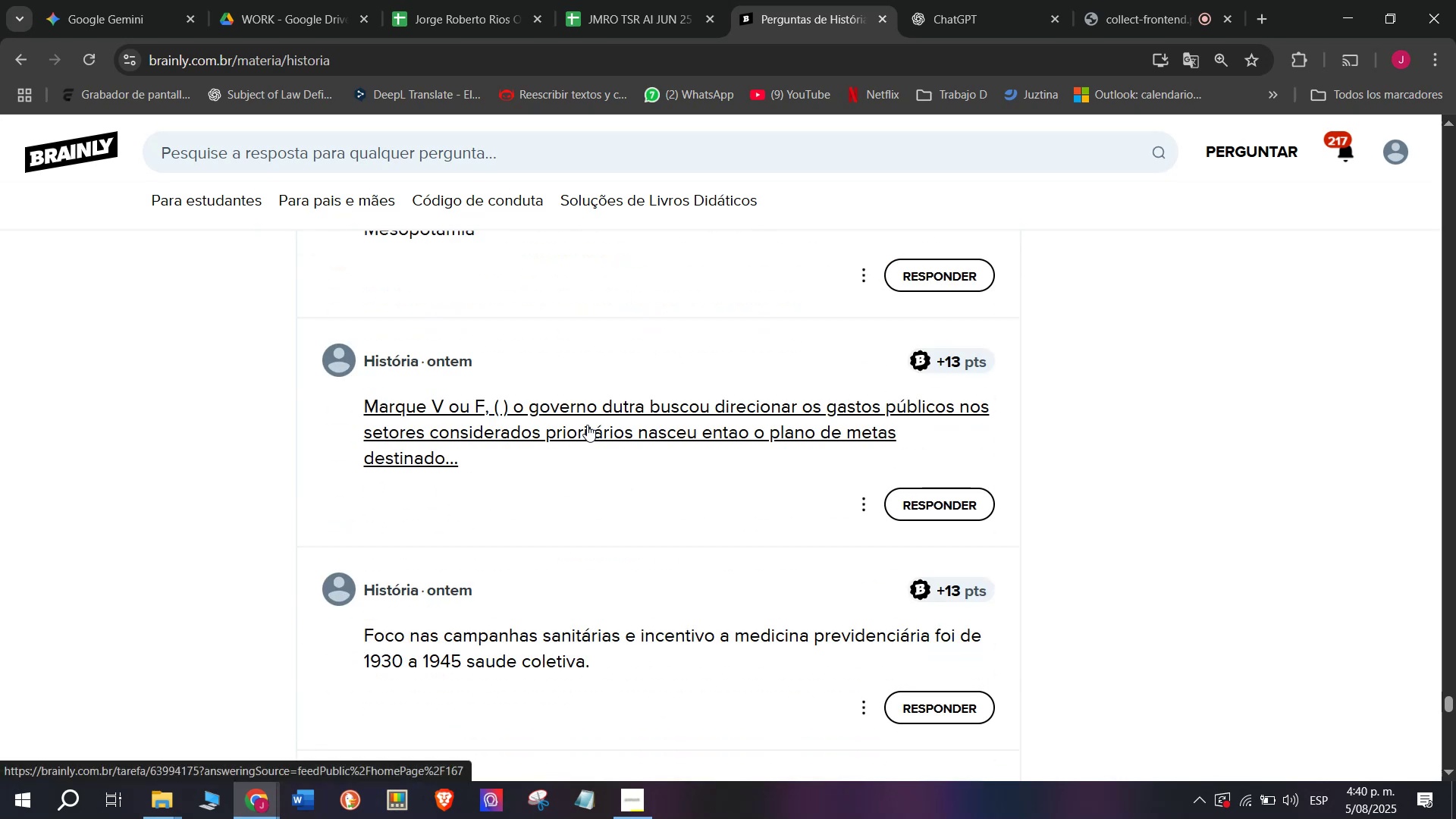 
right_click([587, 426])
 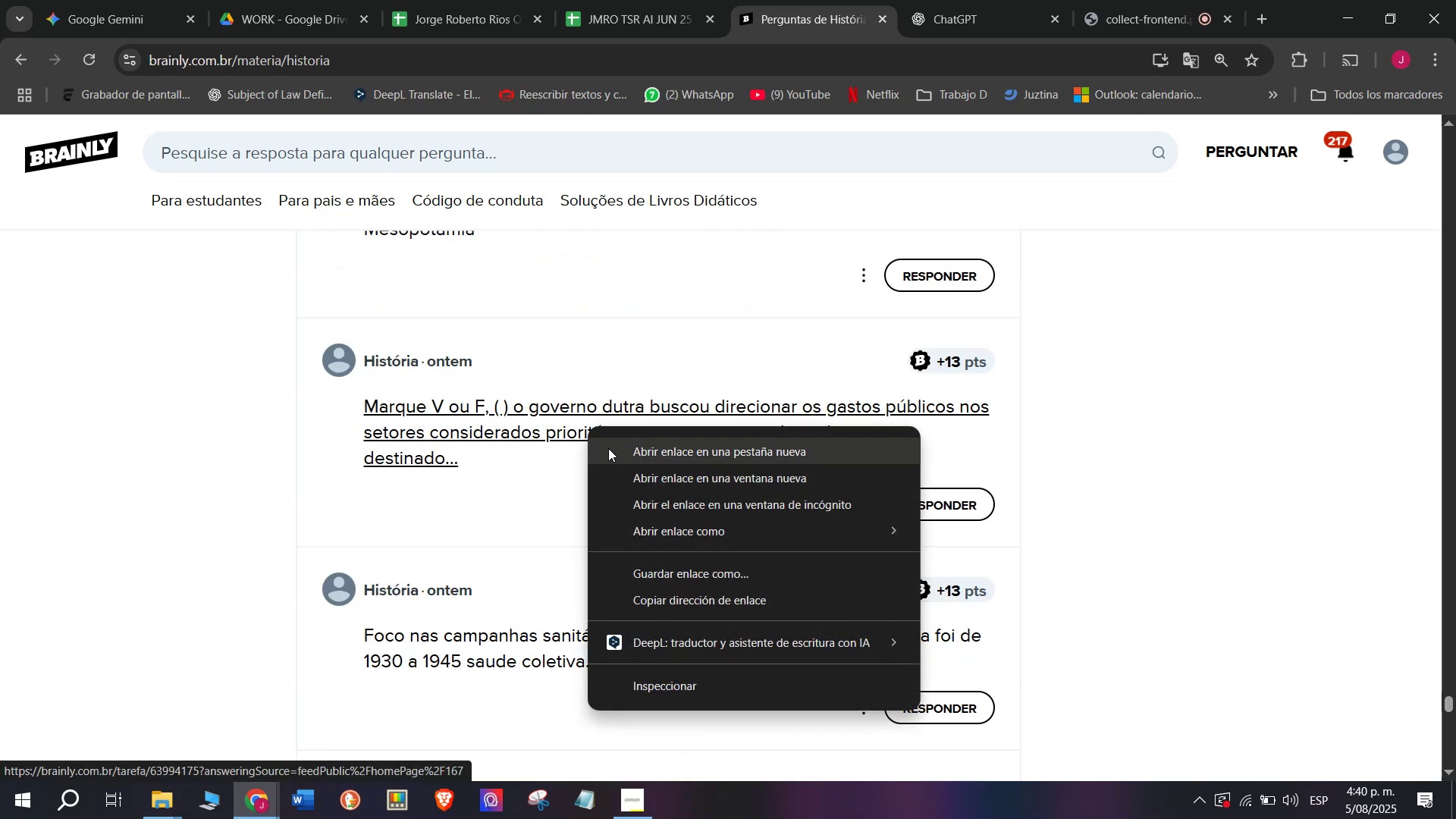 
left_click([612, 450])
 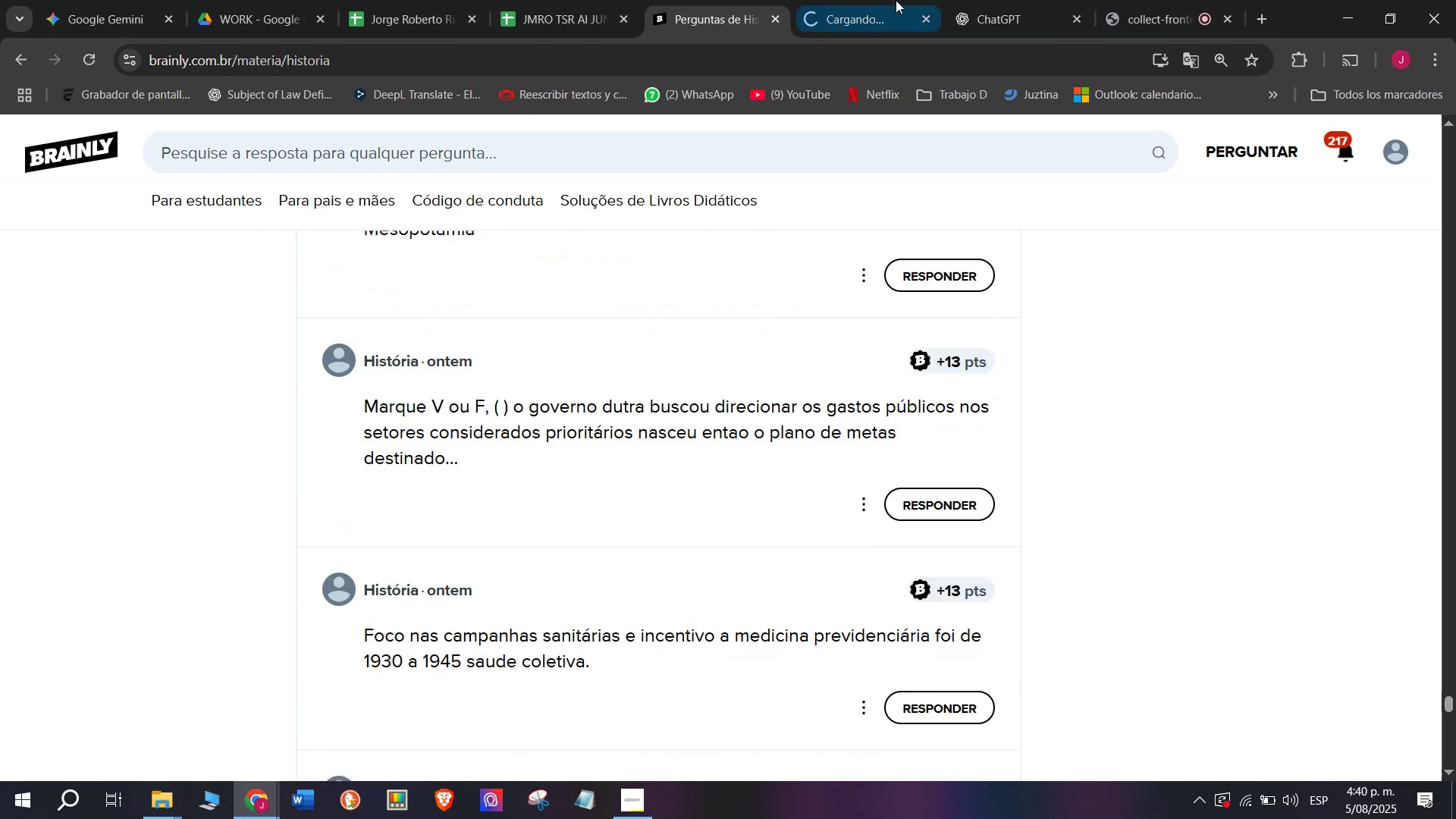 
left_click([895, 0])
 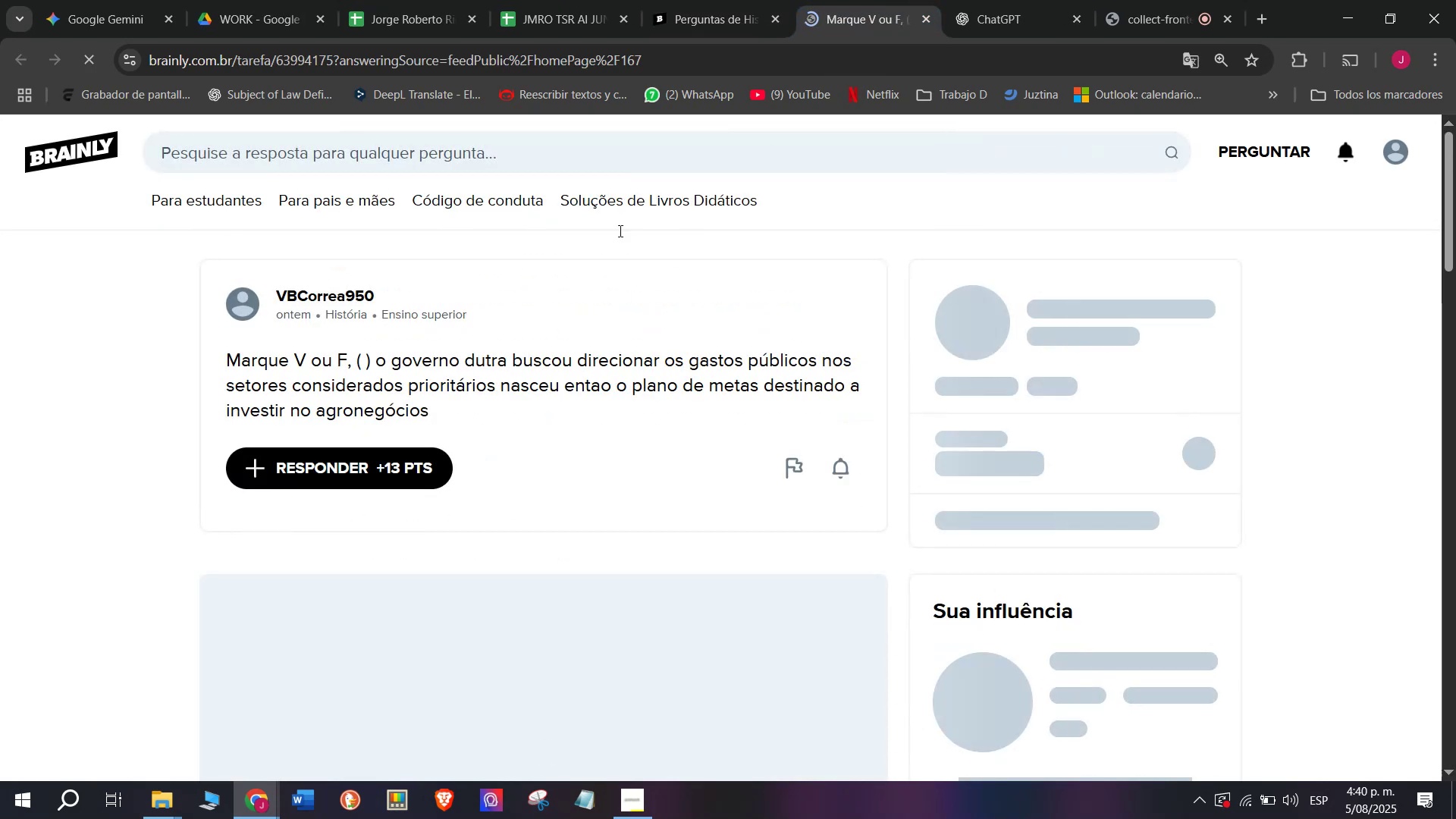 
mouse_move([901, 18])
 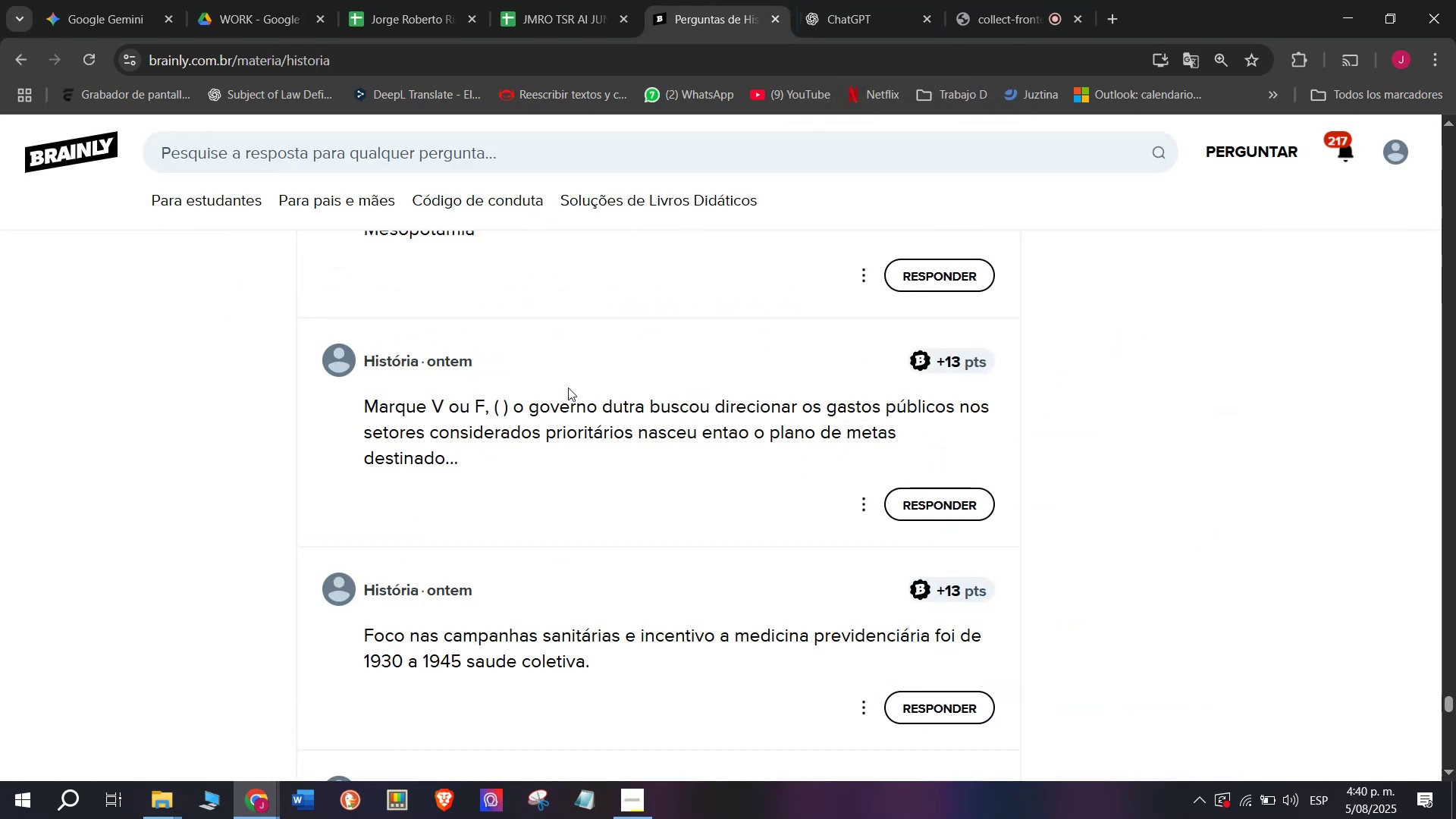 
scroll: coordinate [568, 388], scroll_direction: down, amount: 2.0
 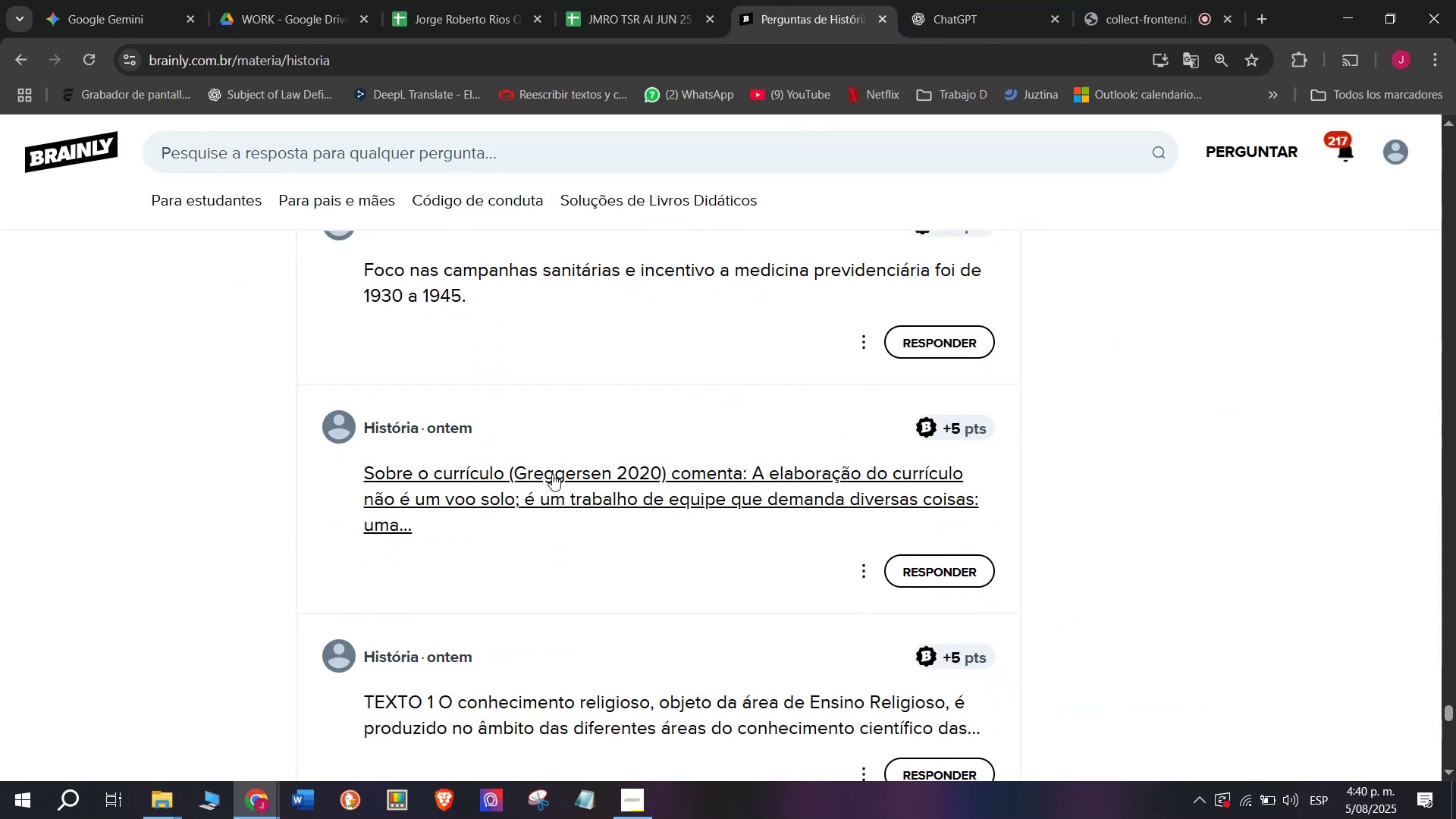 
right_click([549, 491])
 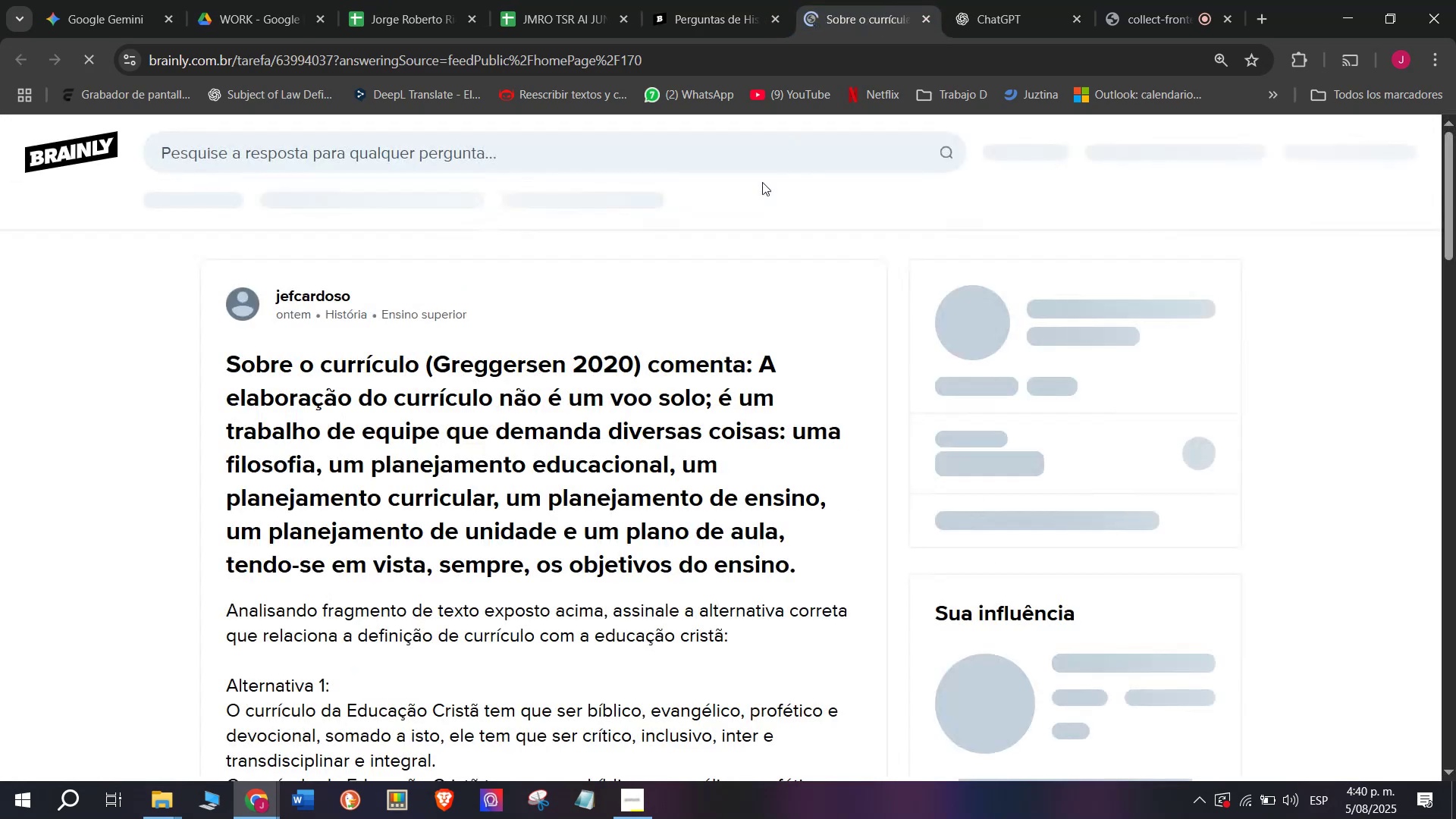 
scroll: coordinate [406, 585], scroll_direction: down, amount: 2.0
 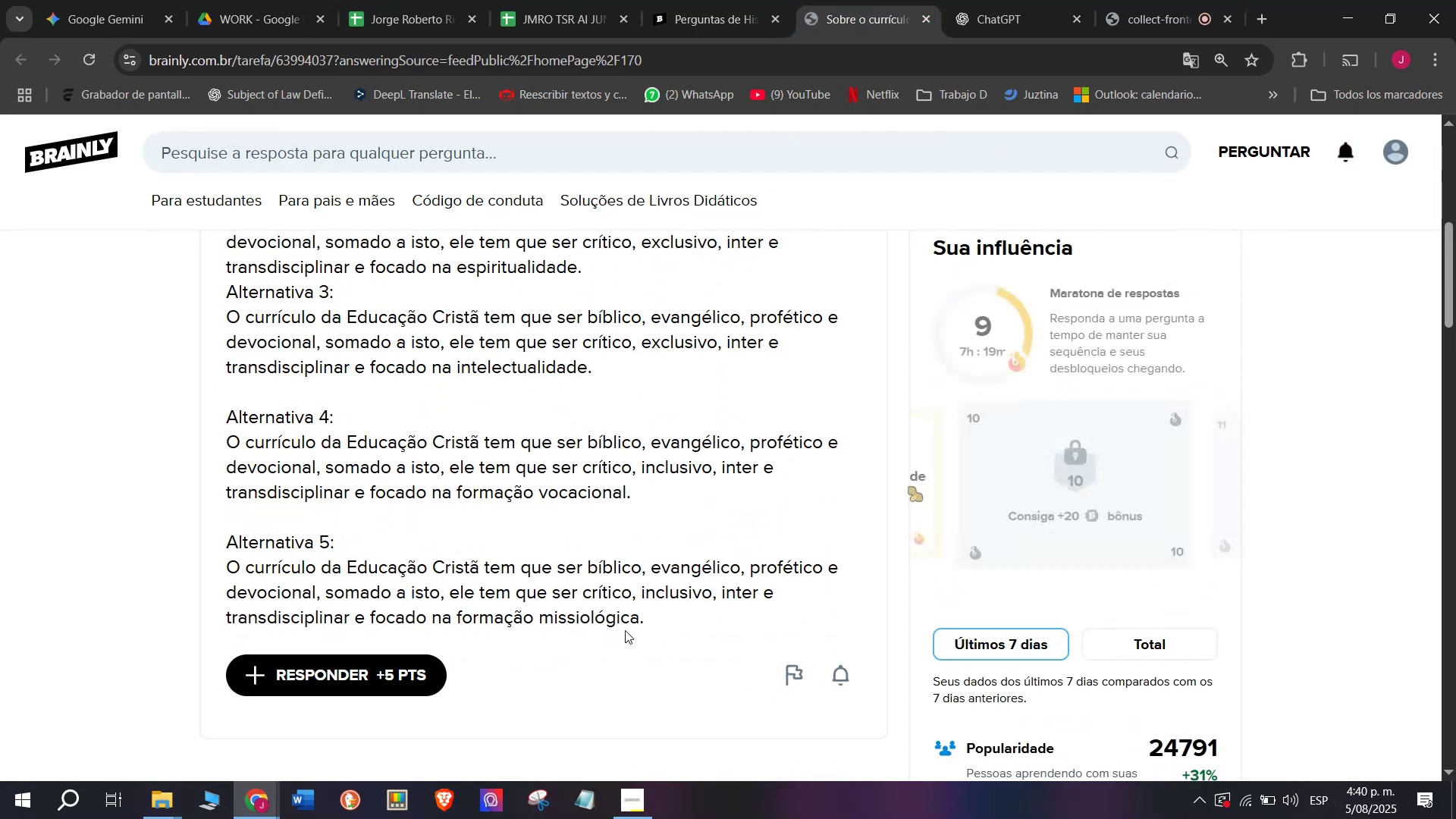 
left_click_drag(start_coordinate=[665, 617], to_coordinate=[187, 374])
 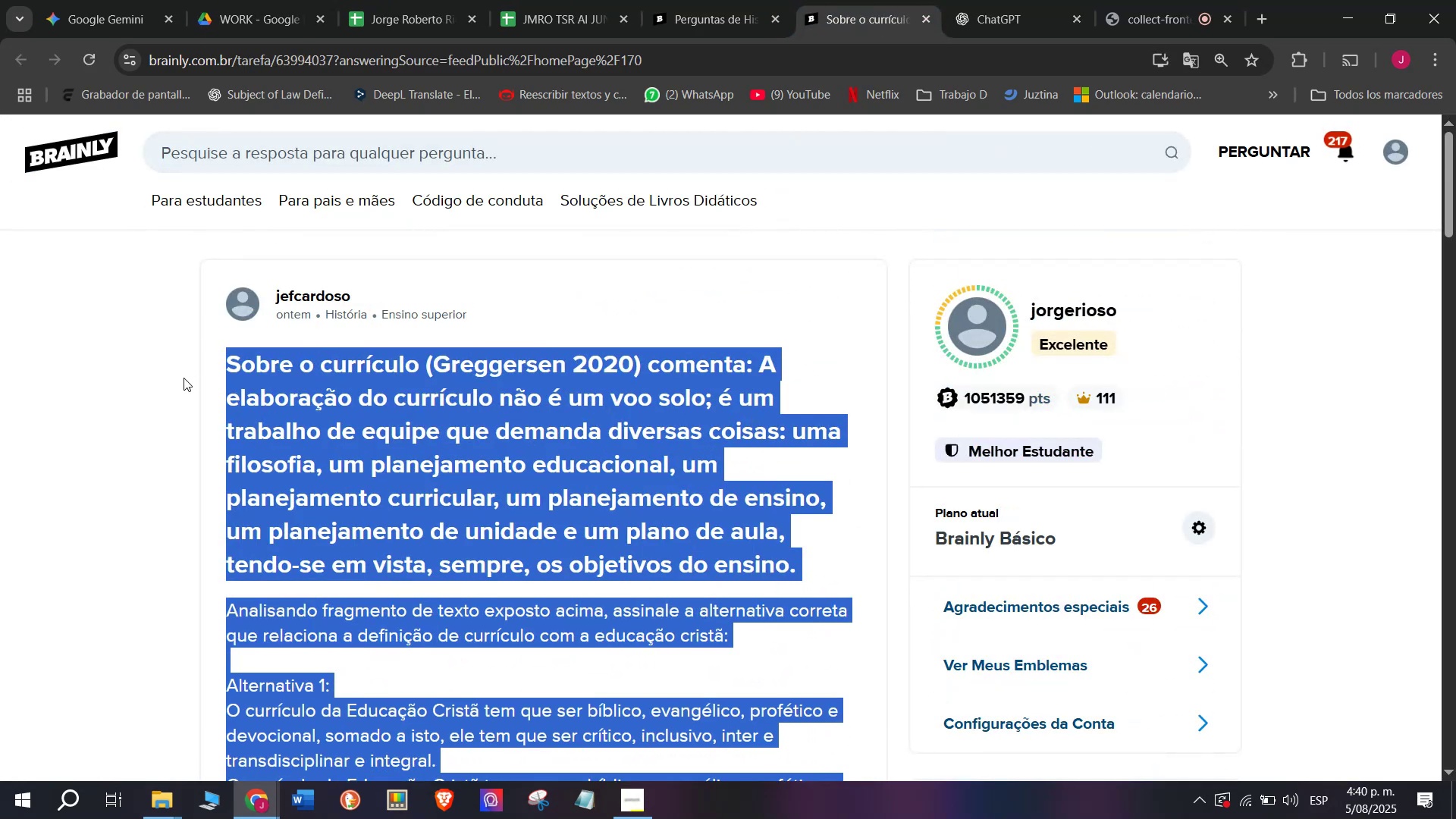 
key(Control+ControlLeft)
 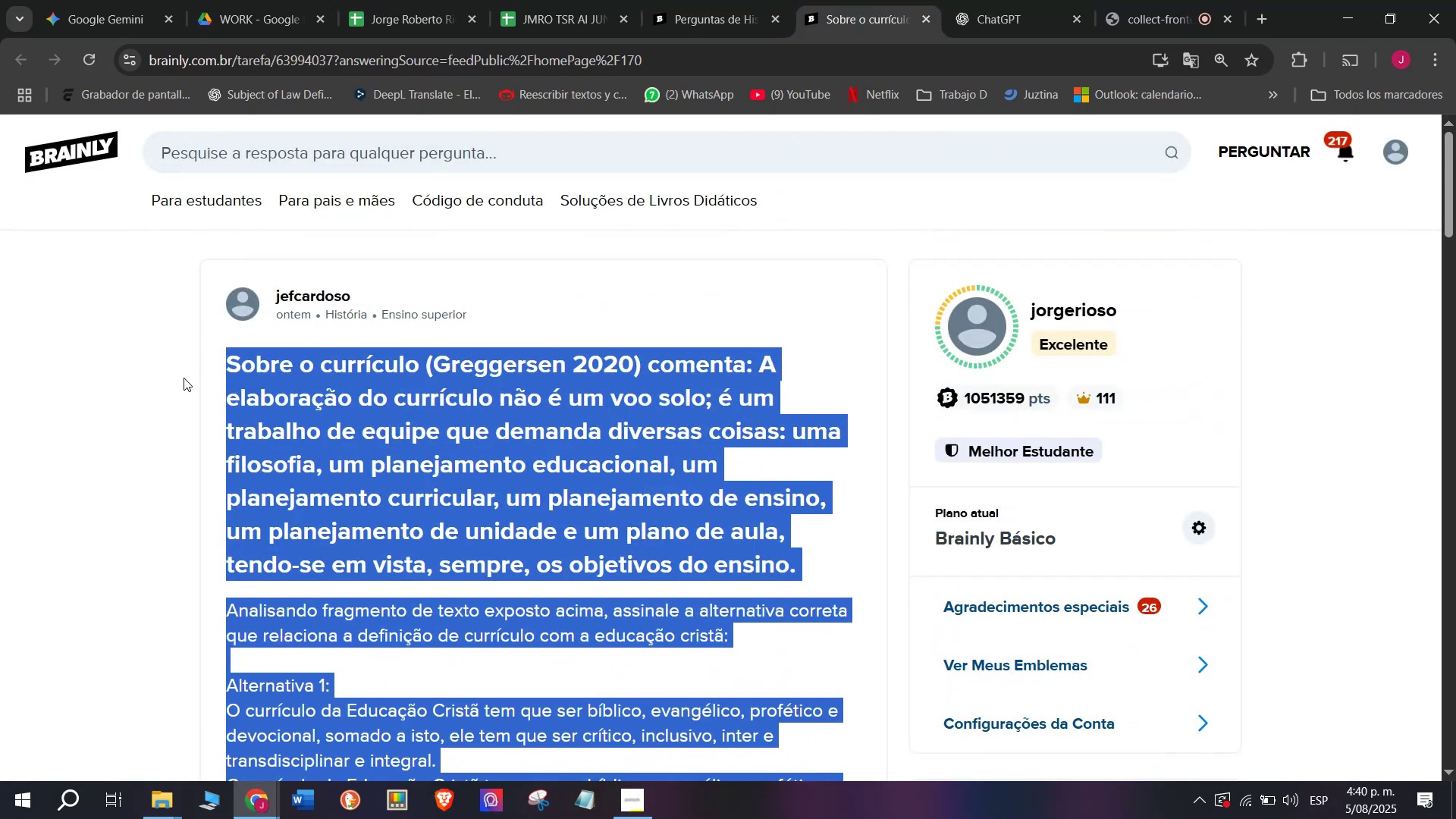 
key(Control+C)
 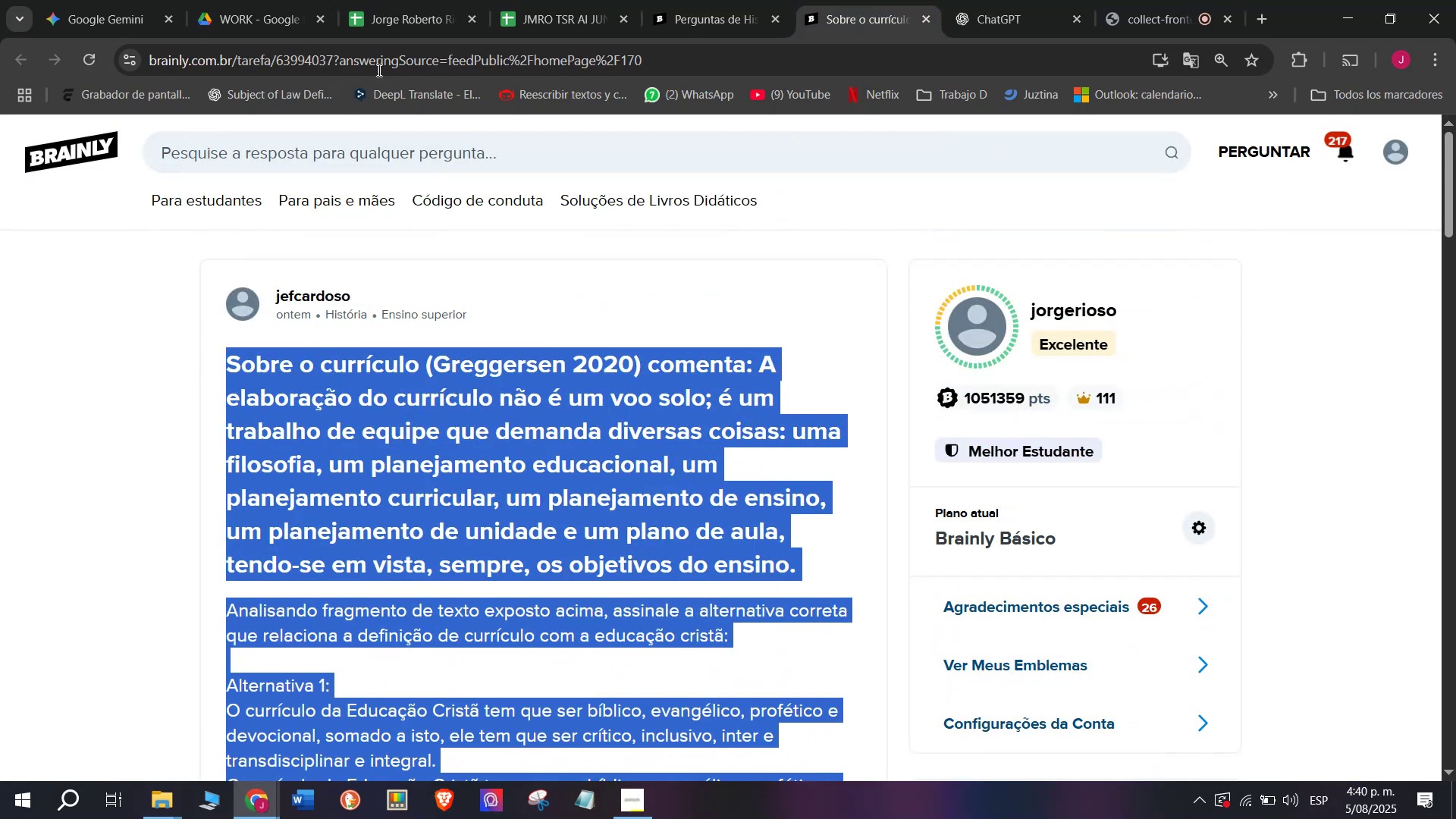 
double_click([384, 61])
 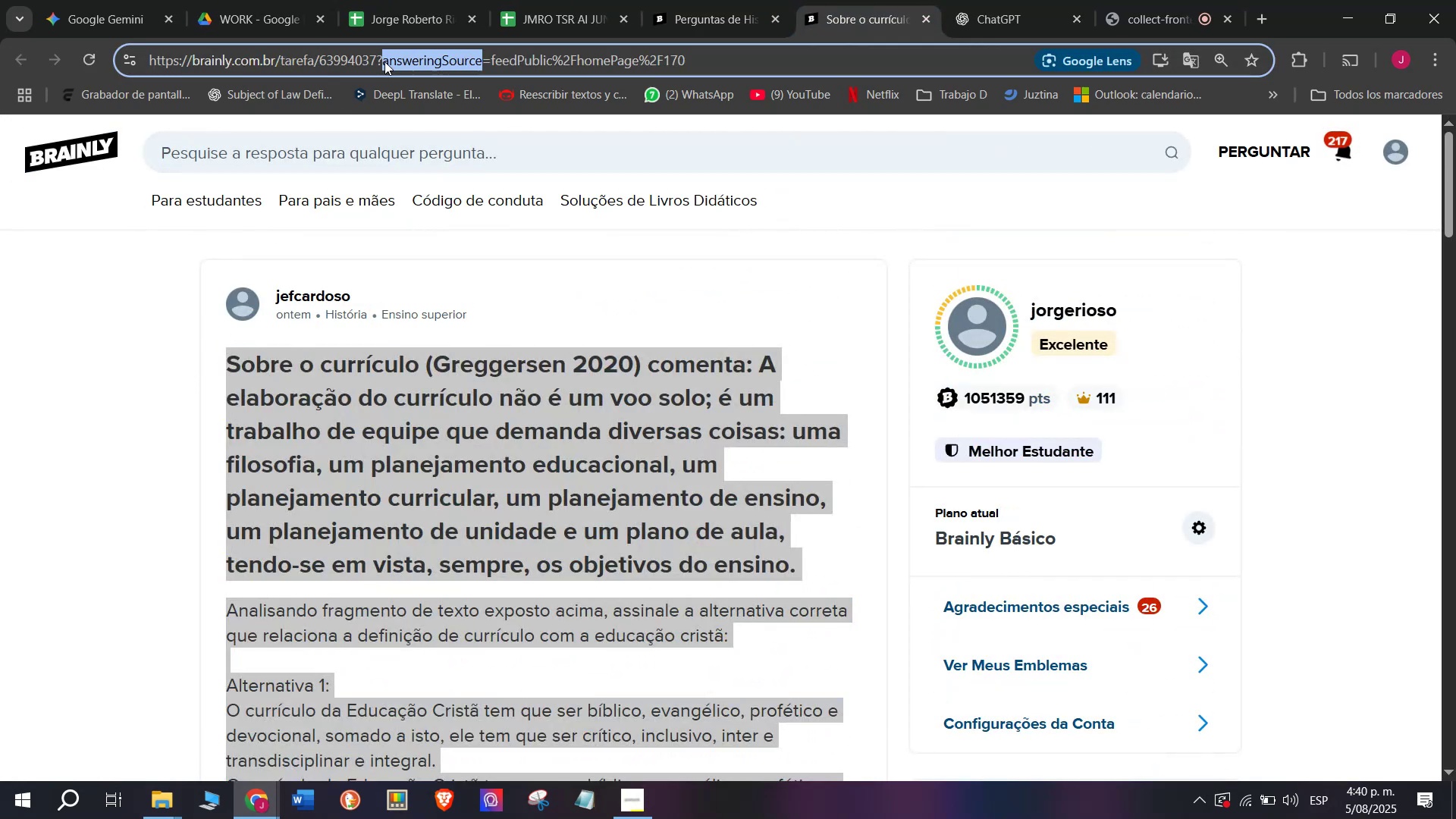 
triple_click([384, 61])
 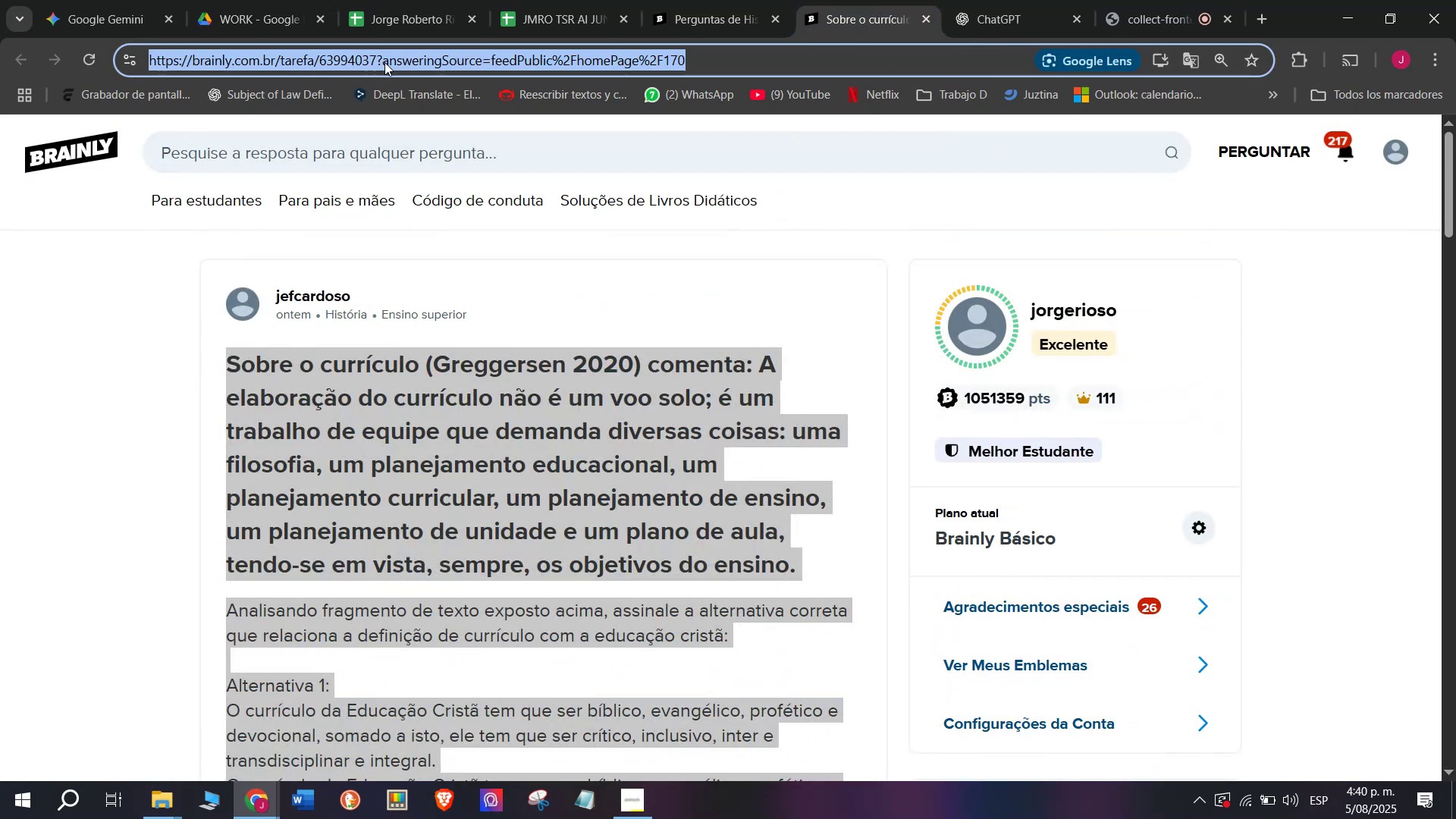 
key(Control+C)
 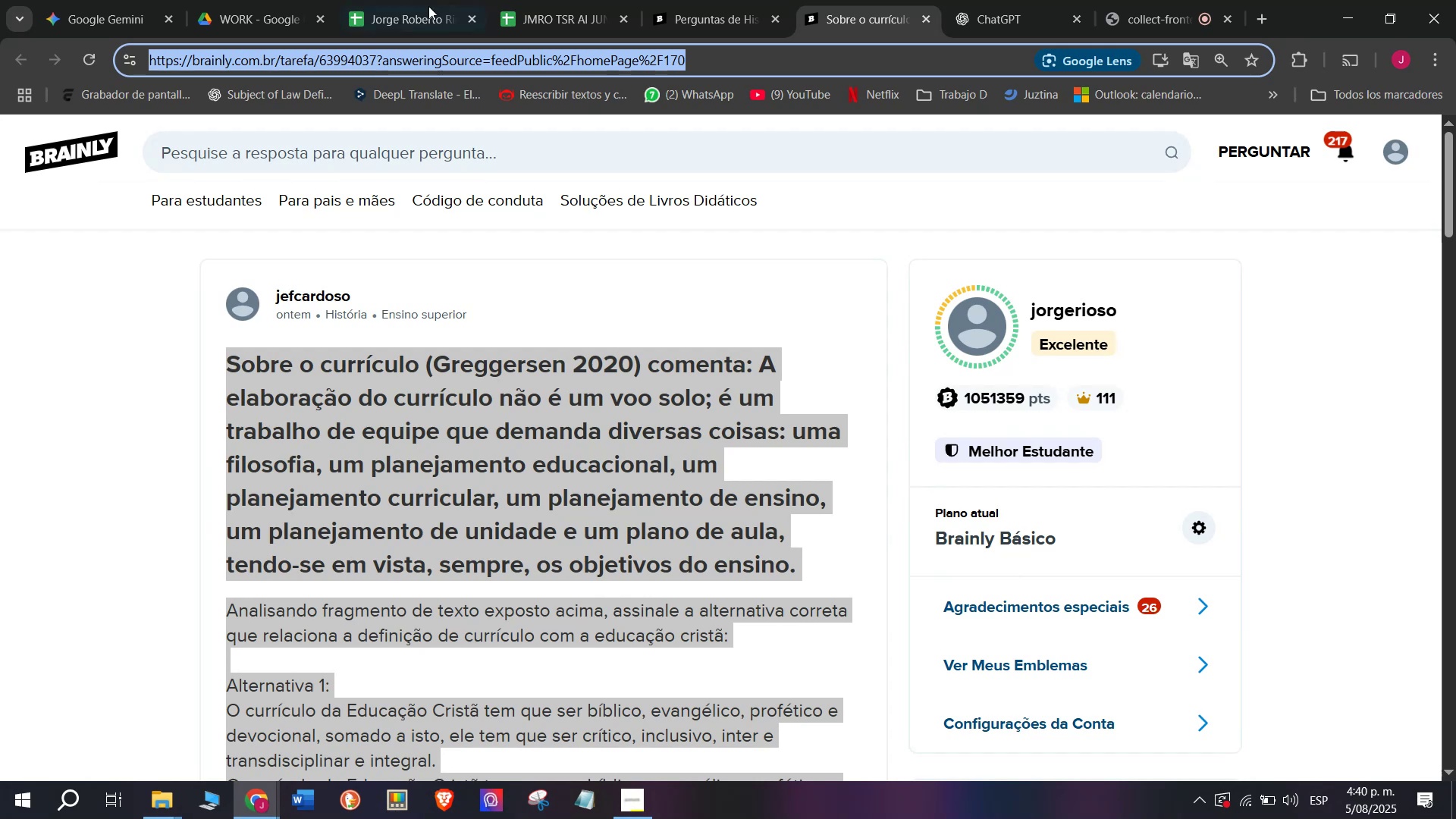 
left_click([560, 0])
 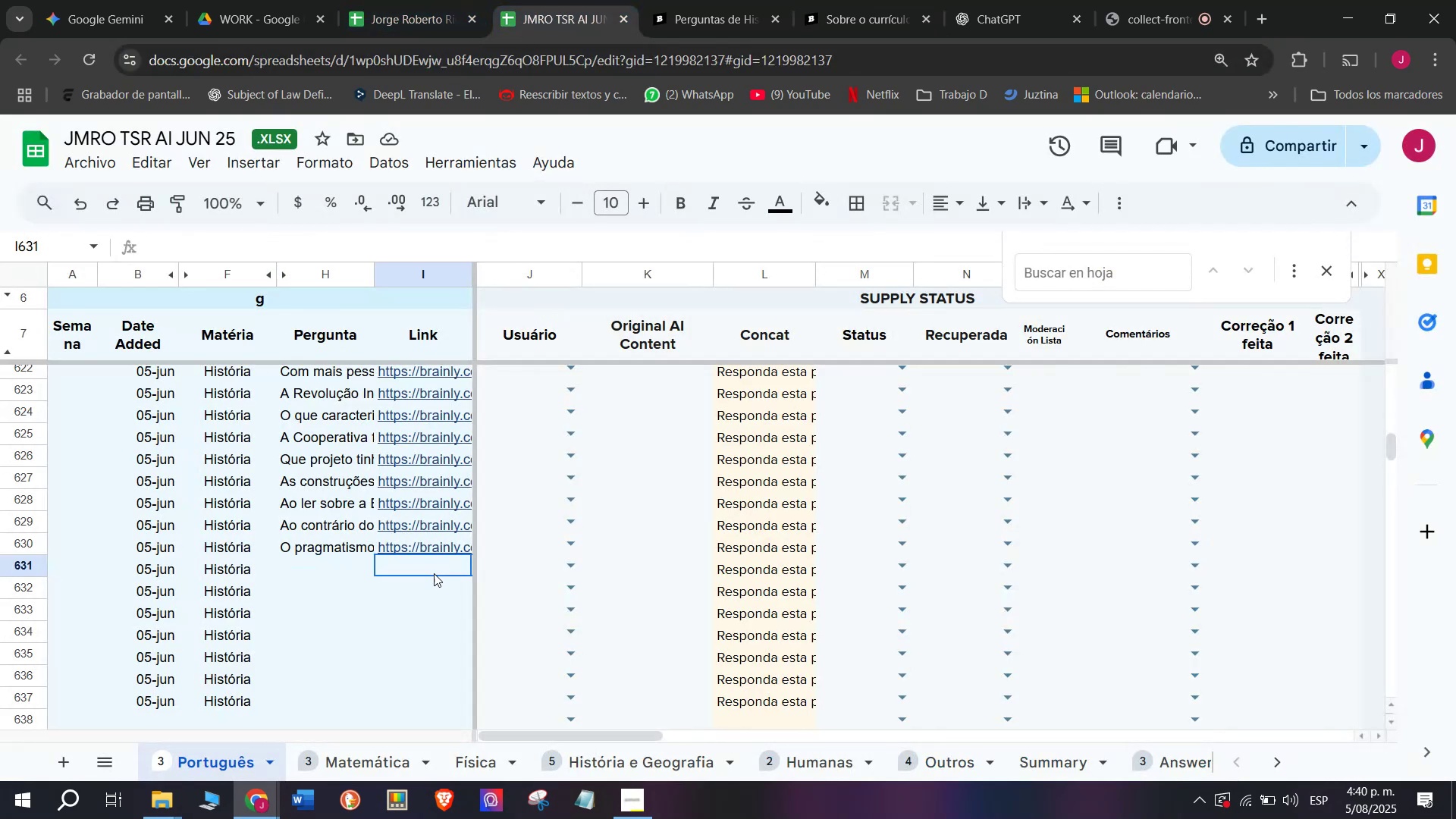 
double_click([434, 573])
 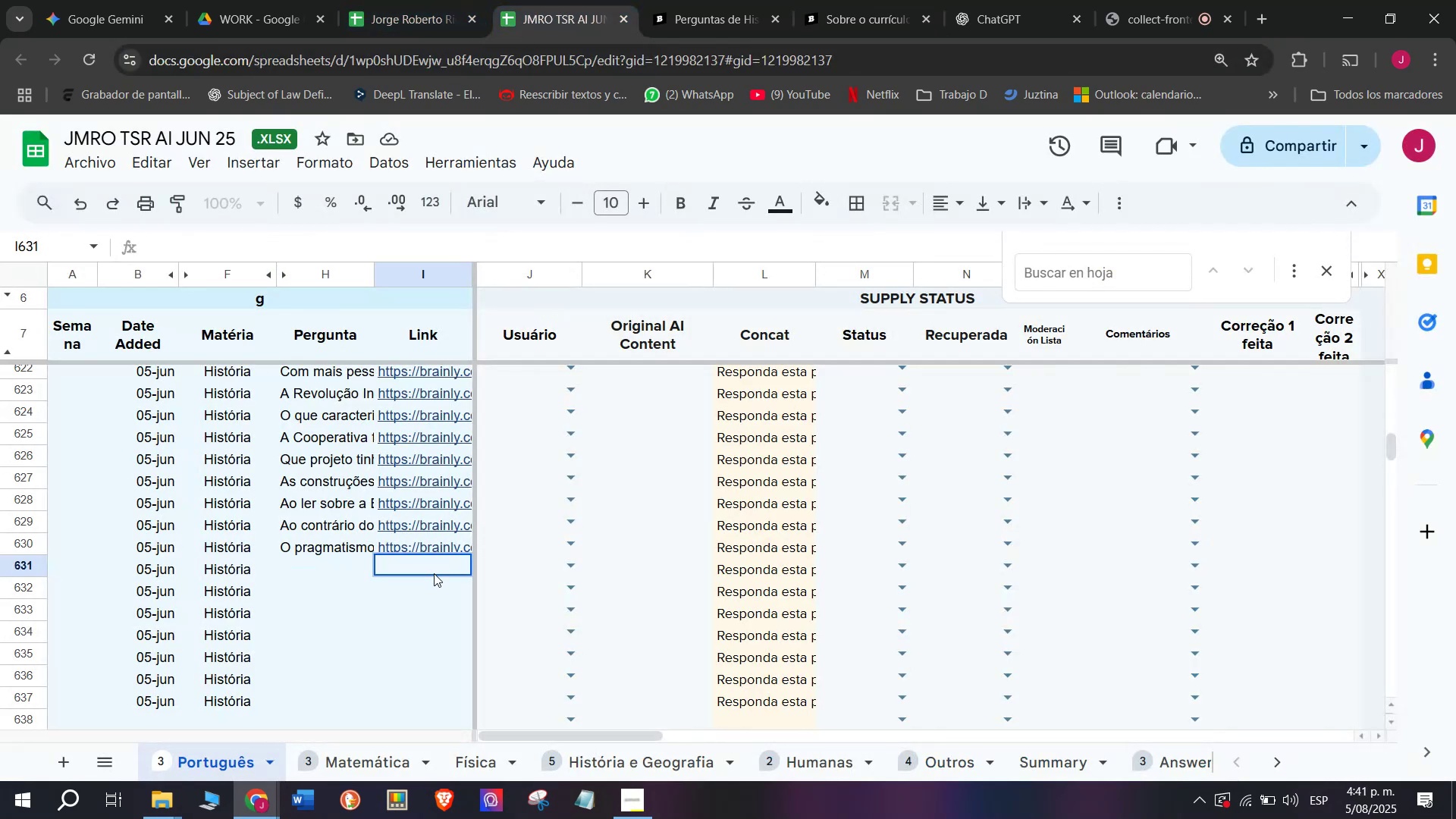 
key(Meta+V)
 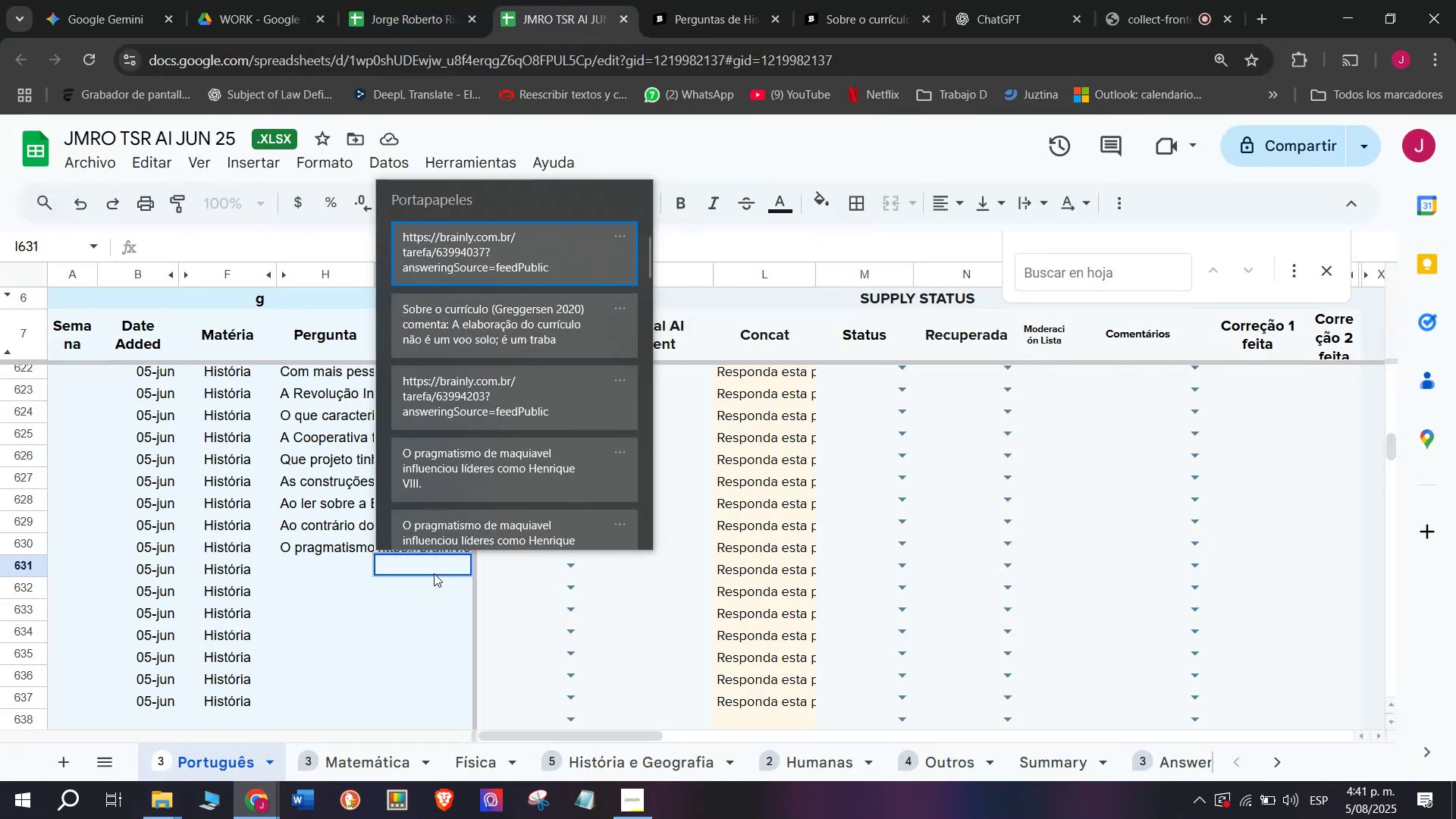 
key(Enter)
 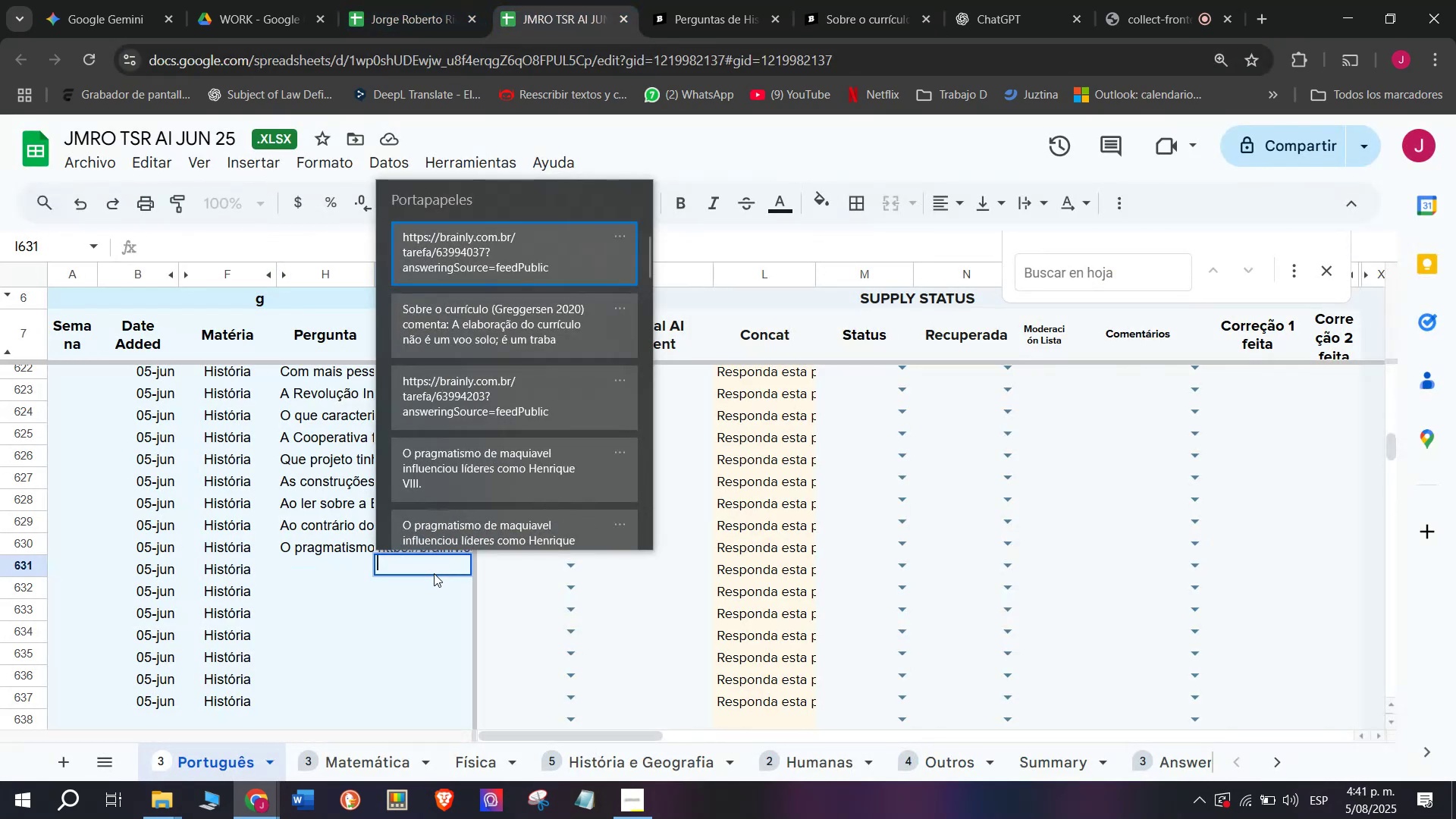 
key(Control+ControlLeft)
 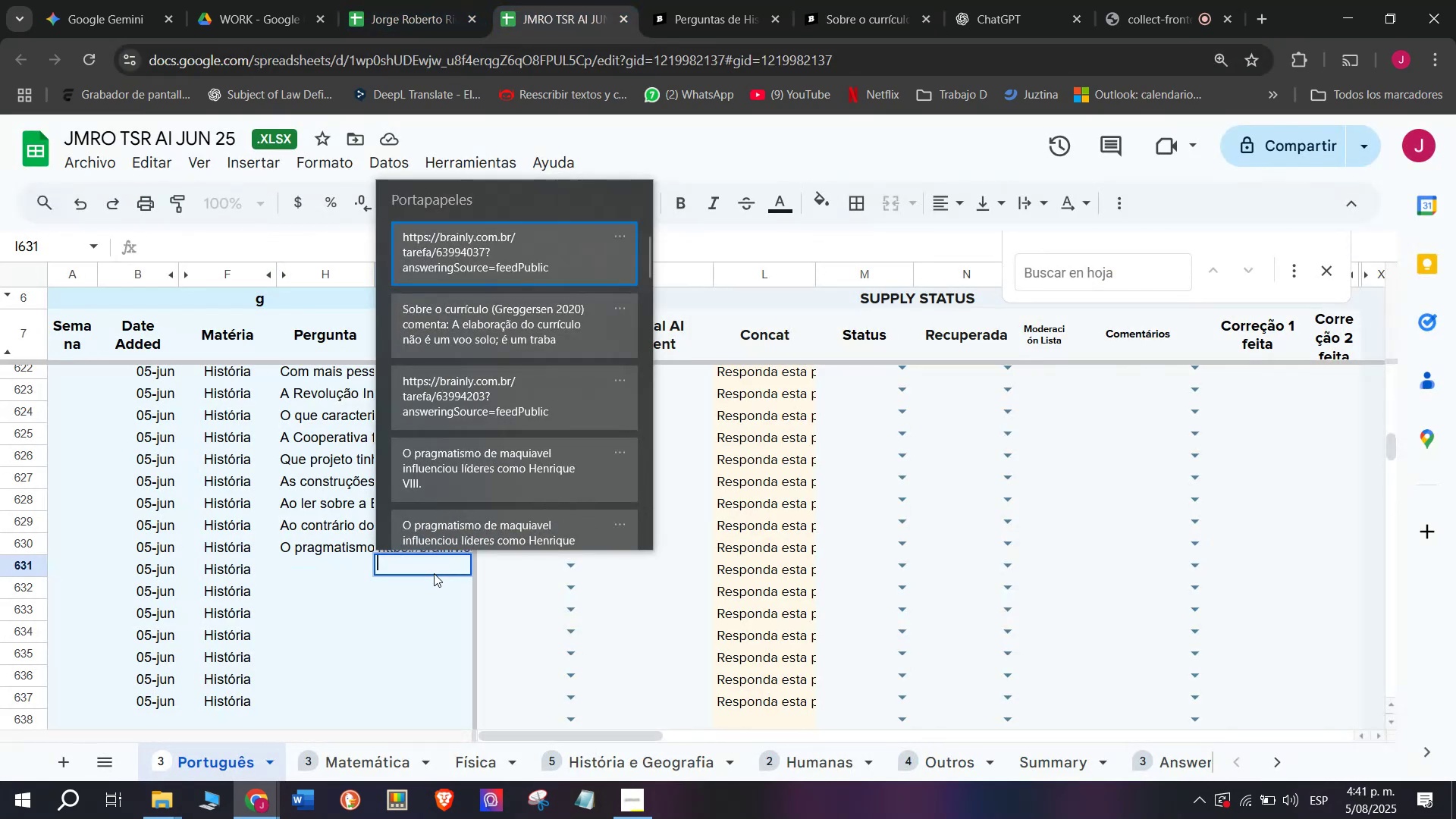 
key(Control+V)
 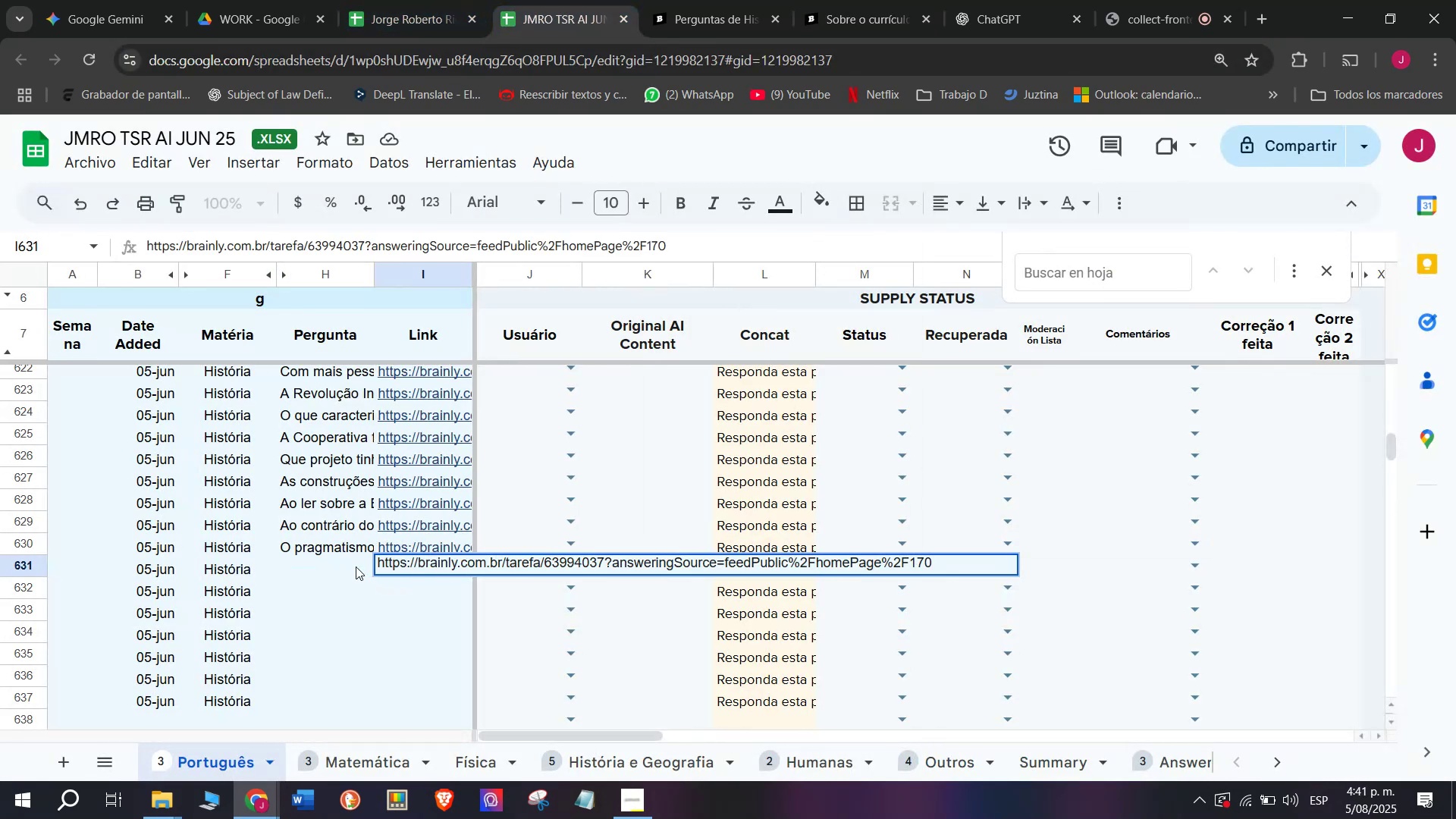 
double_click([353, 566])
 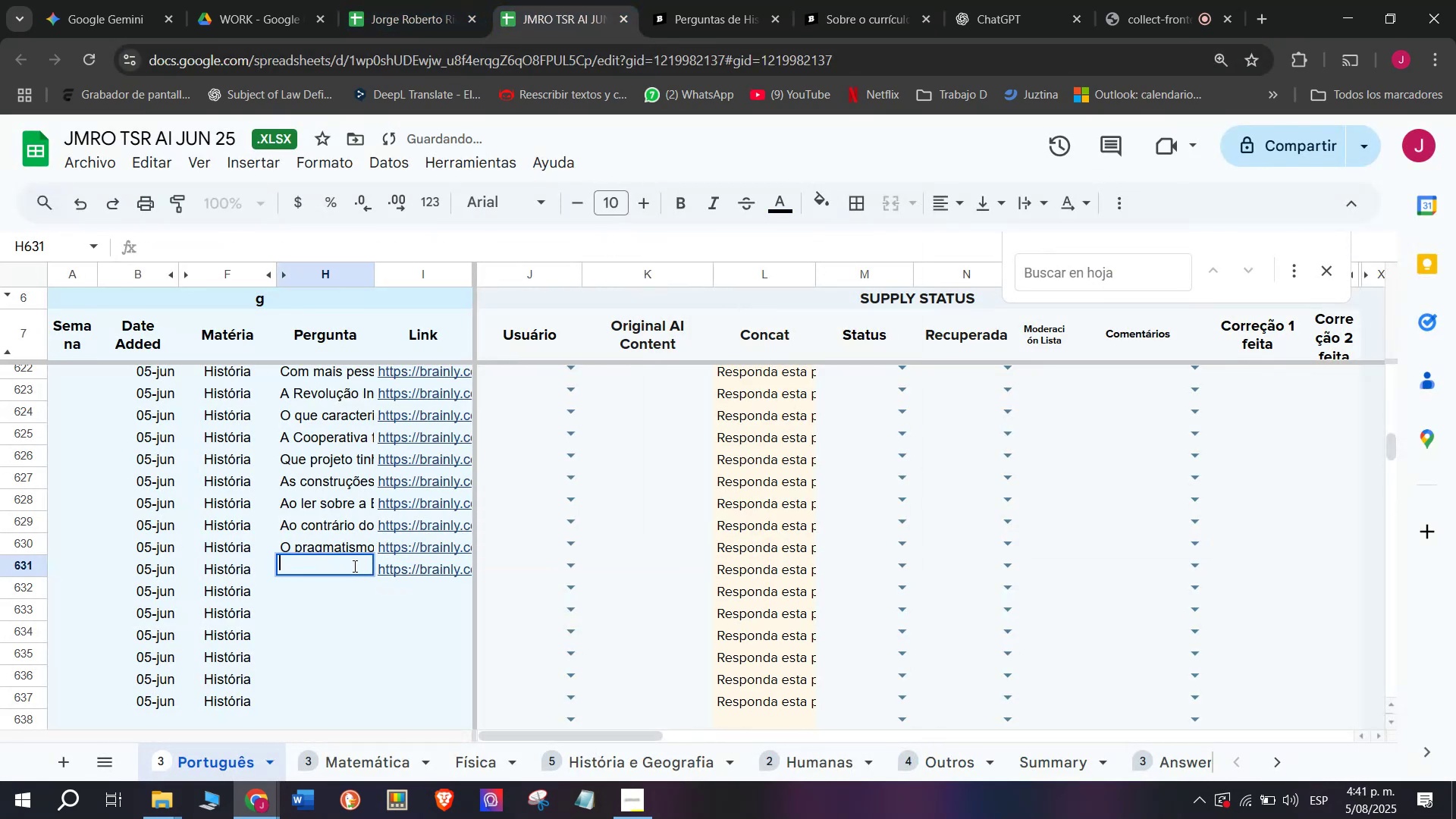 
key(Meta+V)
 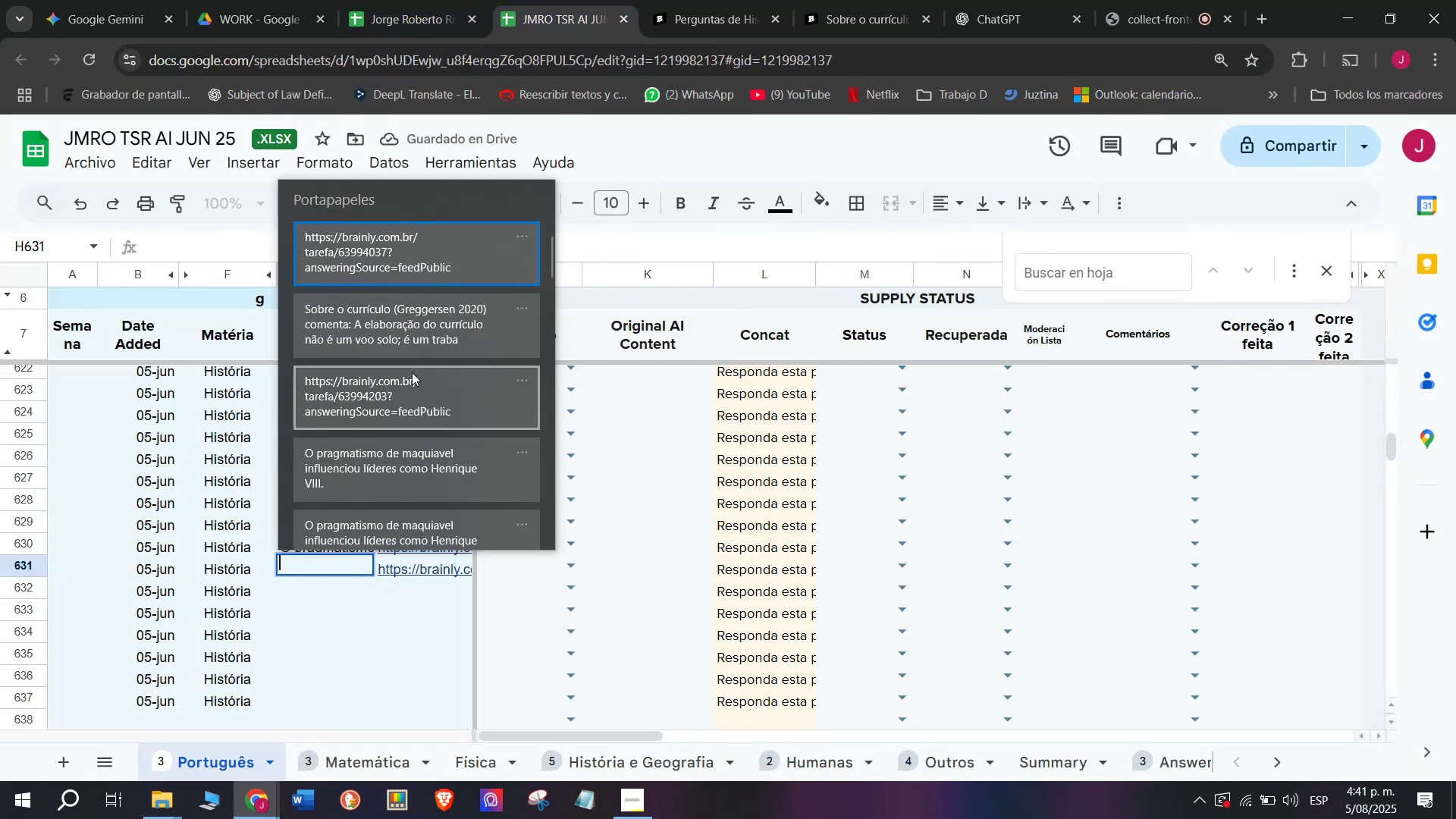 
left_click([403, 338])
 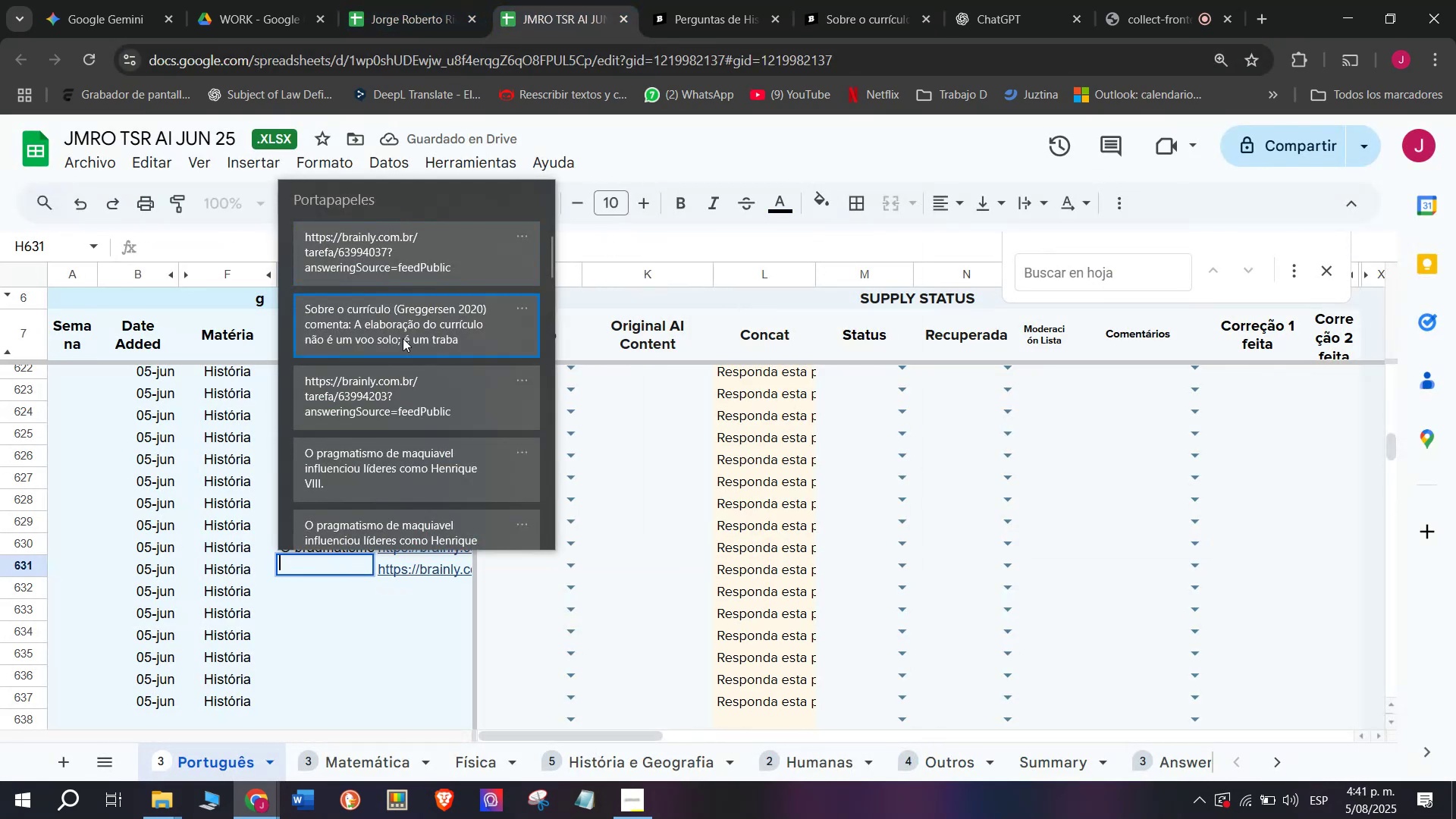 
key(Control+ControlLeft)
 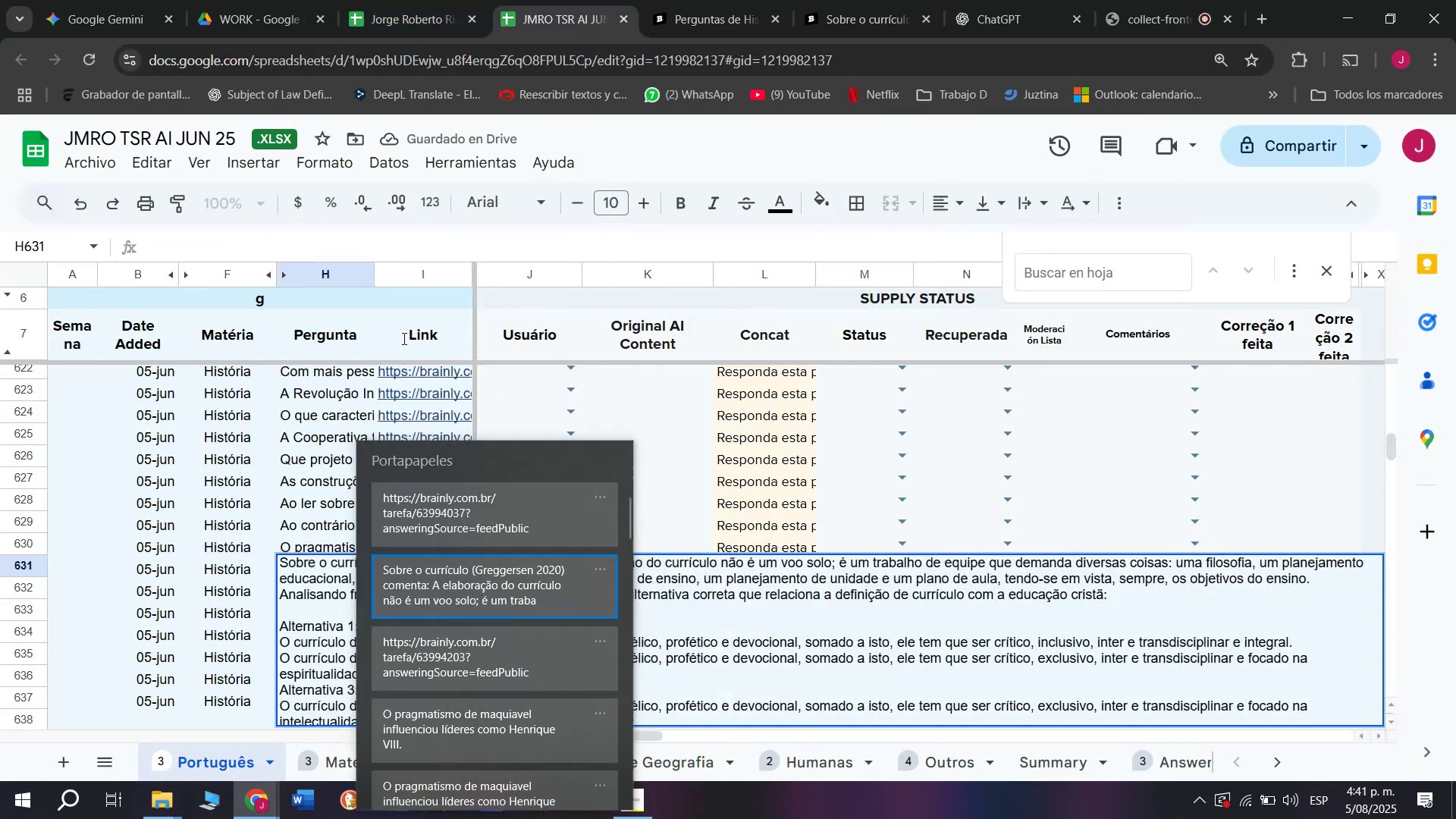 
key(Control+V)
 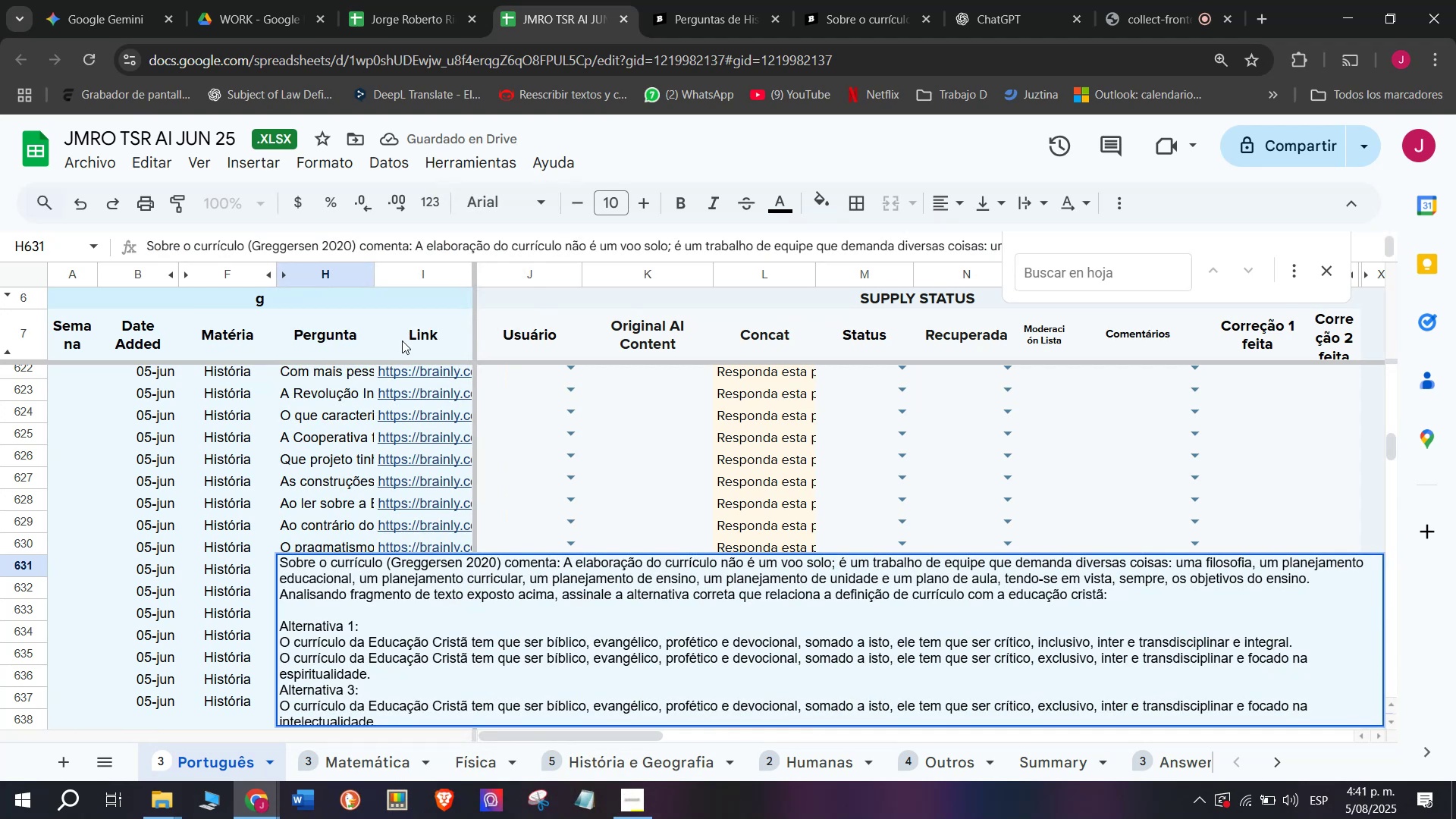 
key(Enter)
 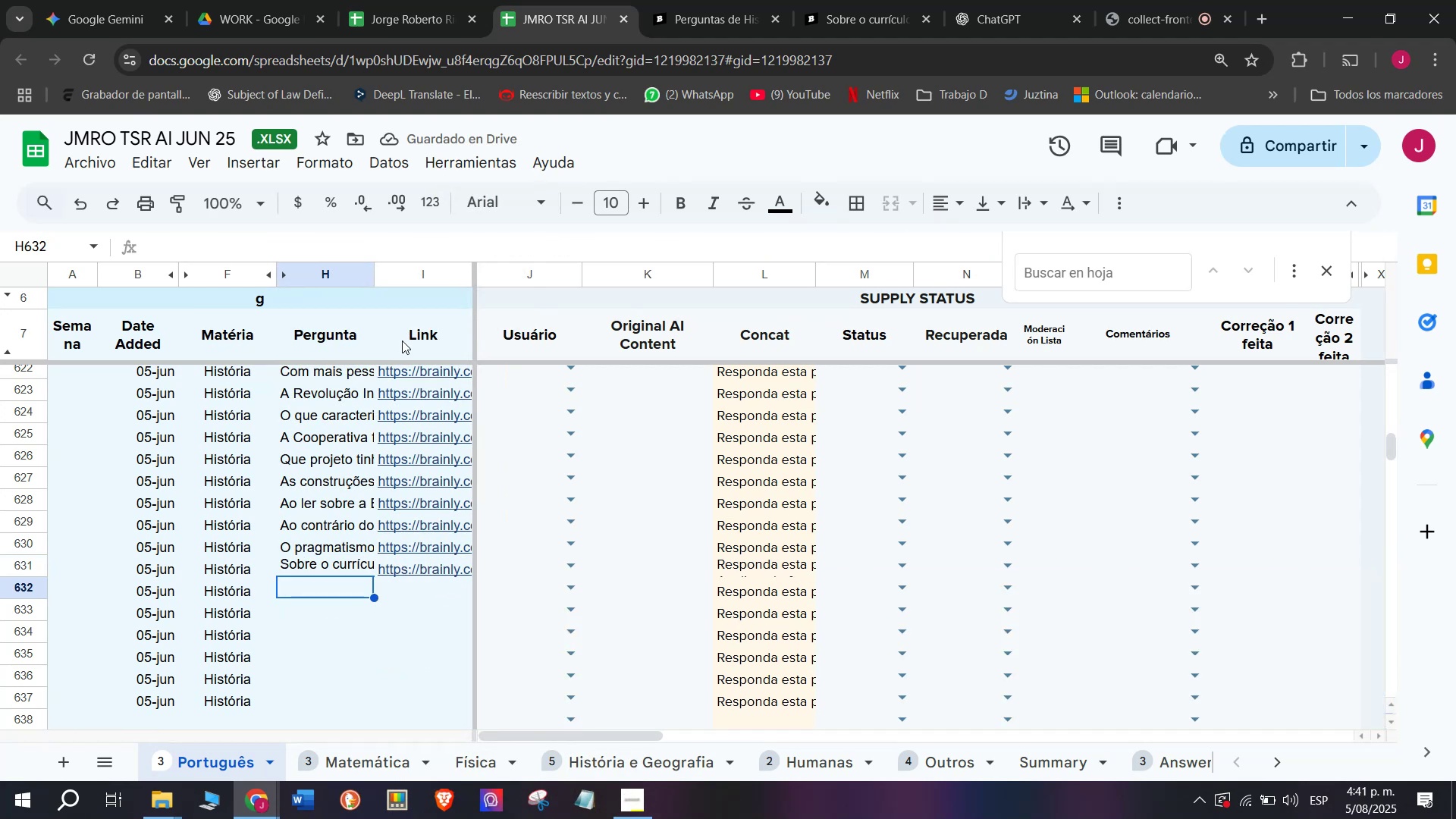 
left_click([893, 0])
 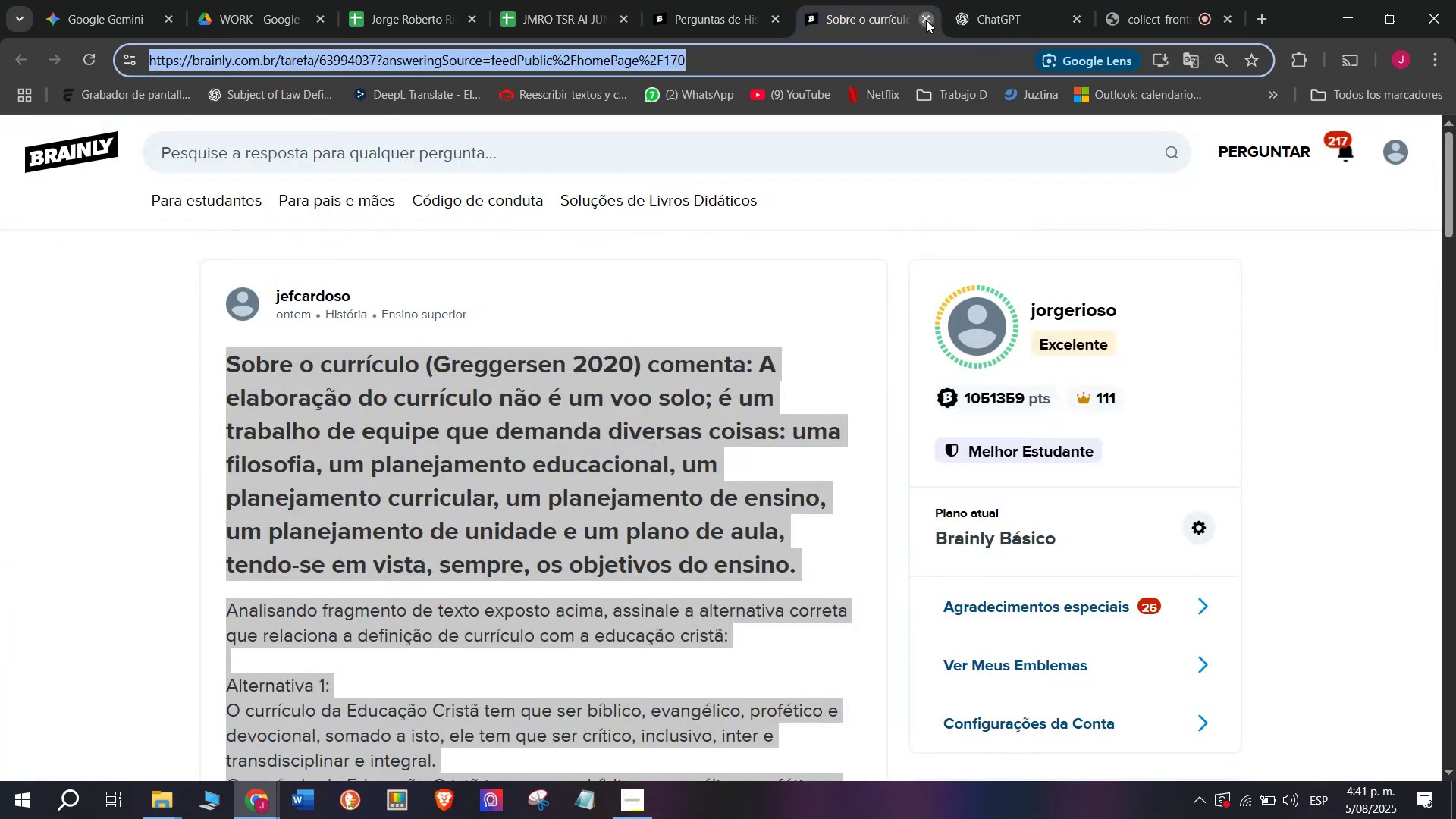 
double_click([748, 0])
 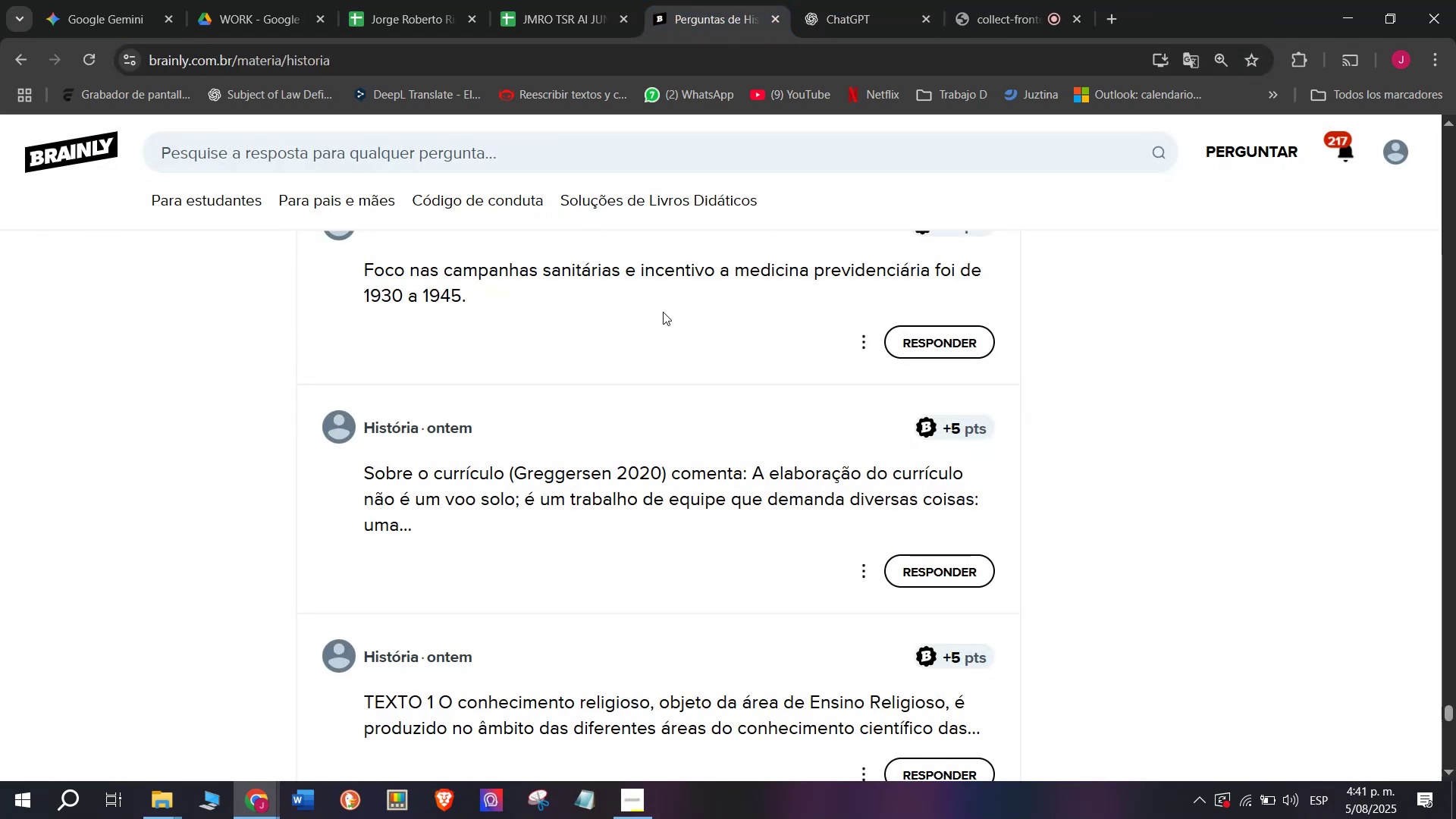 
scroll: coordinate [629, 377], scroll_direction: down, amount: 2.0
 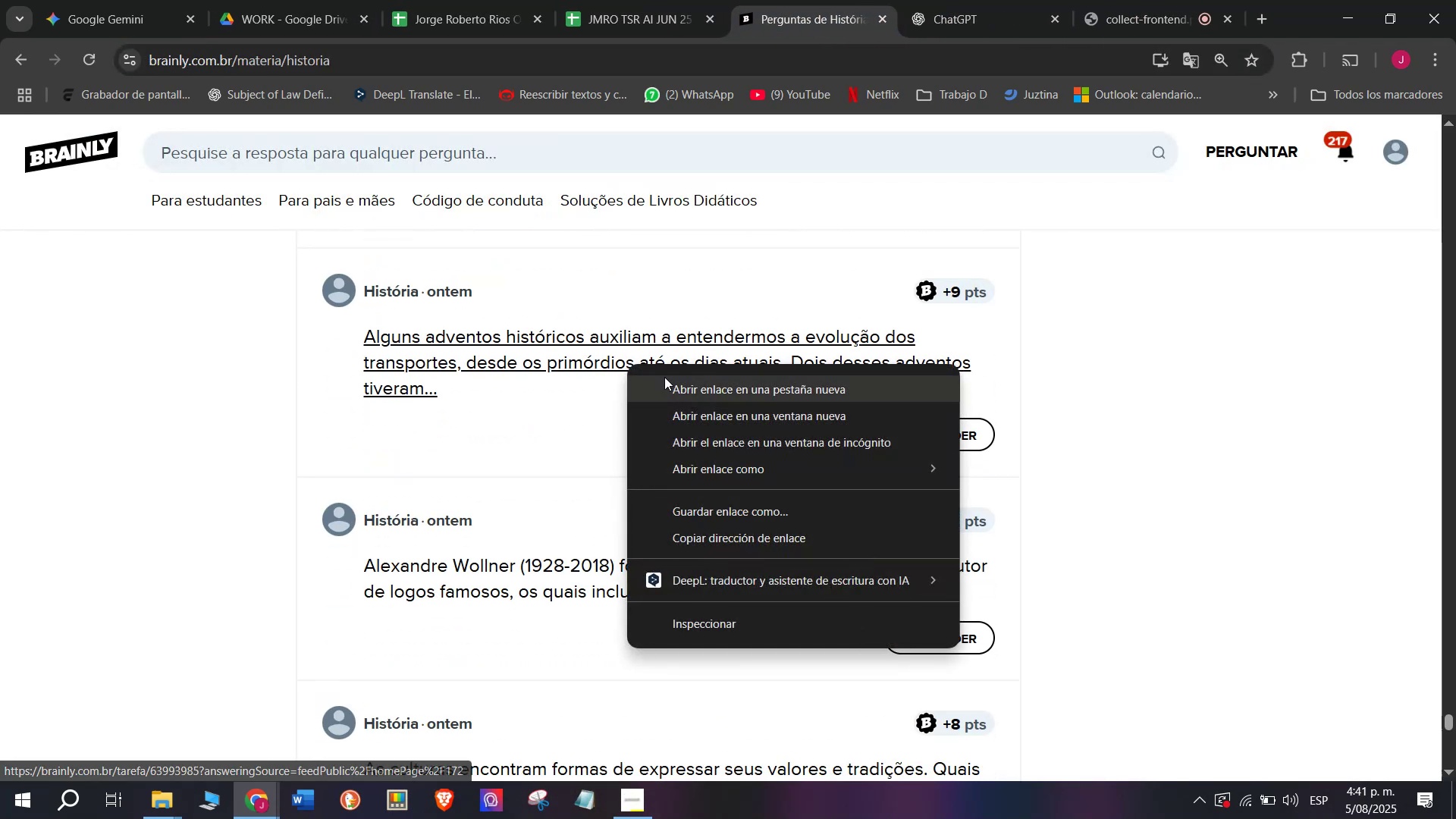 
left_click([665, 379])
 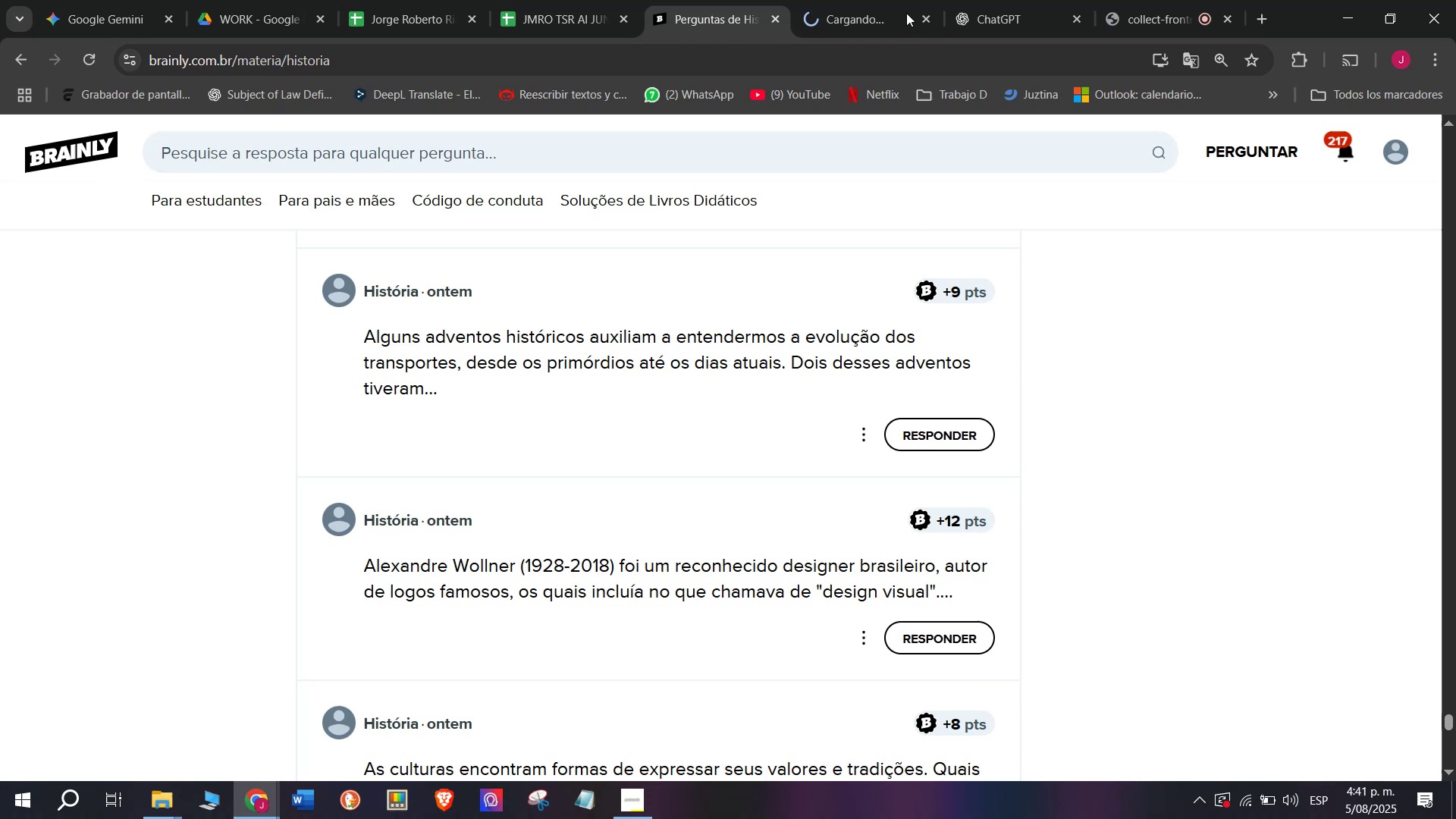 
left_click([920, 0])
 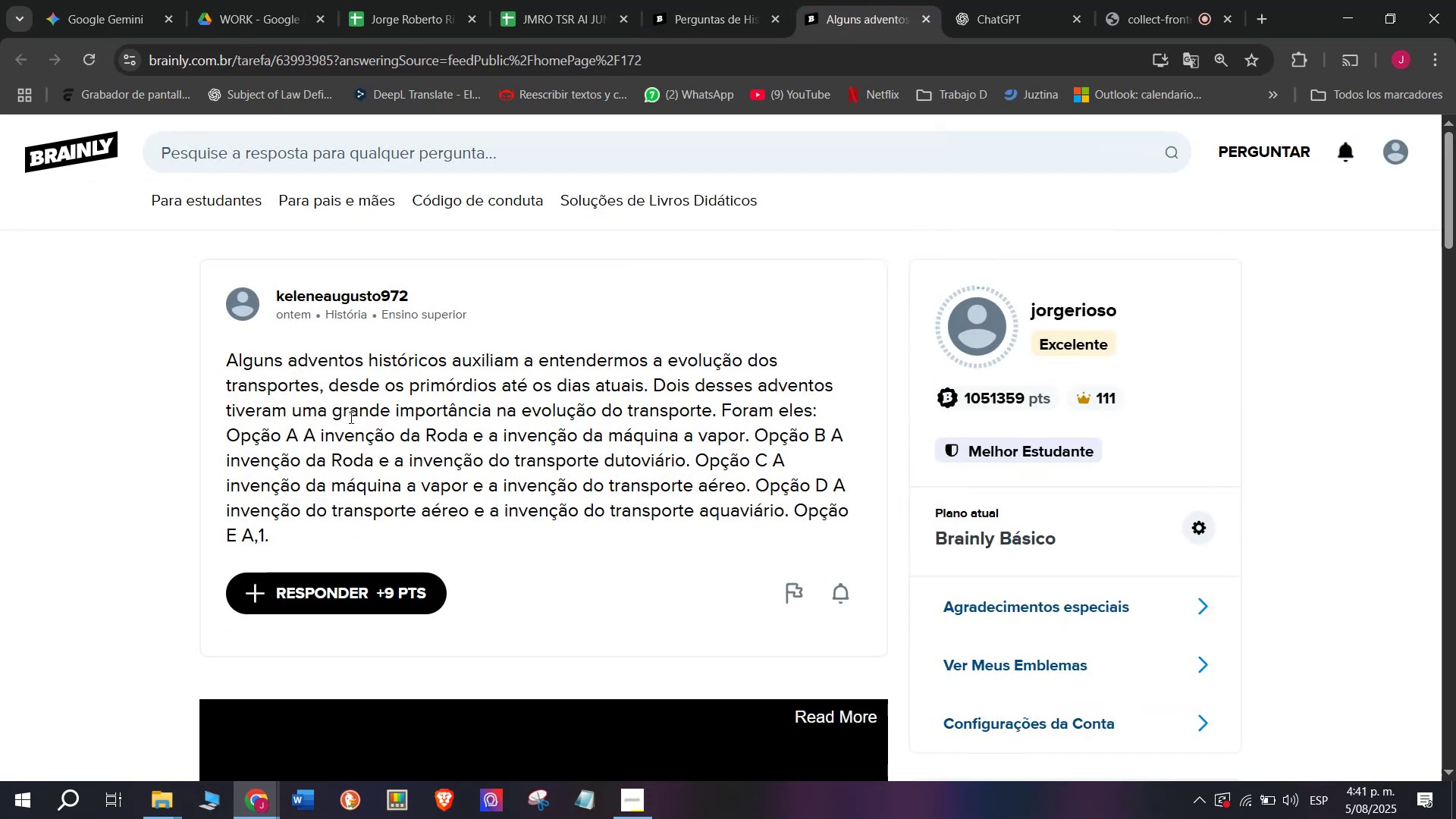 
left_click_drag(start_coordinate=[283, 541], to_coordinate=[185, 372])
 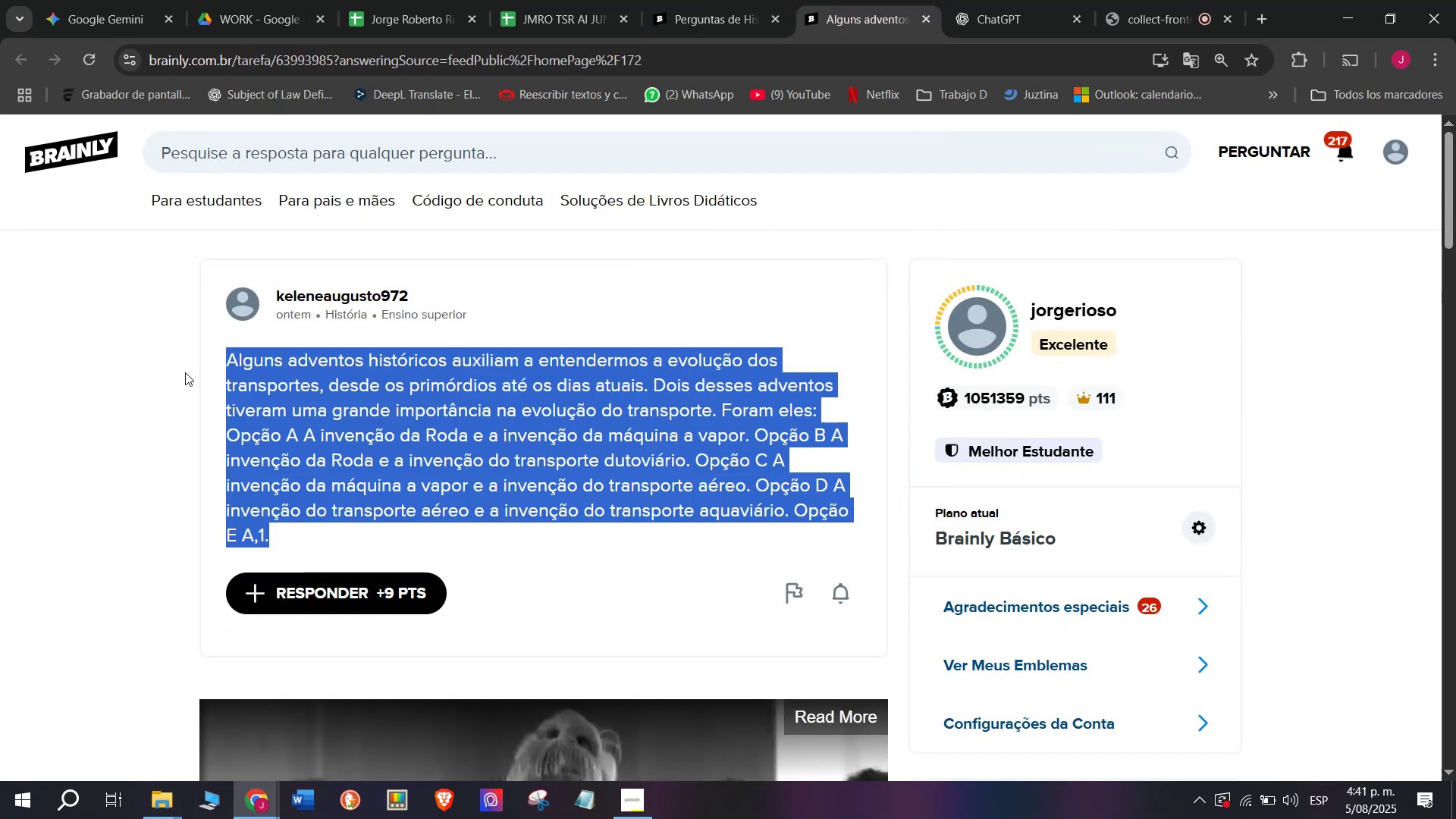 
key(Control+C)
 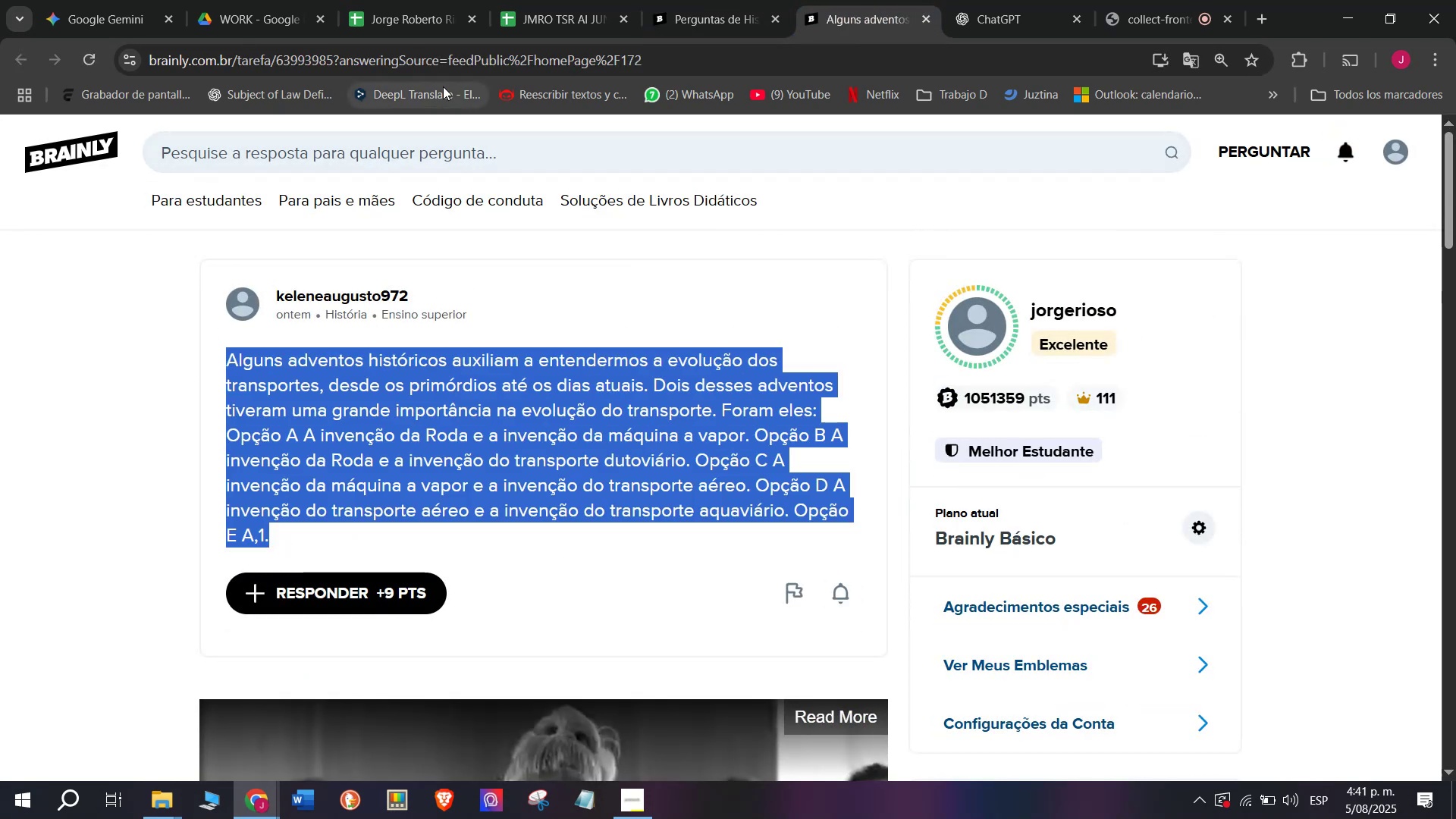 
double_click([452, 67])
 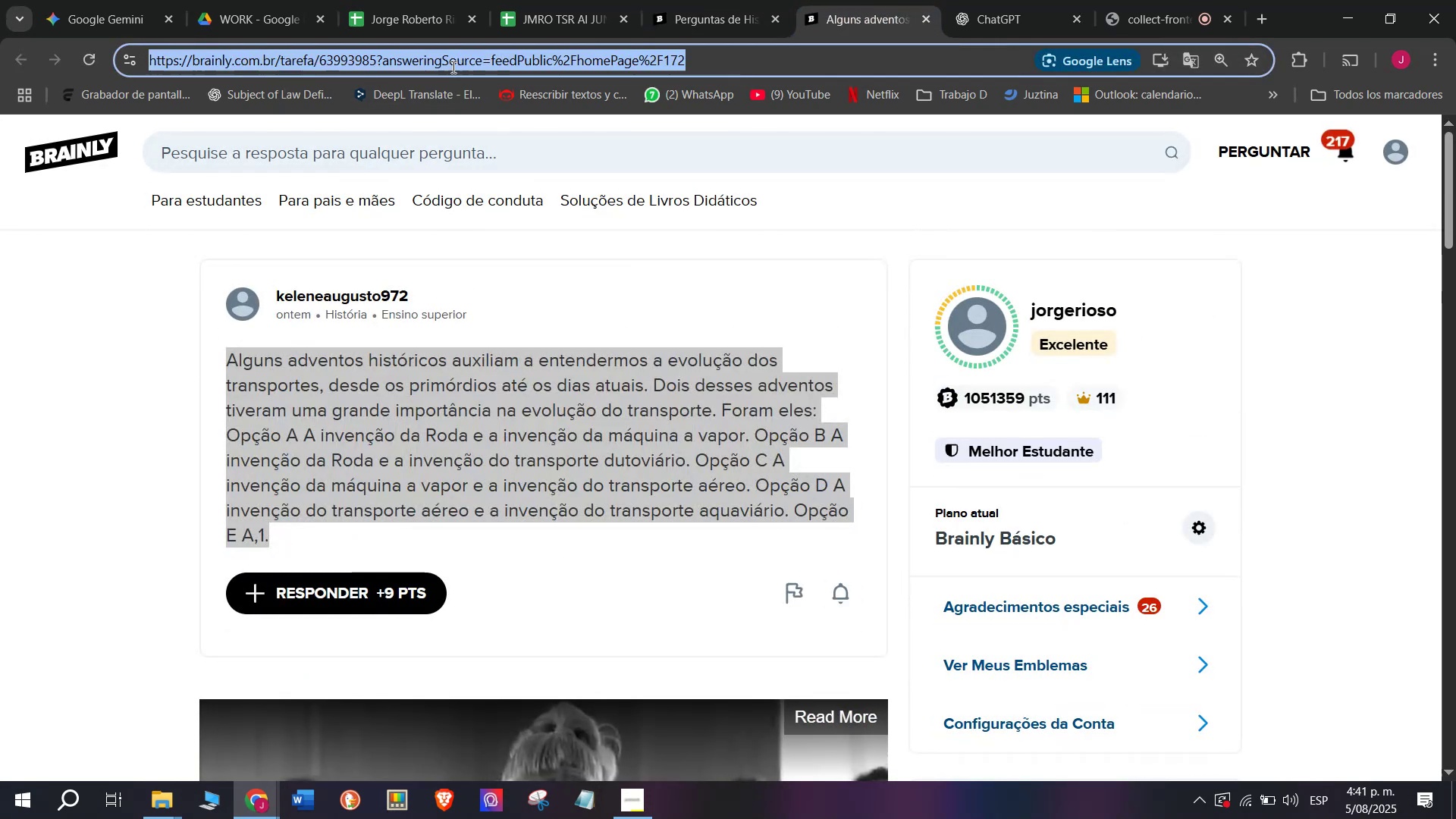 
triple_click([452, 67])
 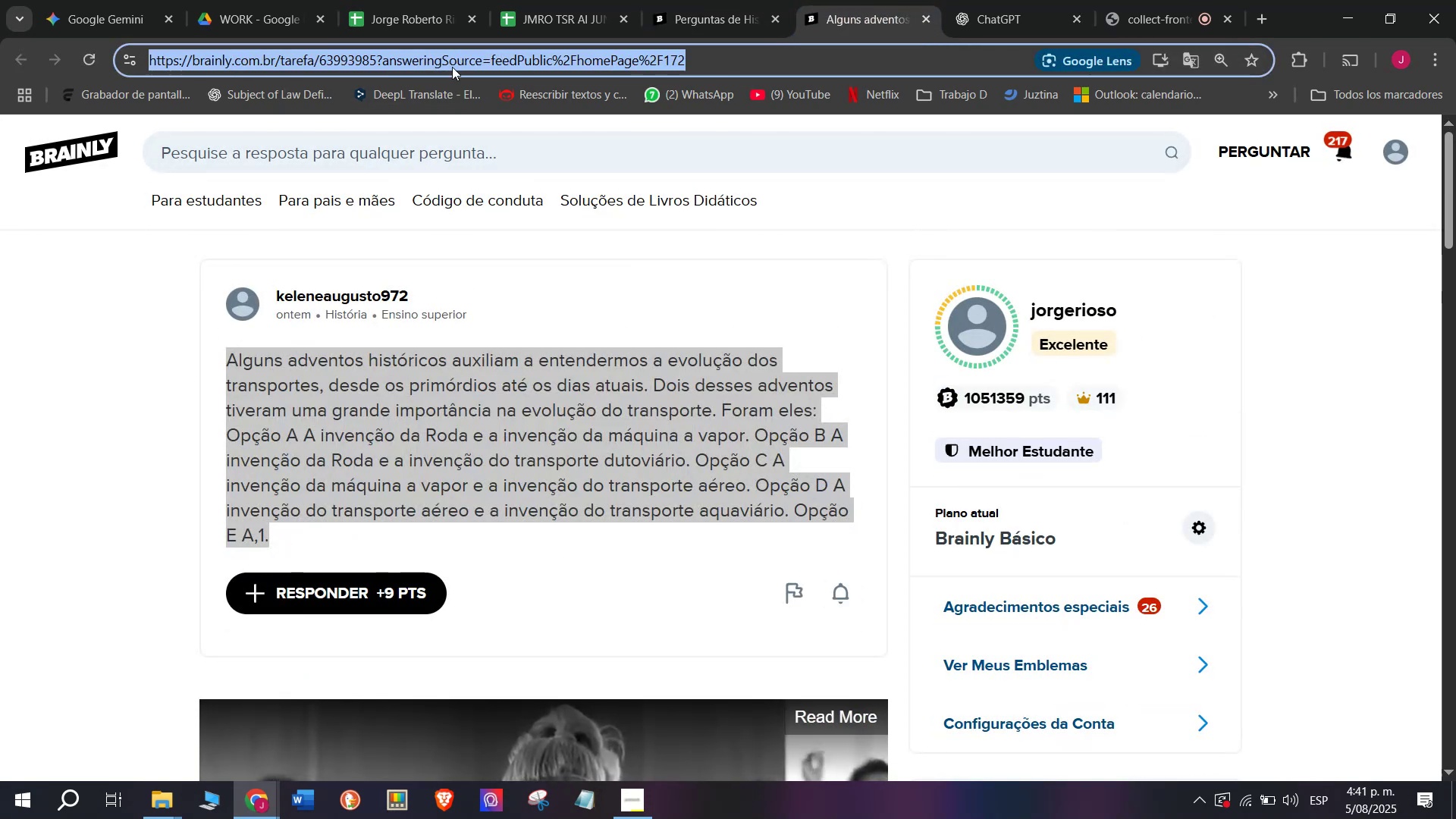 
key(Control+C)
 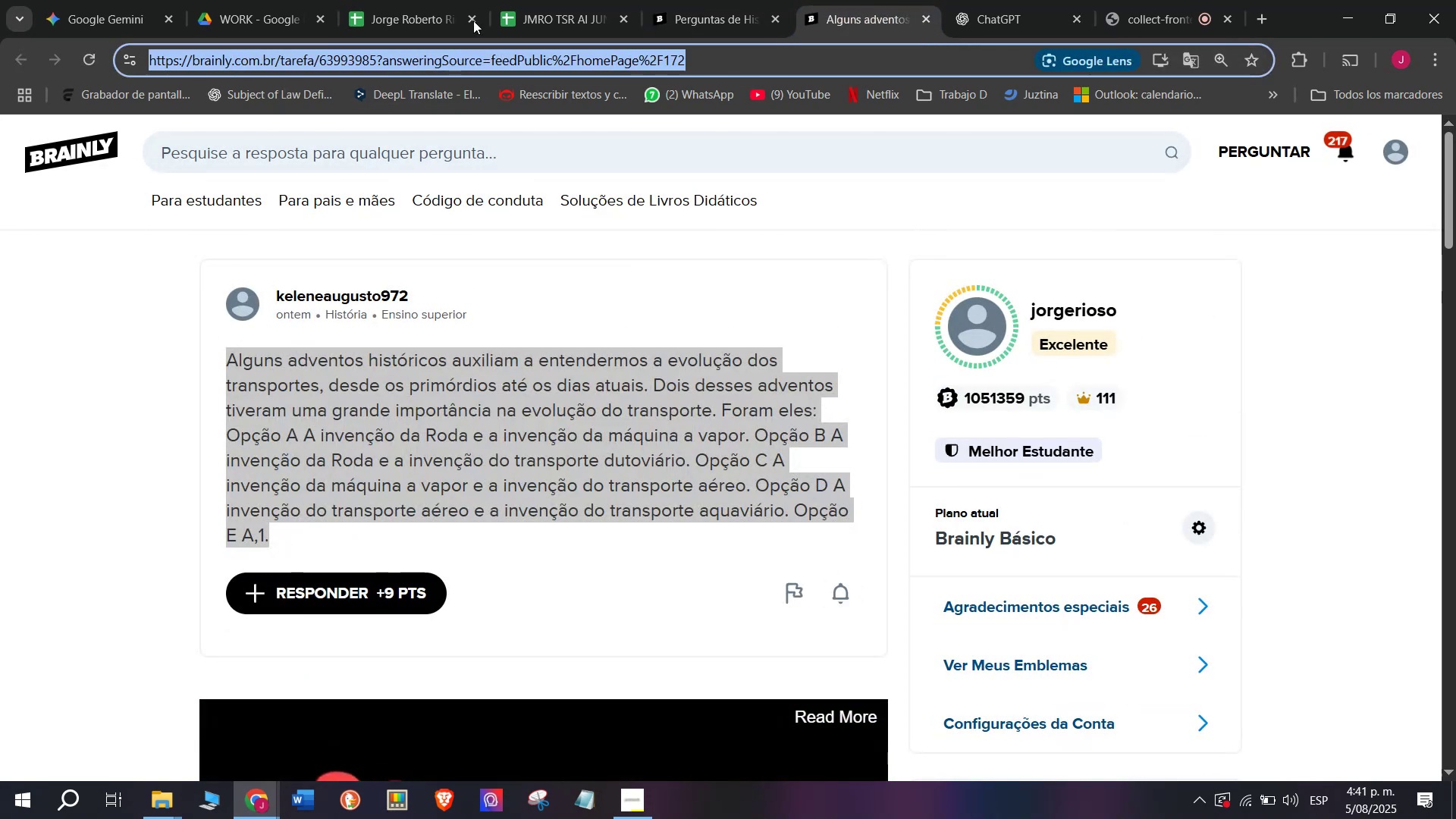 
left_click([568, 0])
 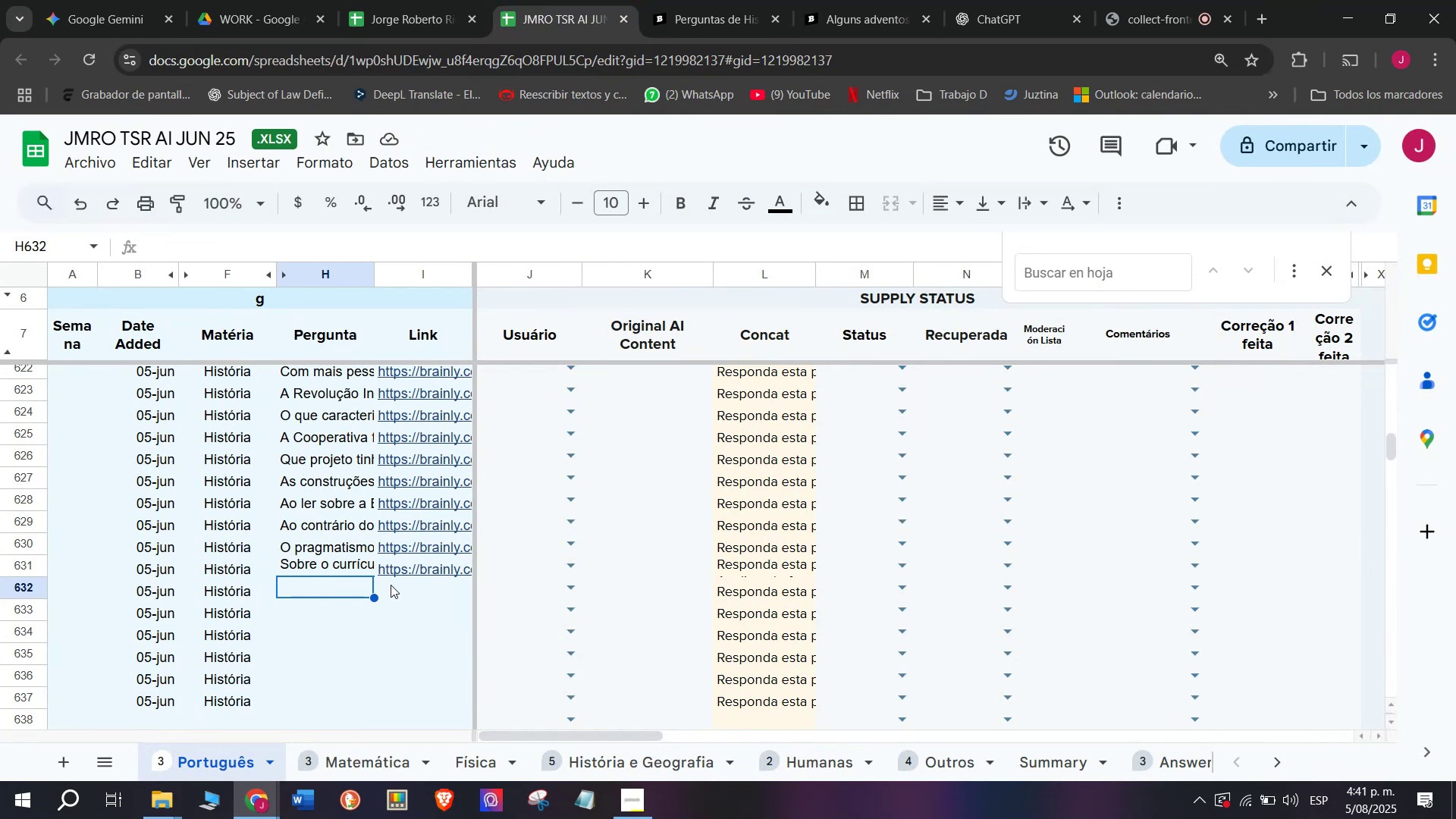 
double_click([391, 585])
 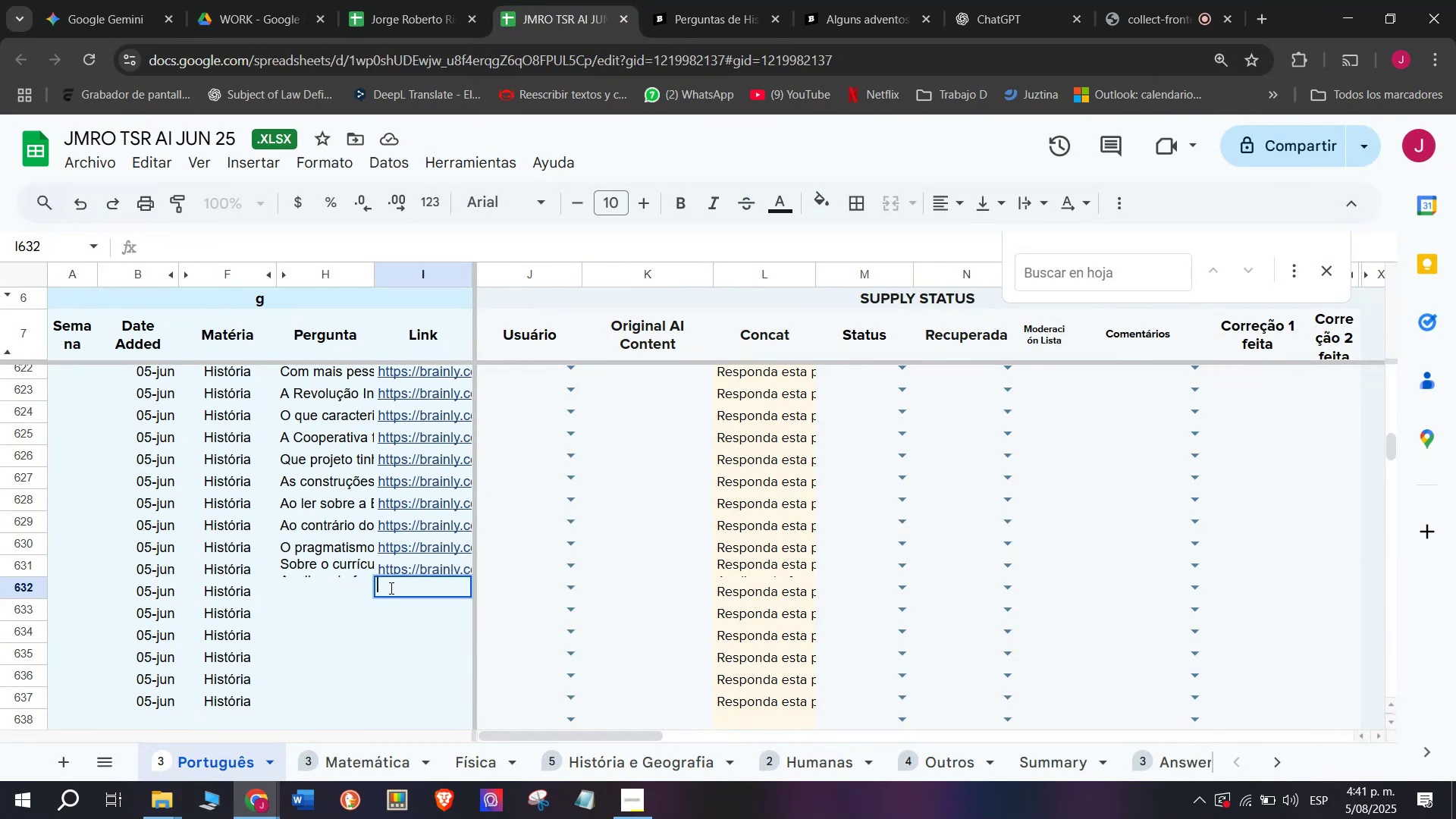 
key(Control+ControlLeft)
 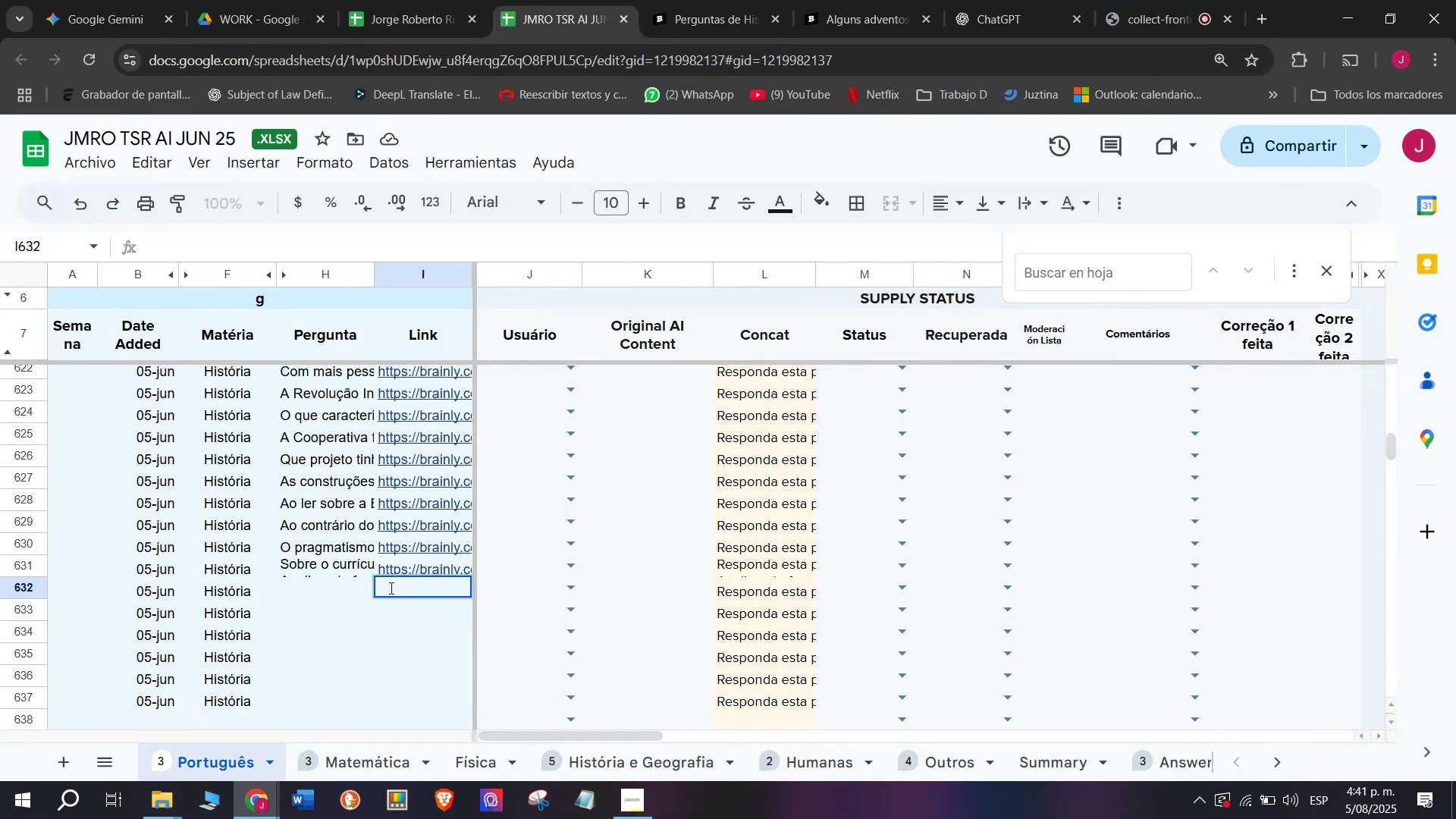 
key(Control+V)
 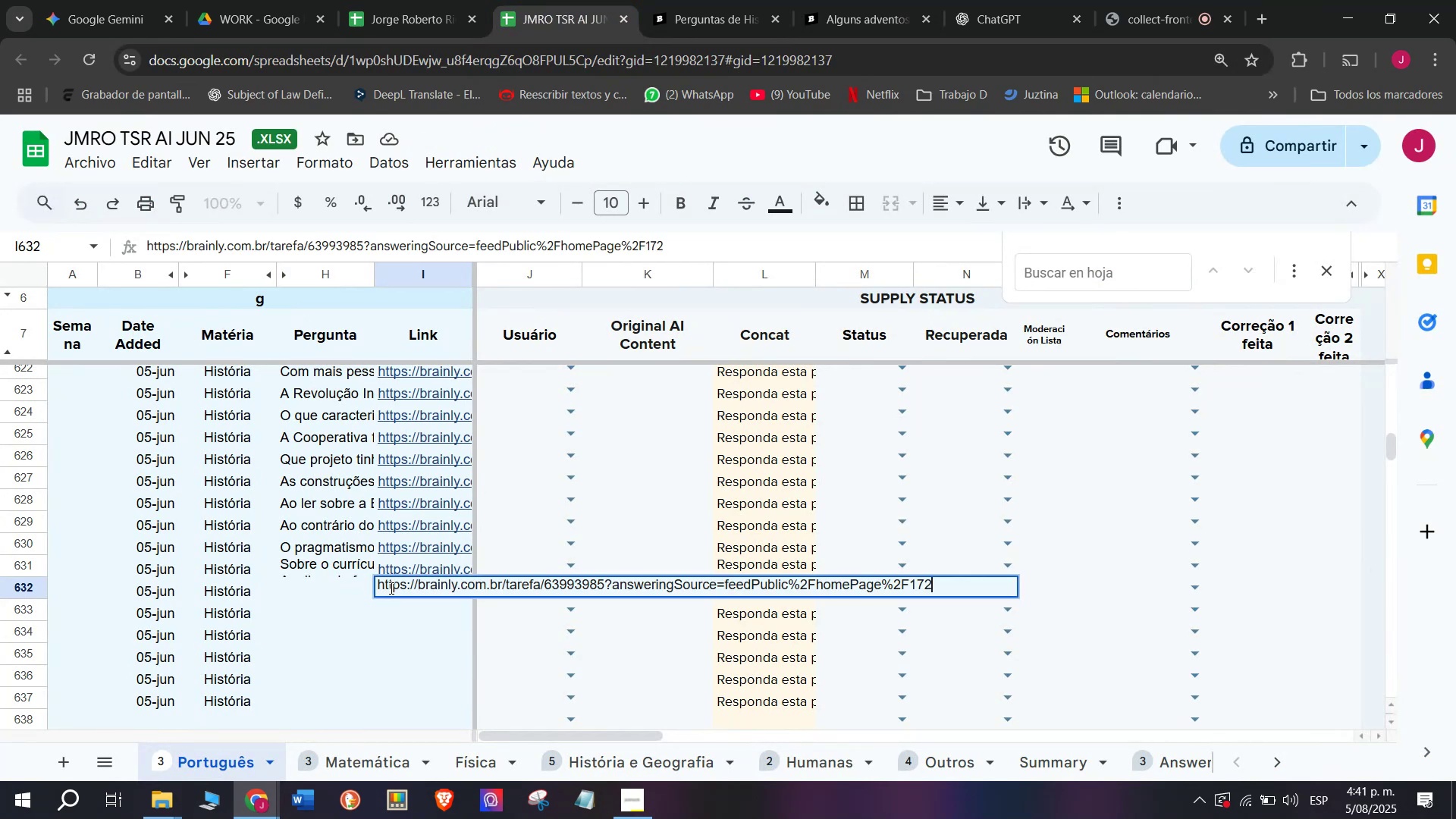 
key(Enter)
 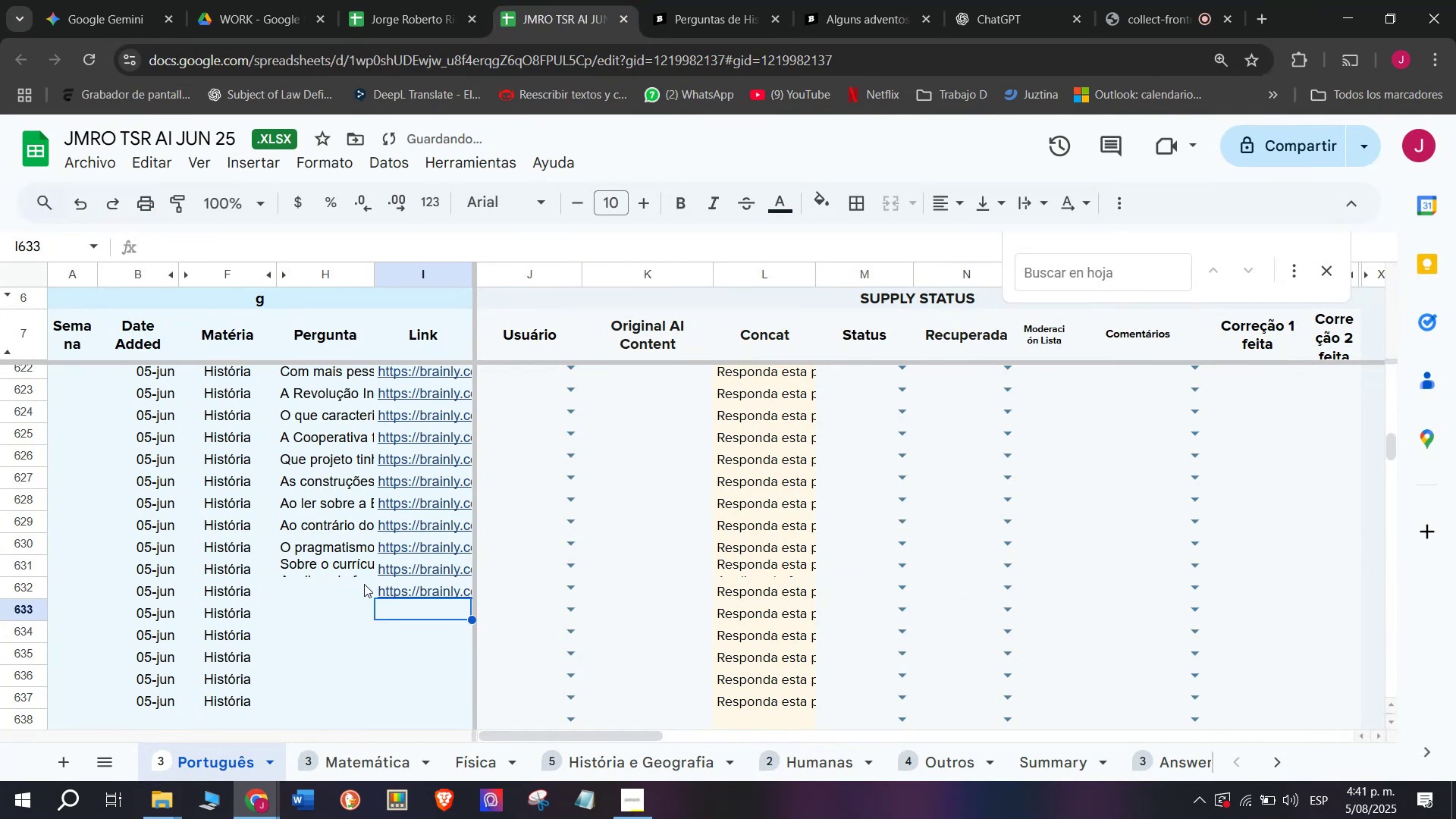 
double_click([357, 586])
 